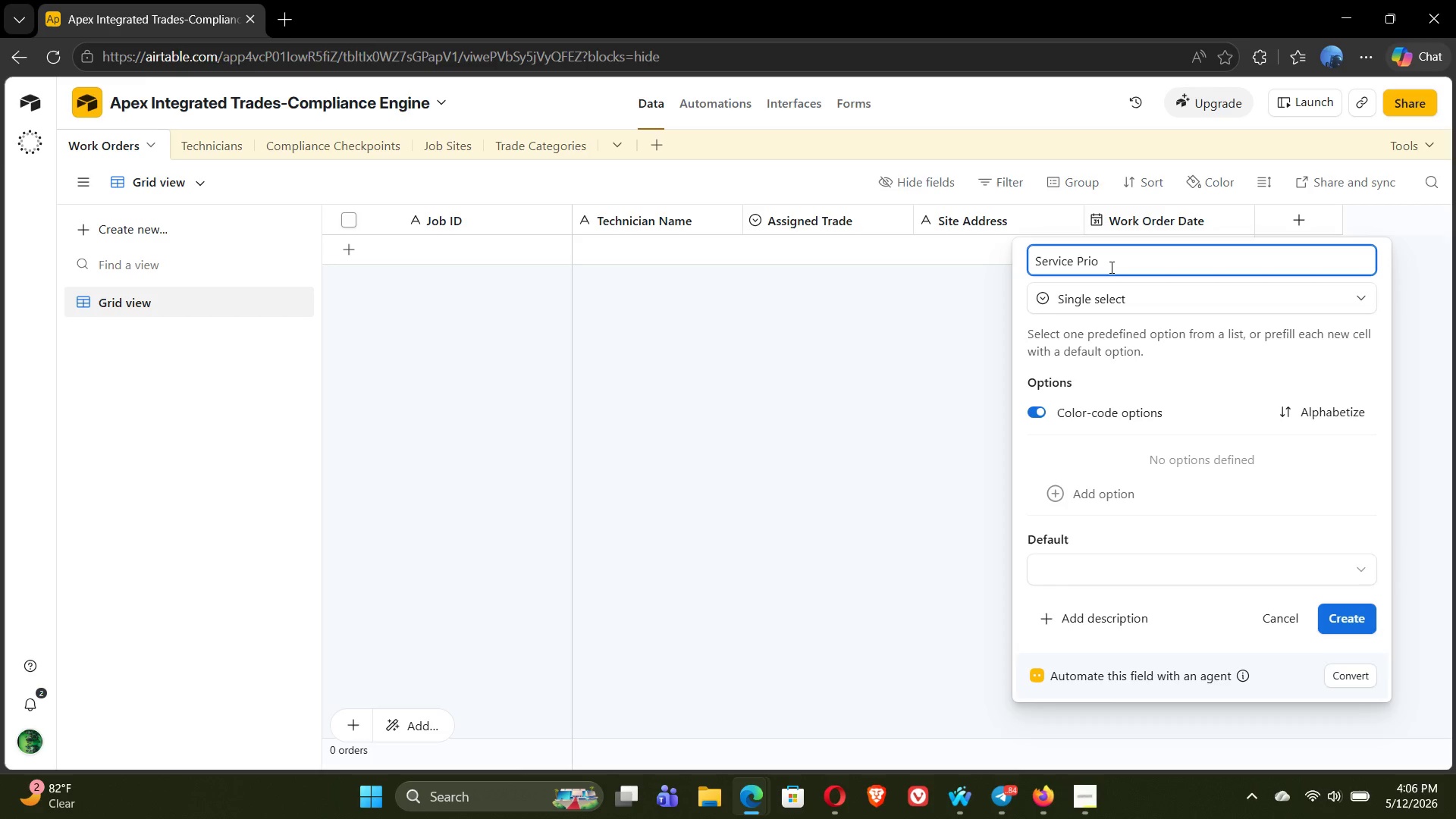 
wait(7.59)
 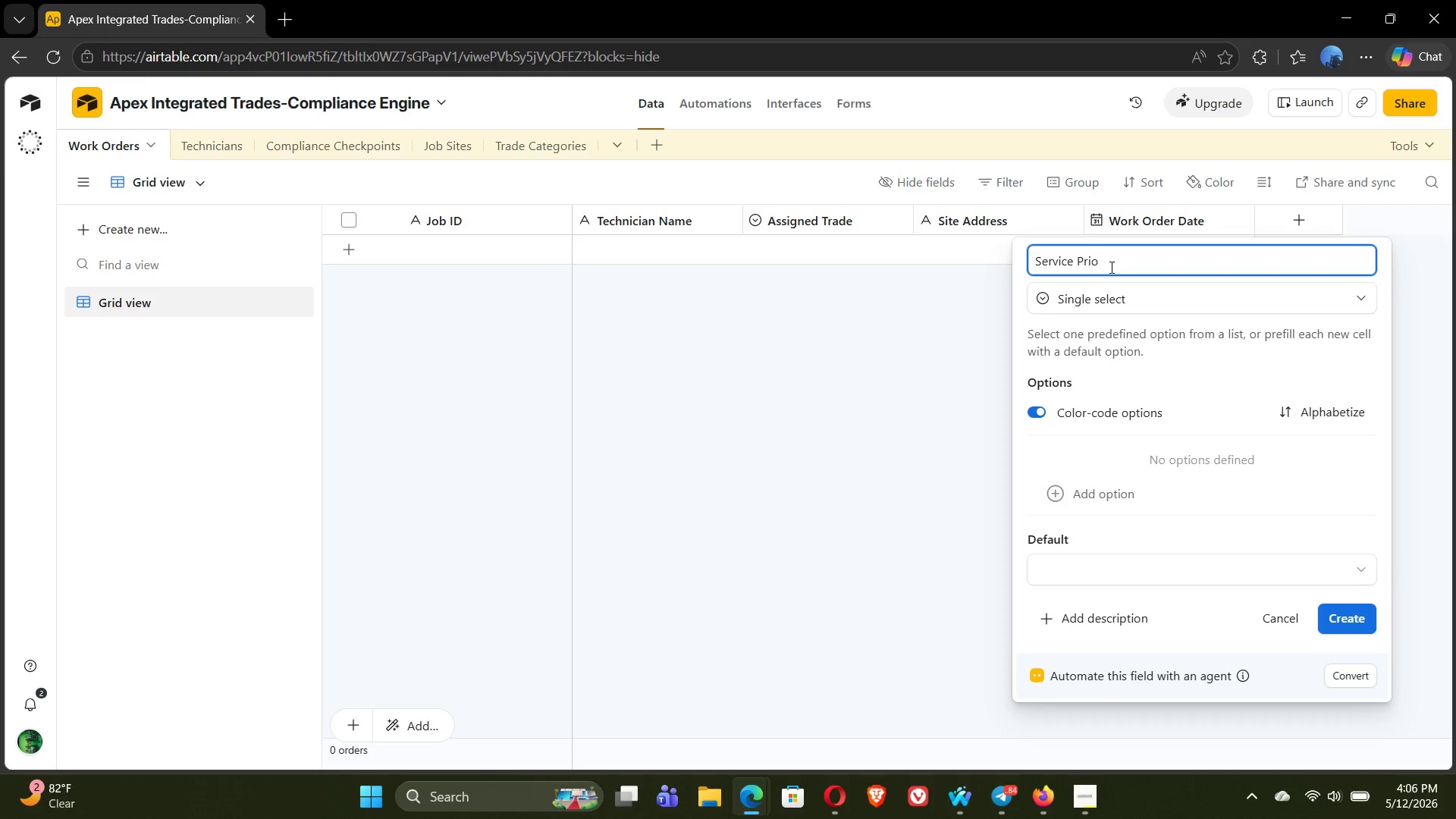 
type(rity)
 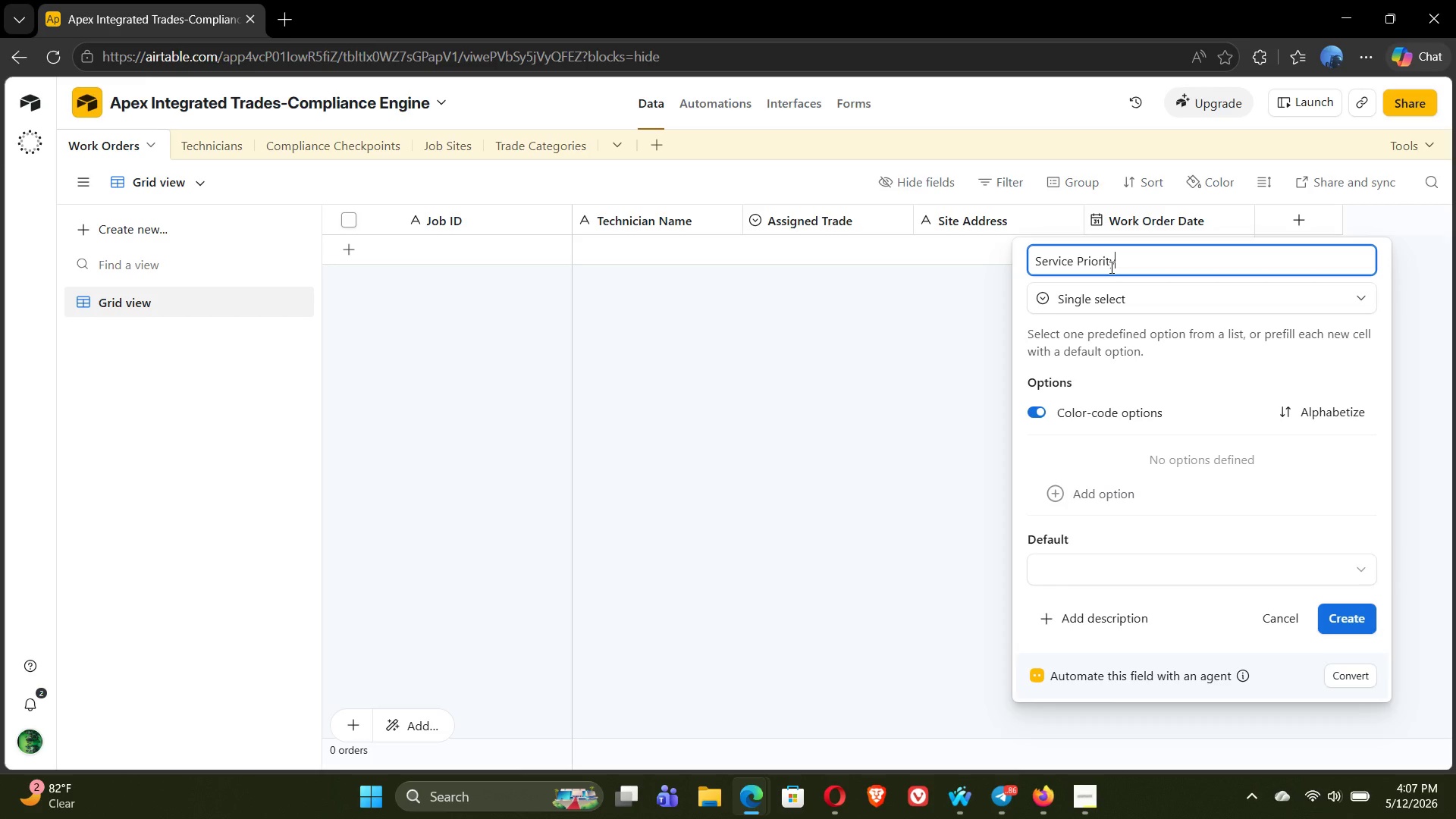 
wait(55.17)
 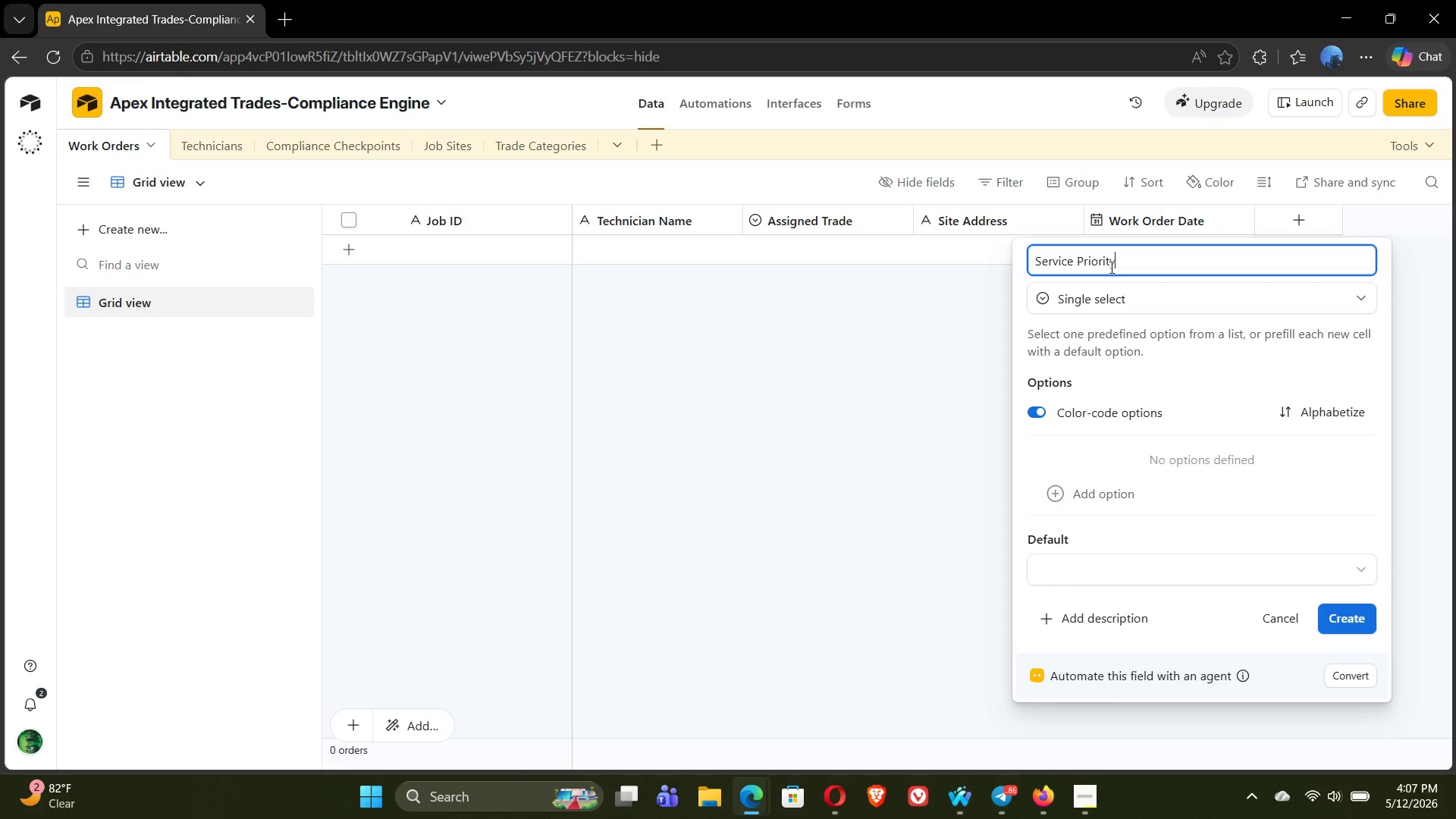 
left_click([1341, 615])
 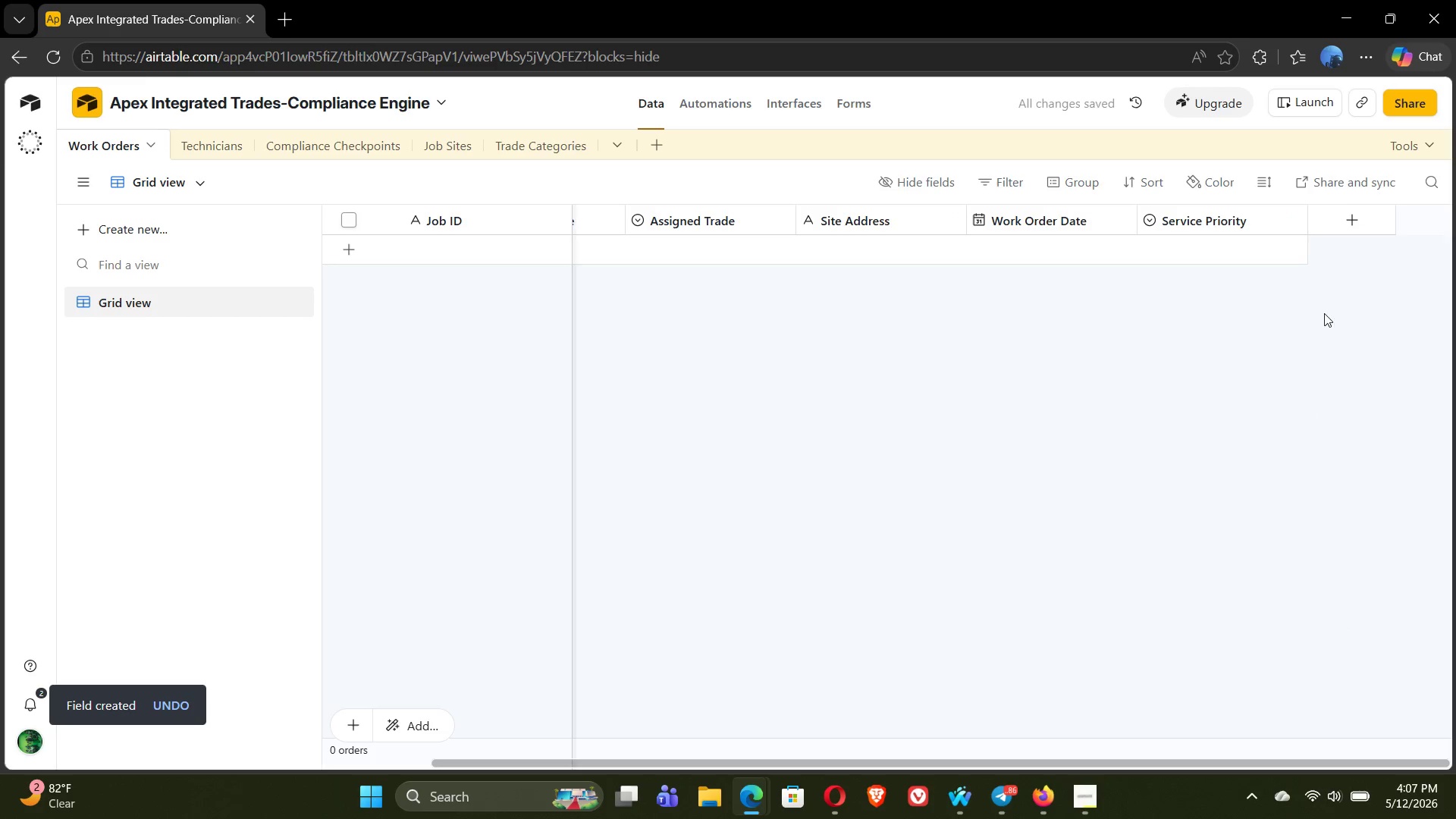 
left_click([1345, 224])
 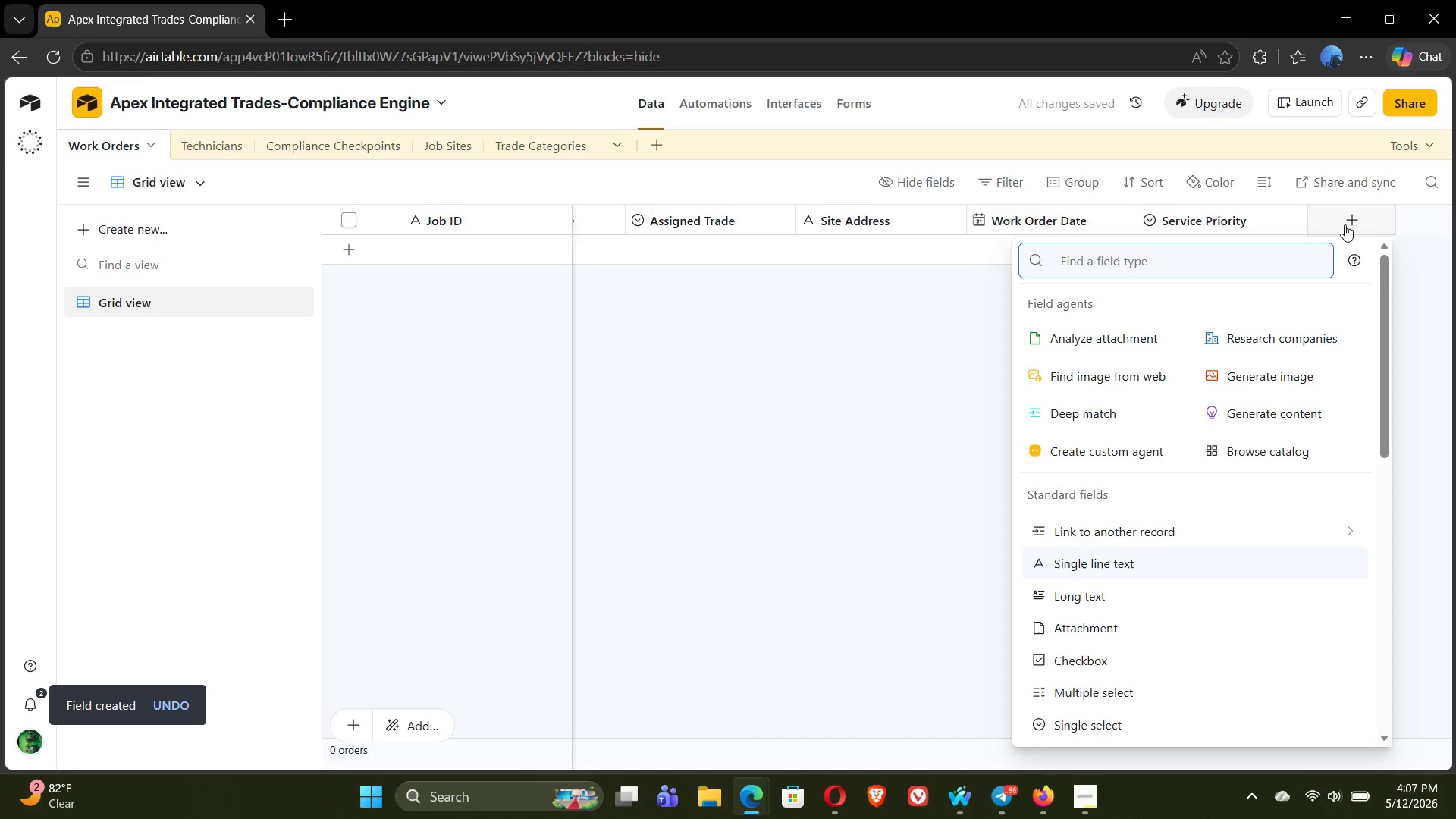 
type(form)
 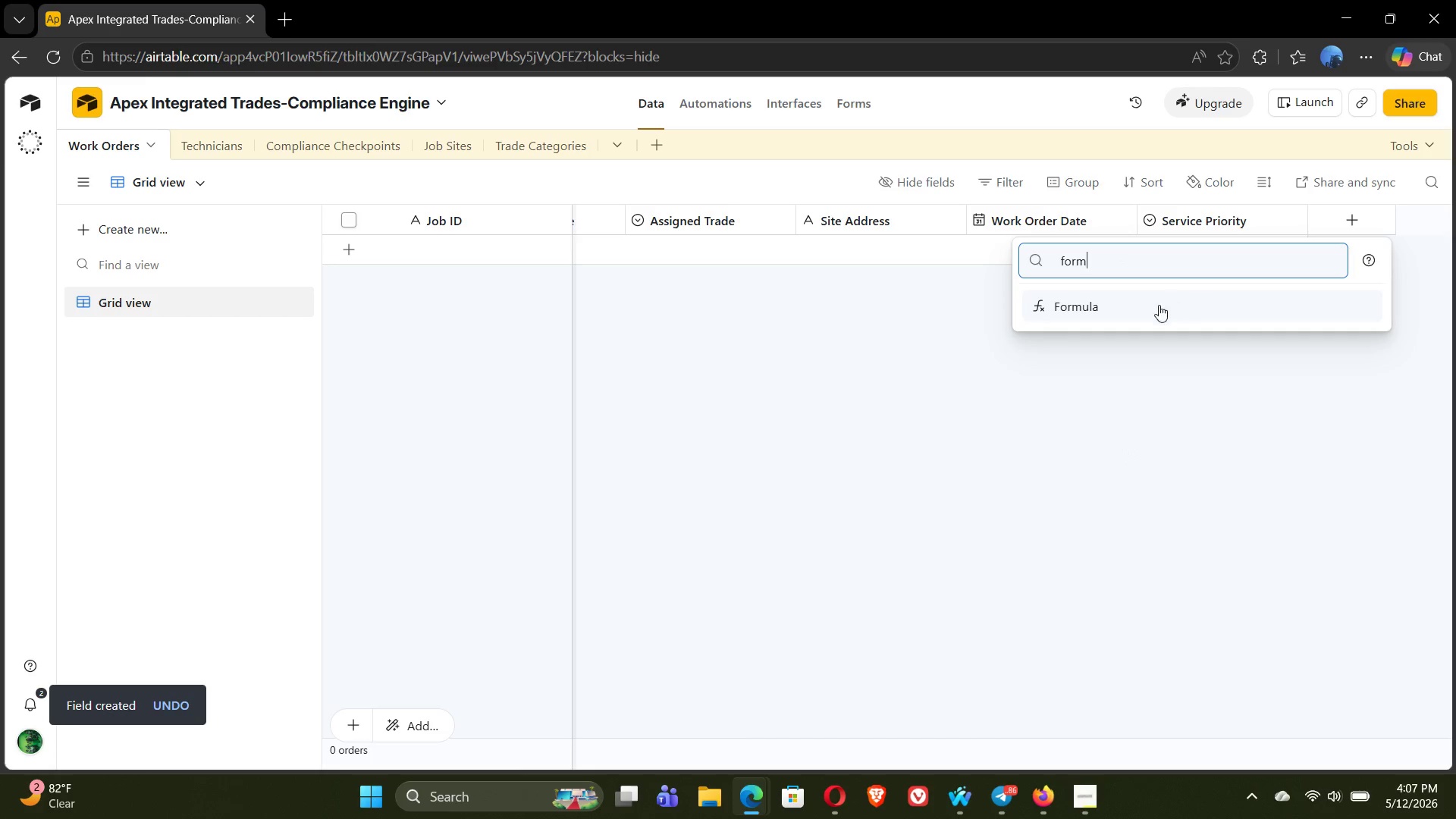 
left_click([1142, 309])
 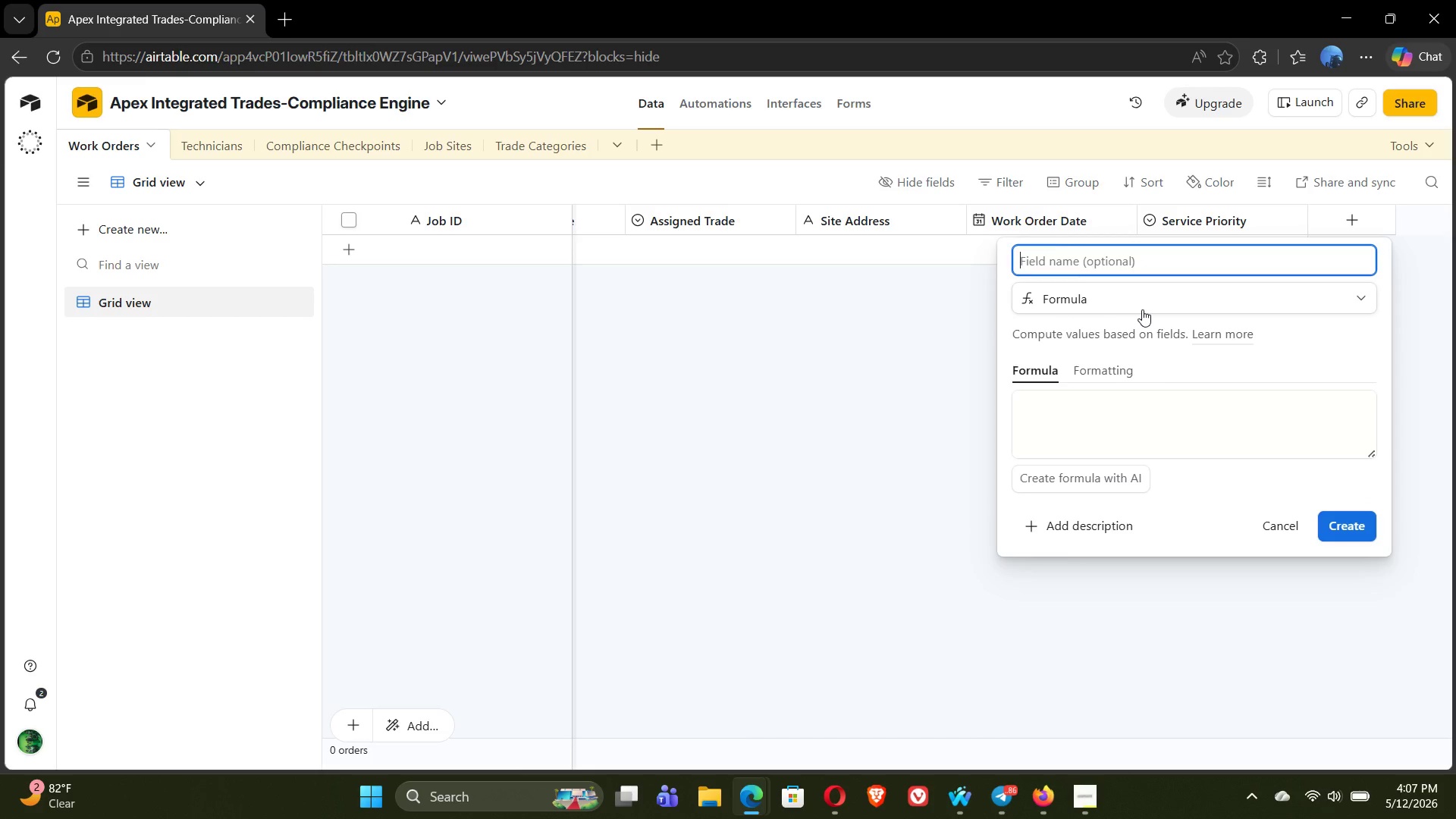 
type(Compliance Status)
 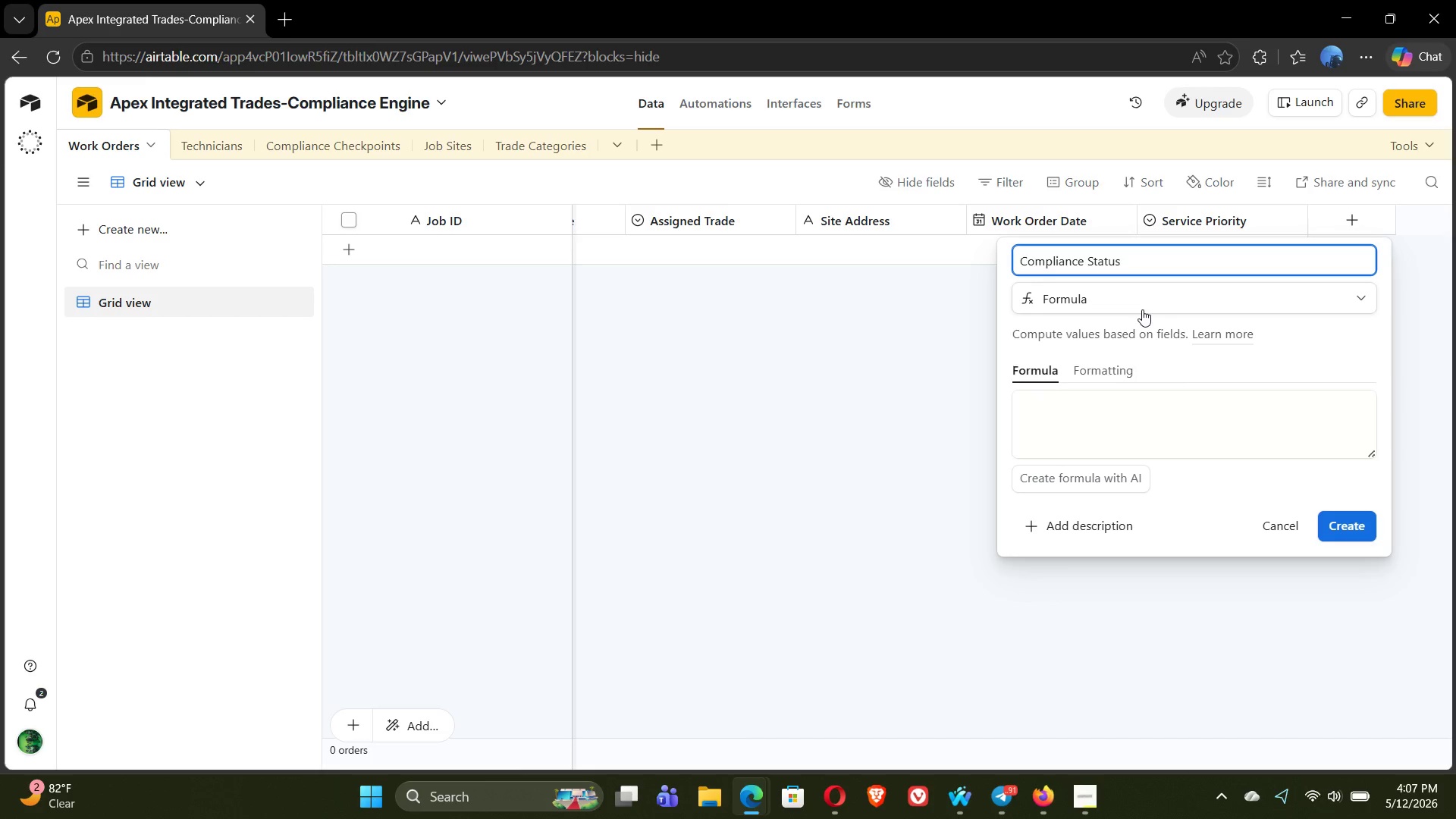 
wait(9.14)
 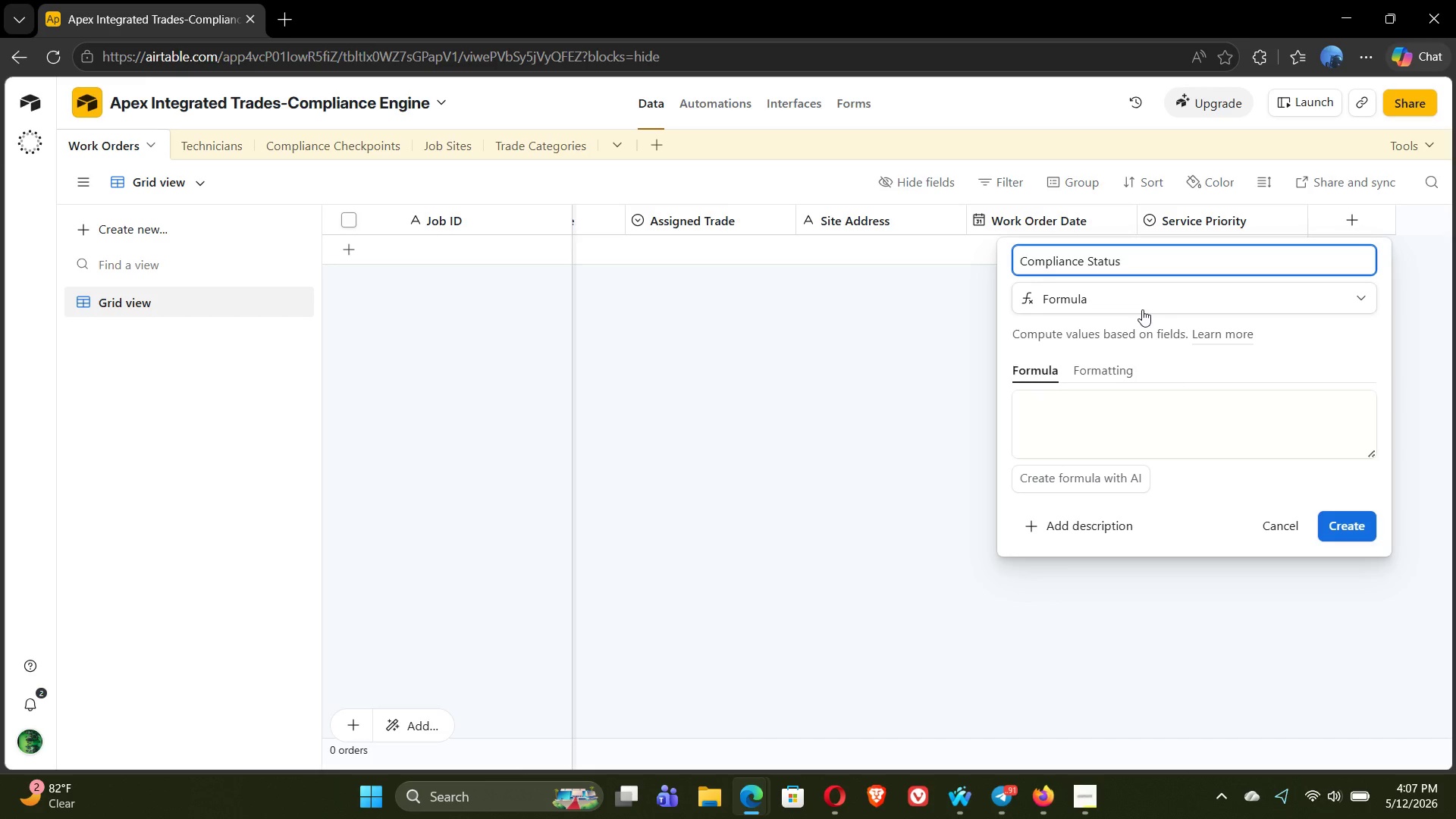 
left_click([1142, 309])
 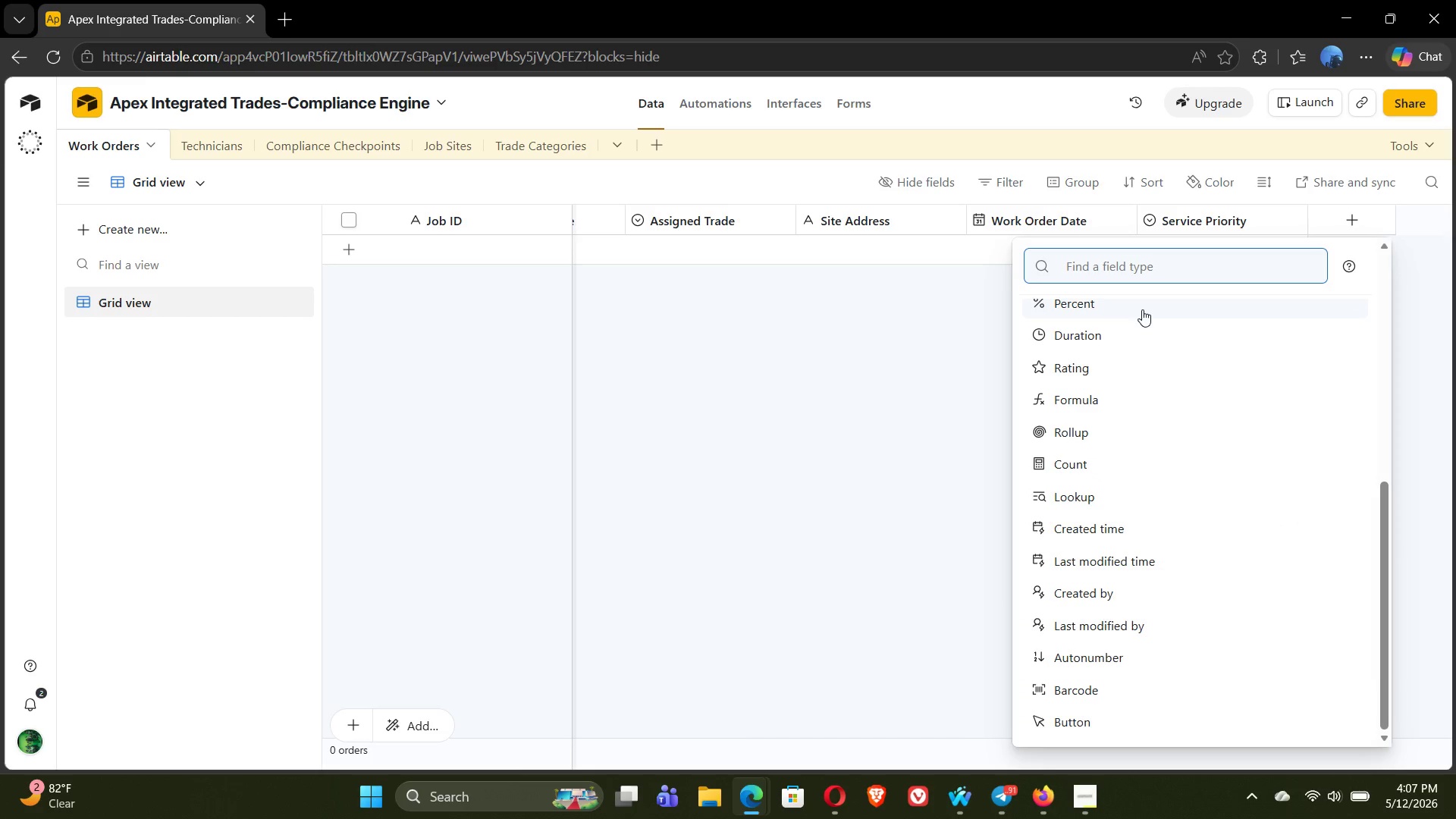 
type(sing)
 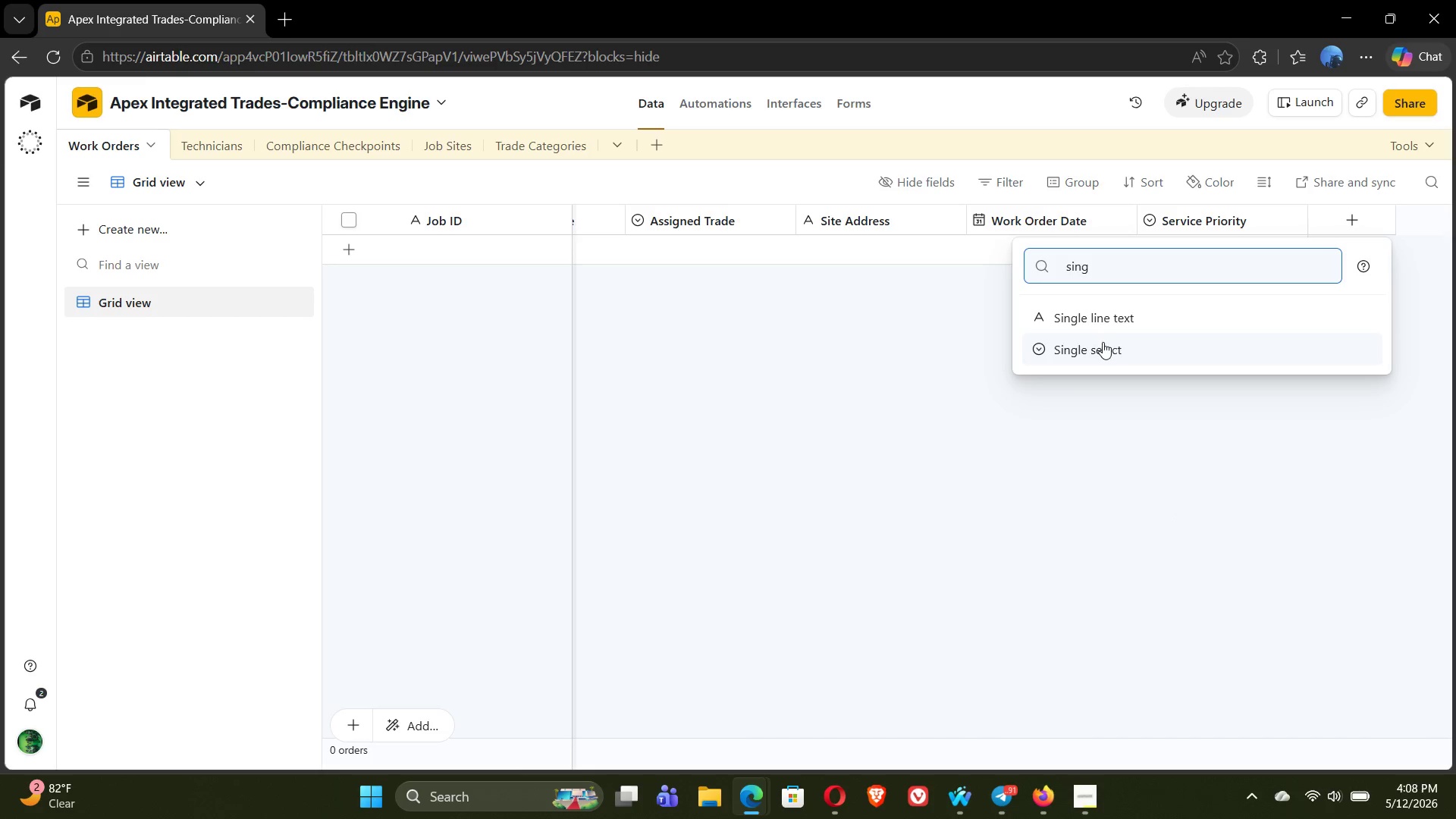 
left_click([1103, 342])
 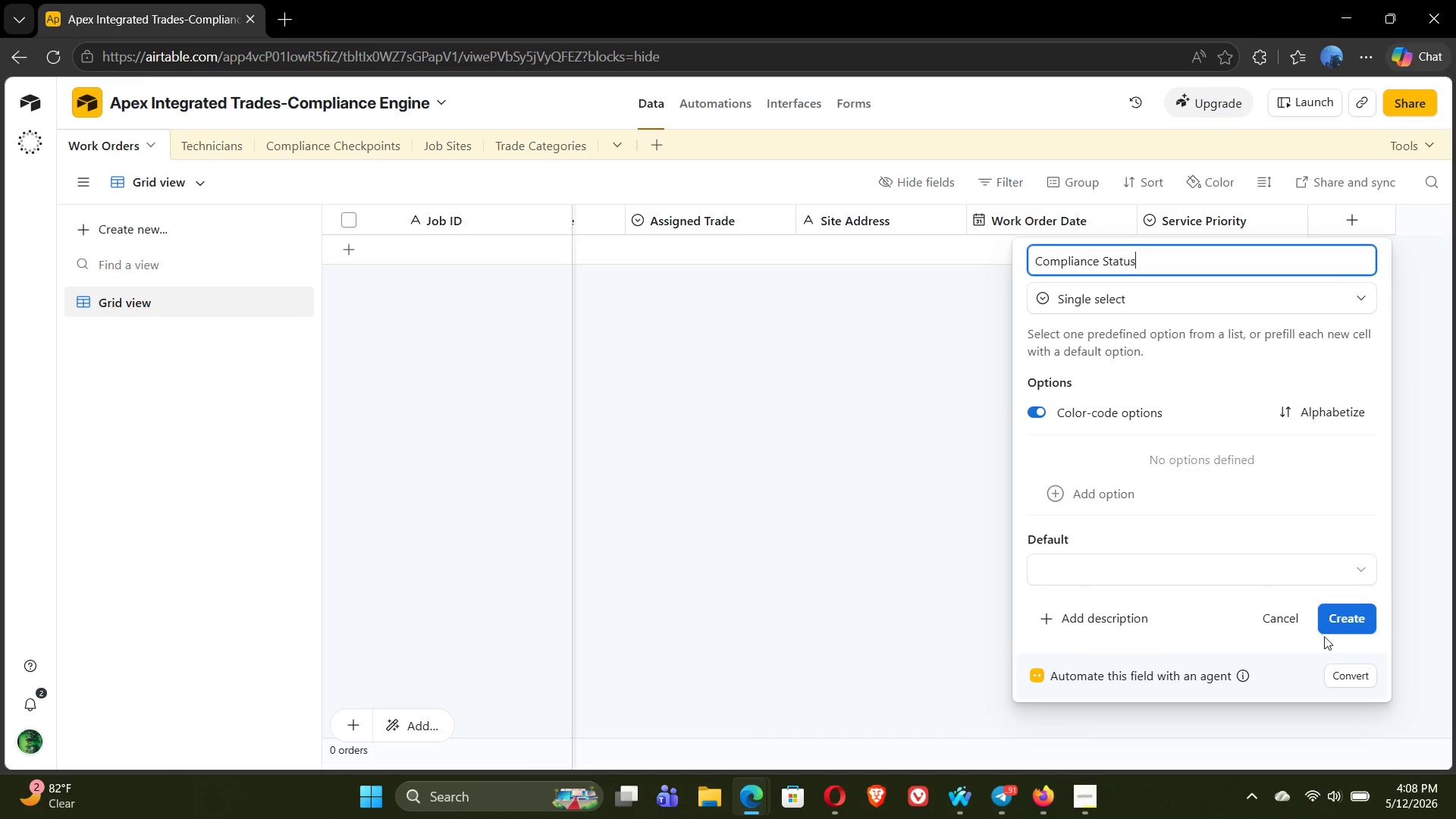 
left_click([1362, 615])
 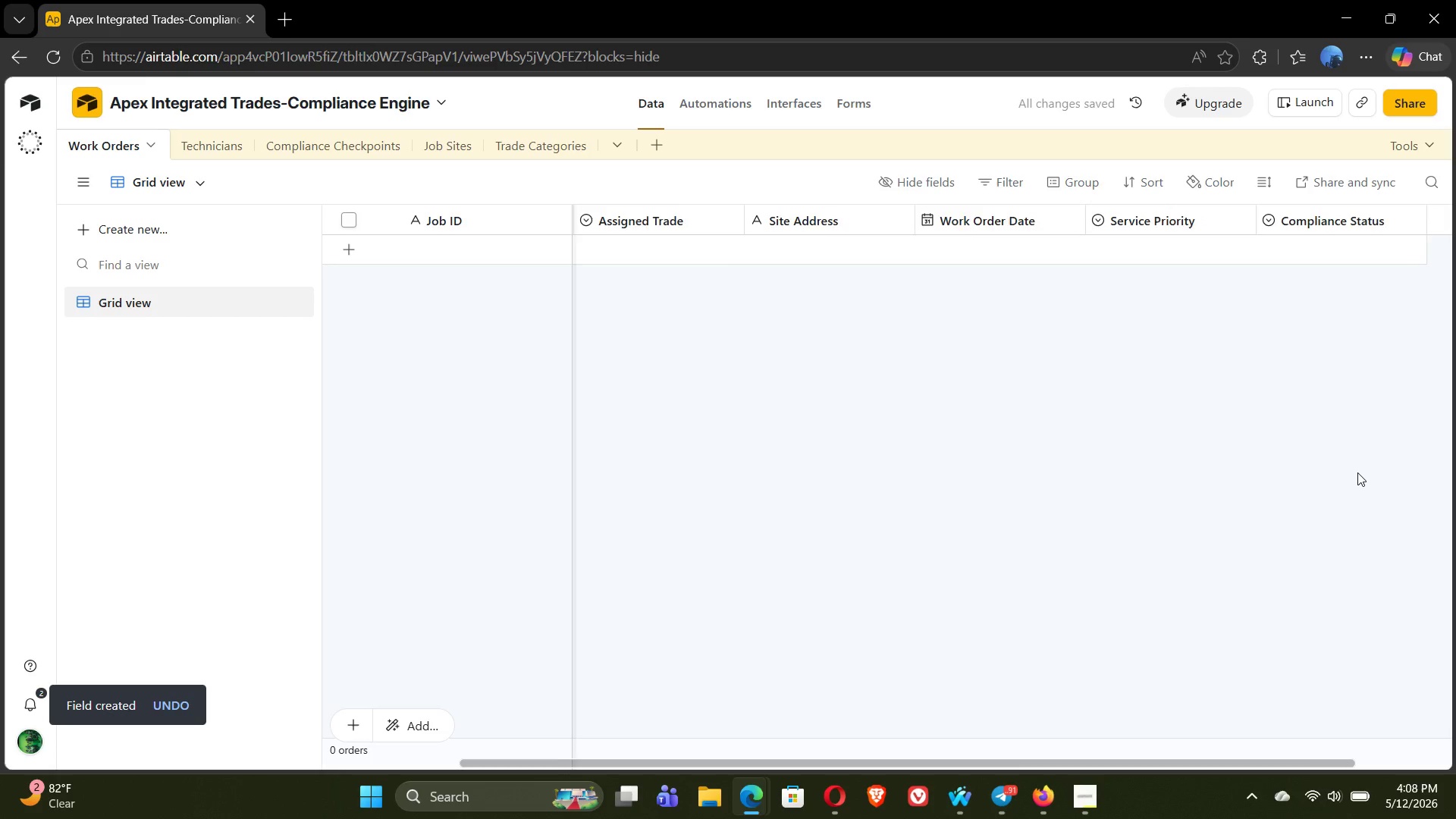 
wait(5.91)
 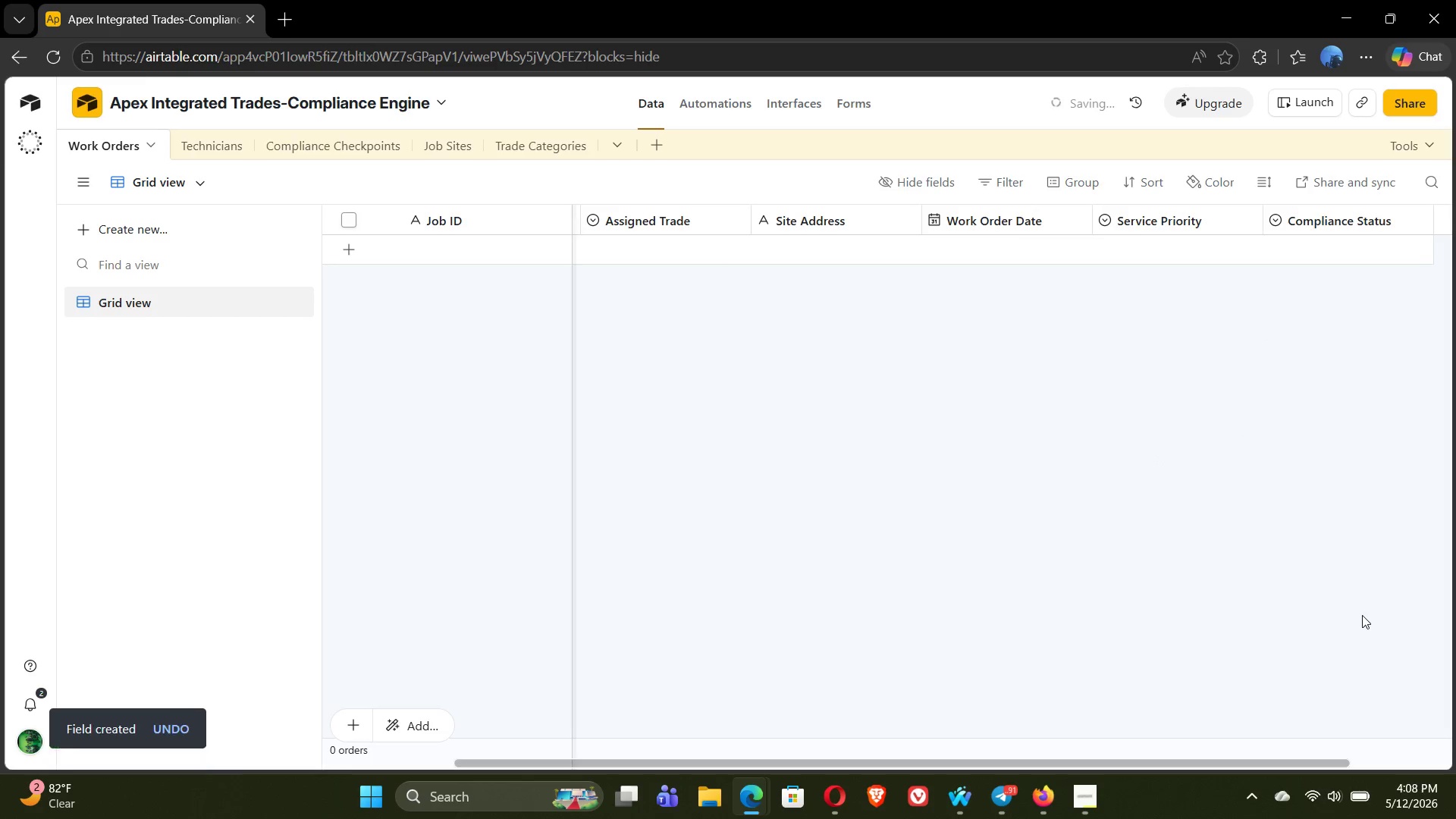 
left_click([1359, 228])
 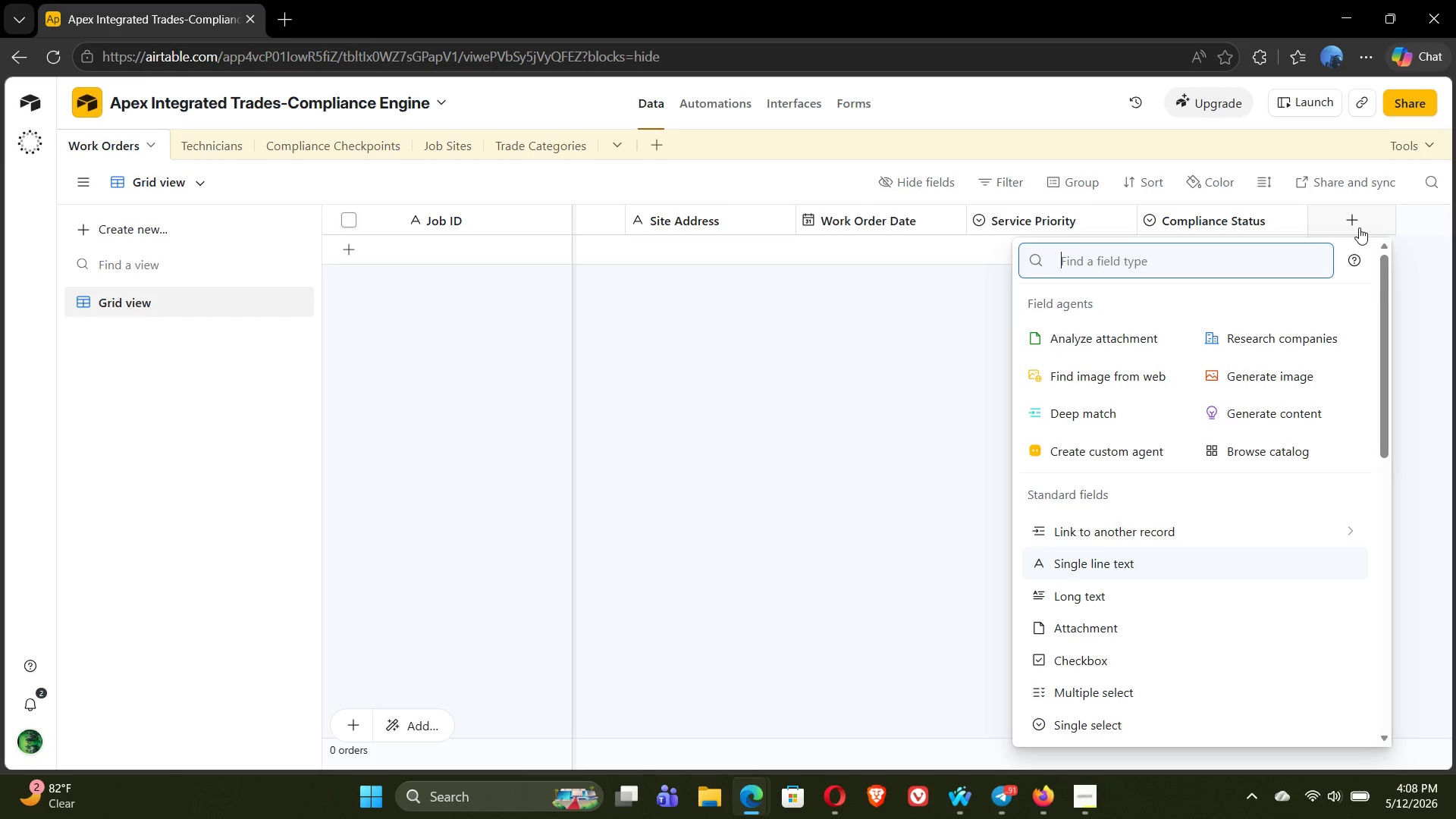 
wait(6.2)
 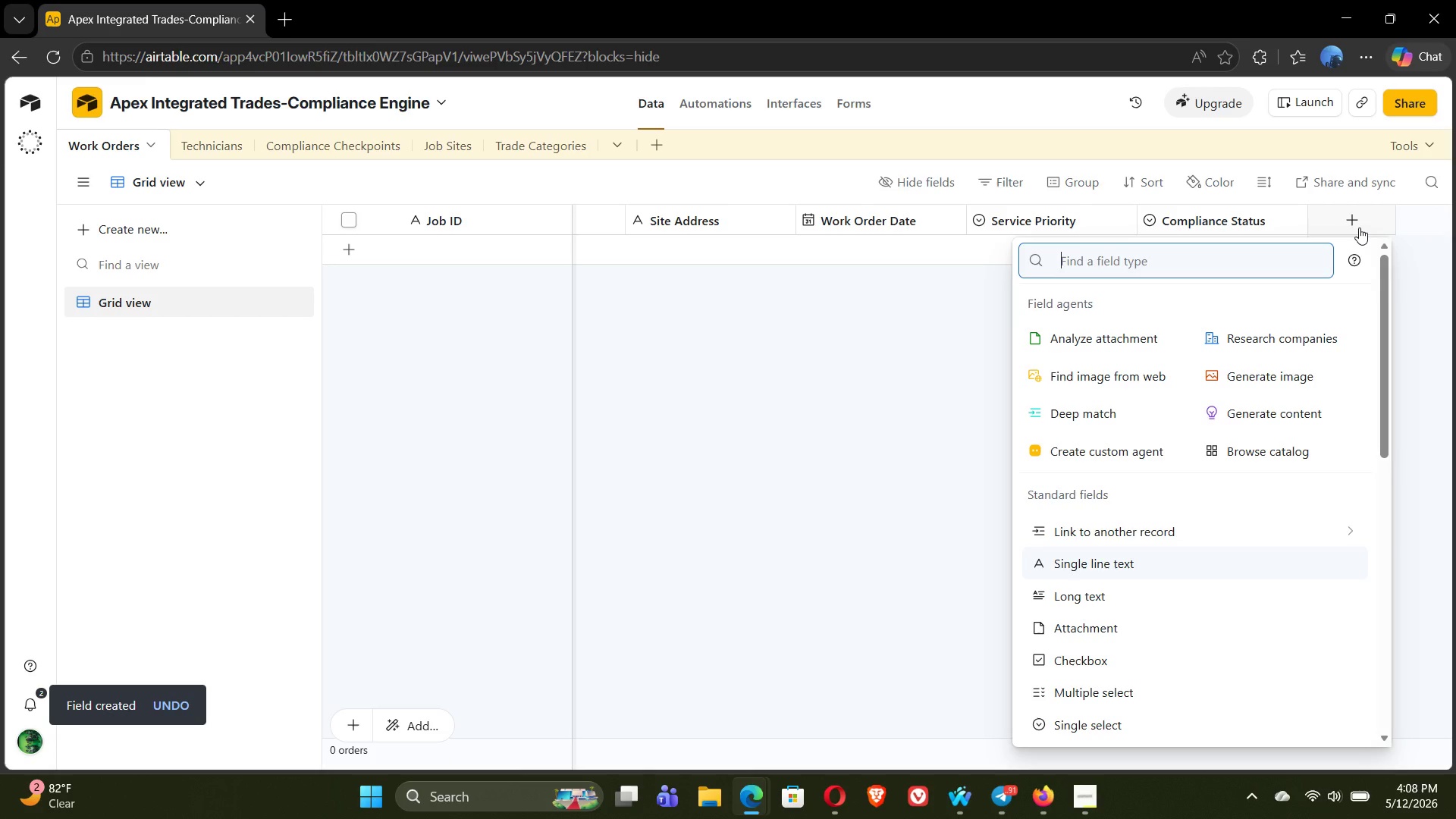 
type(che)
 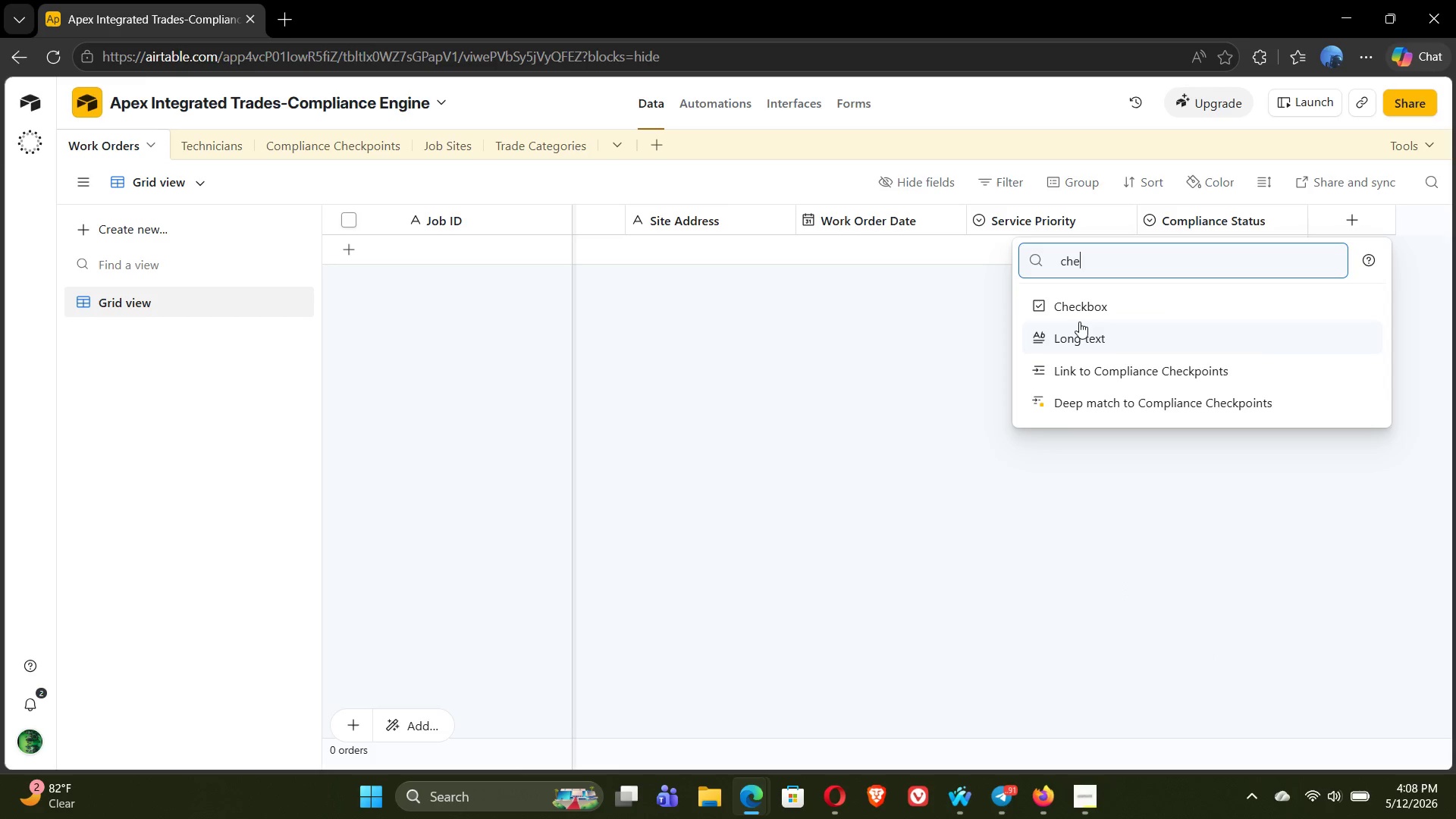 
left_click([1092, 314])
 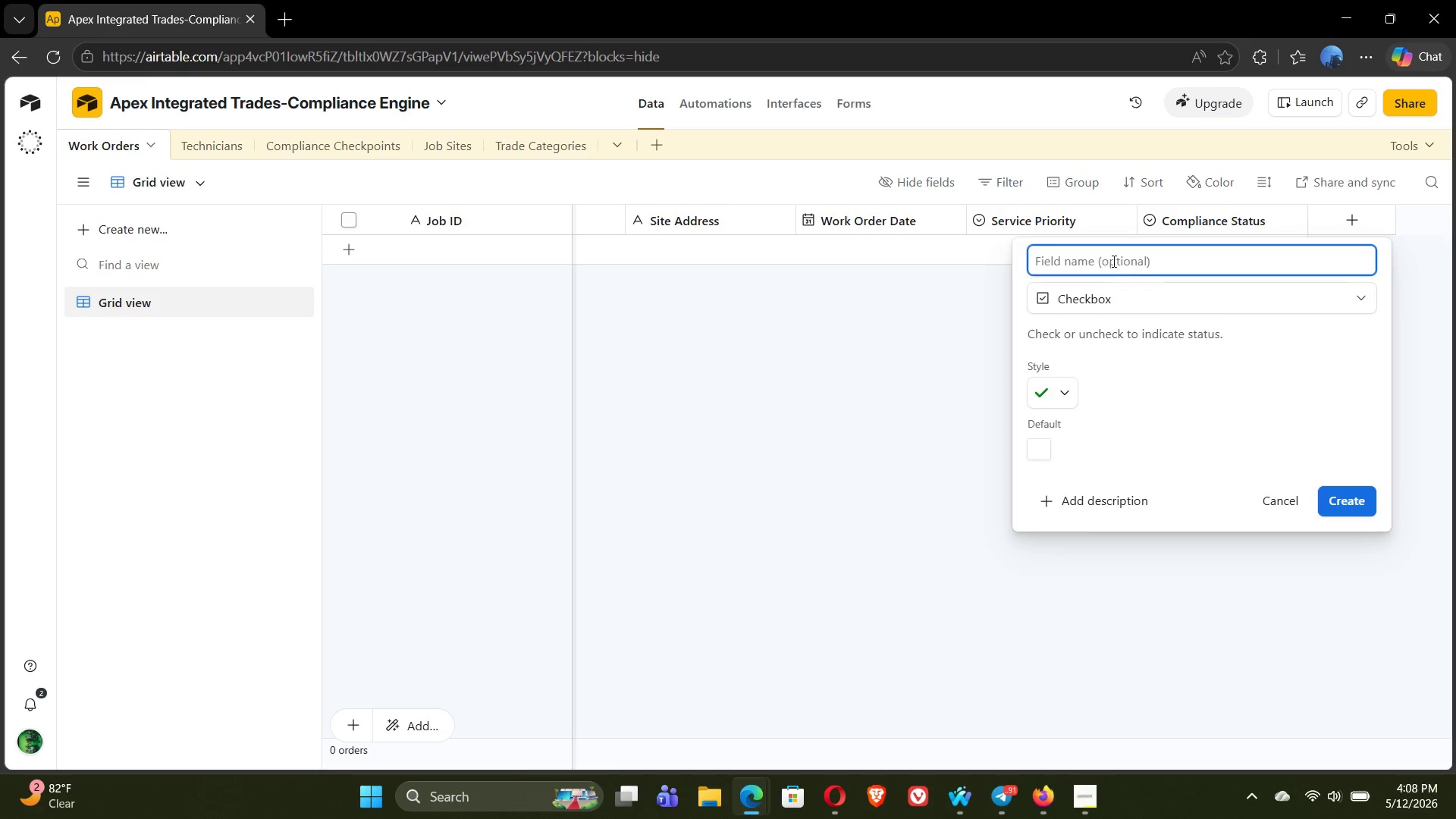 
left_click([1109, 257])
 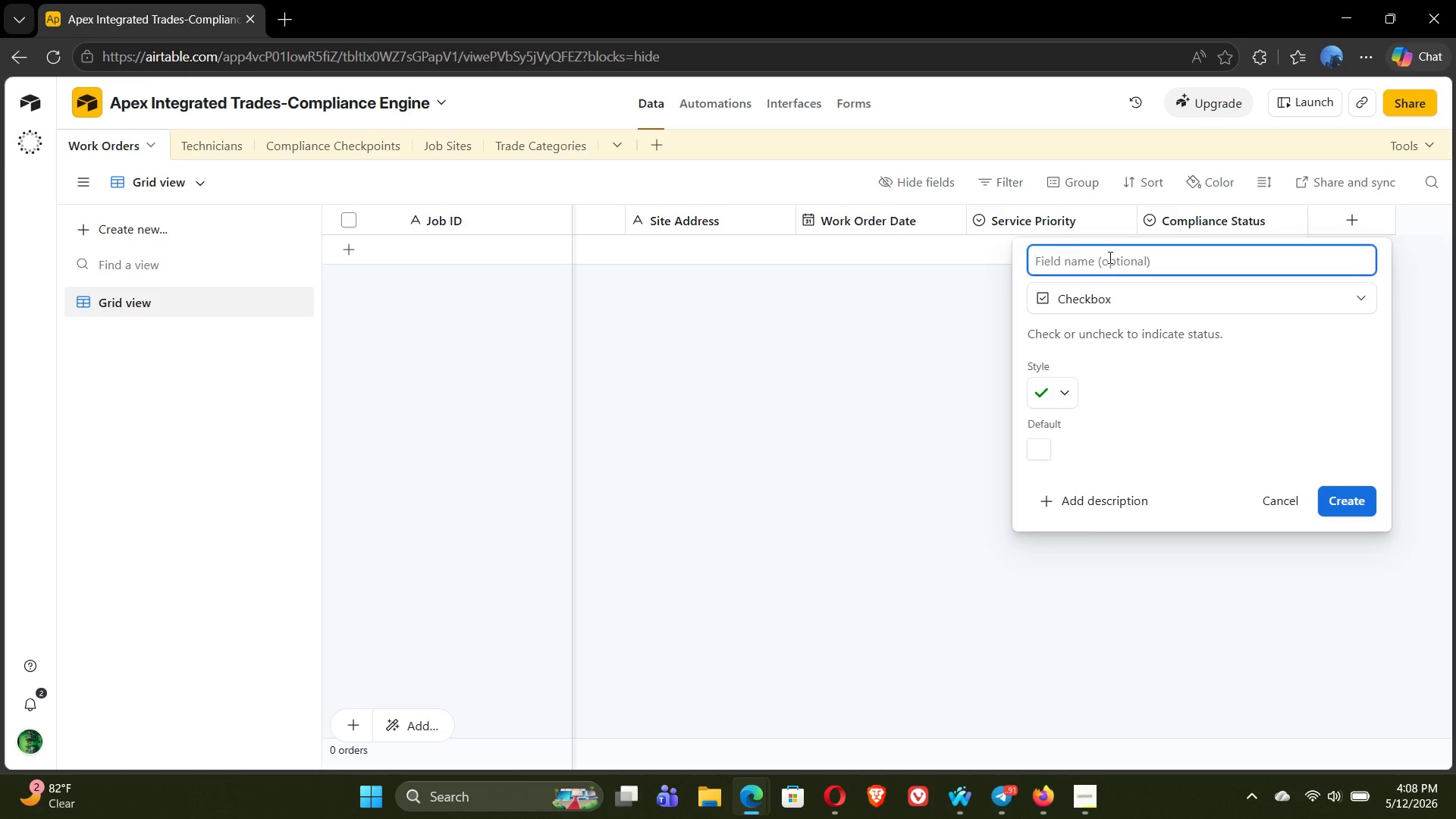 
type(Photos Uploaded)
 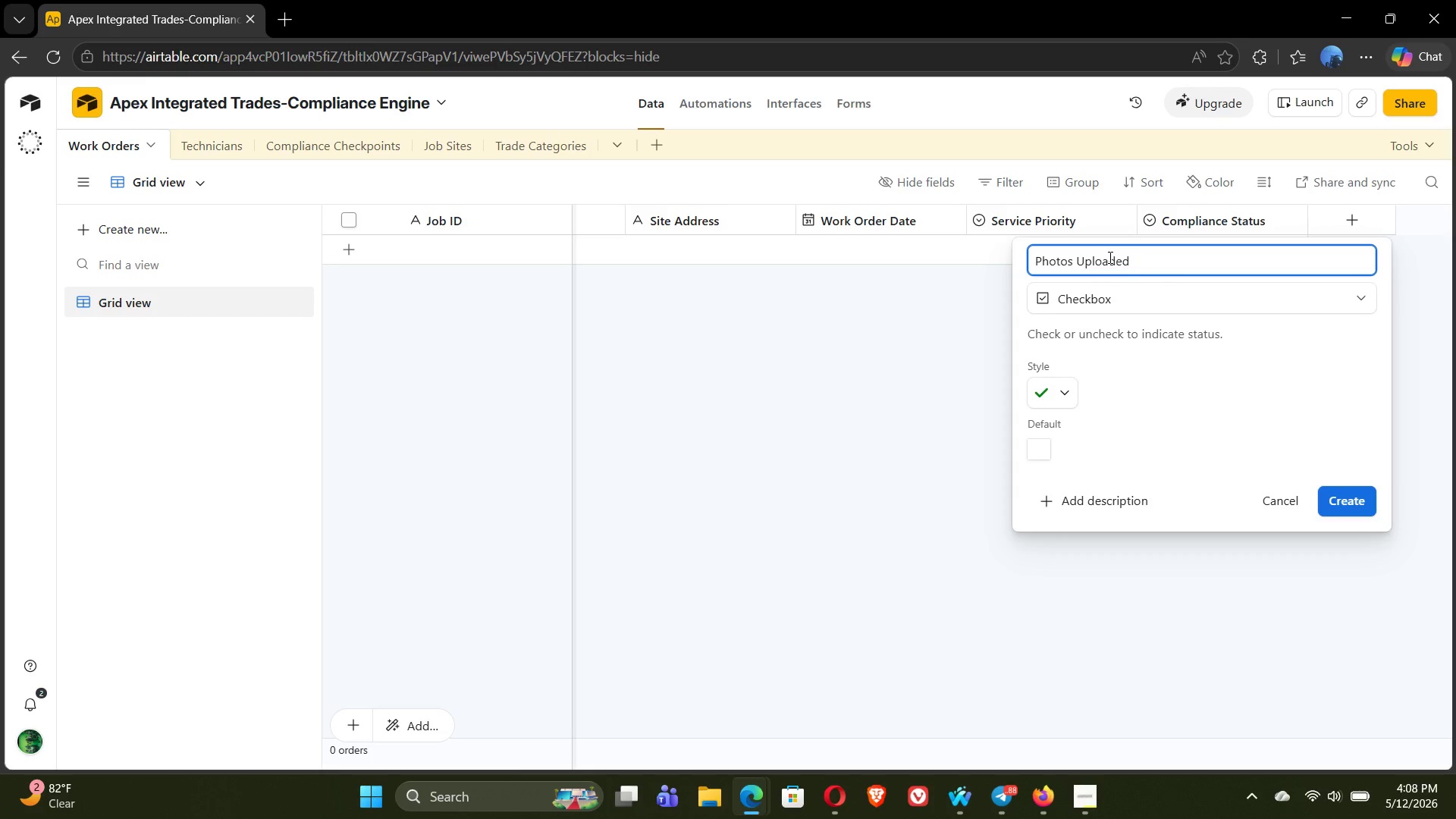 
wait(7.02)
 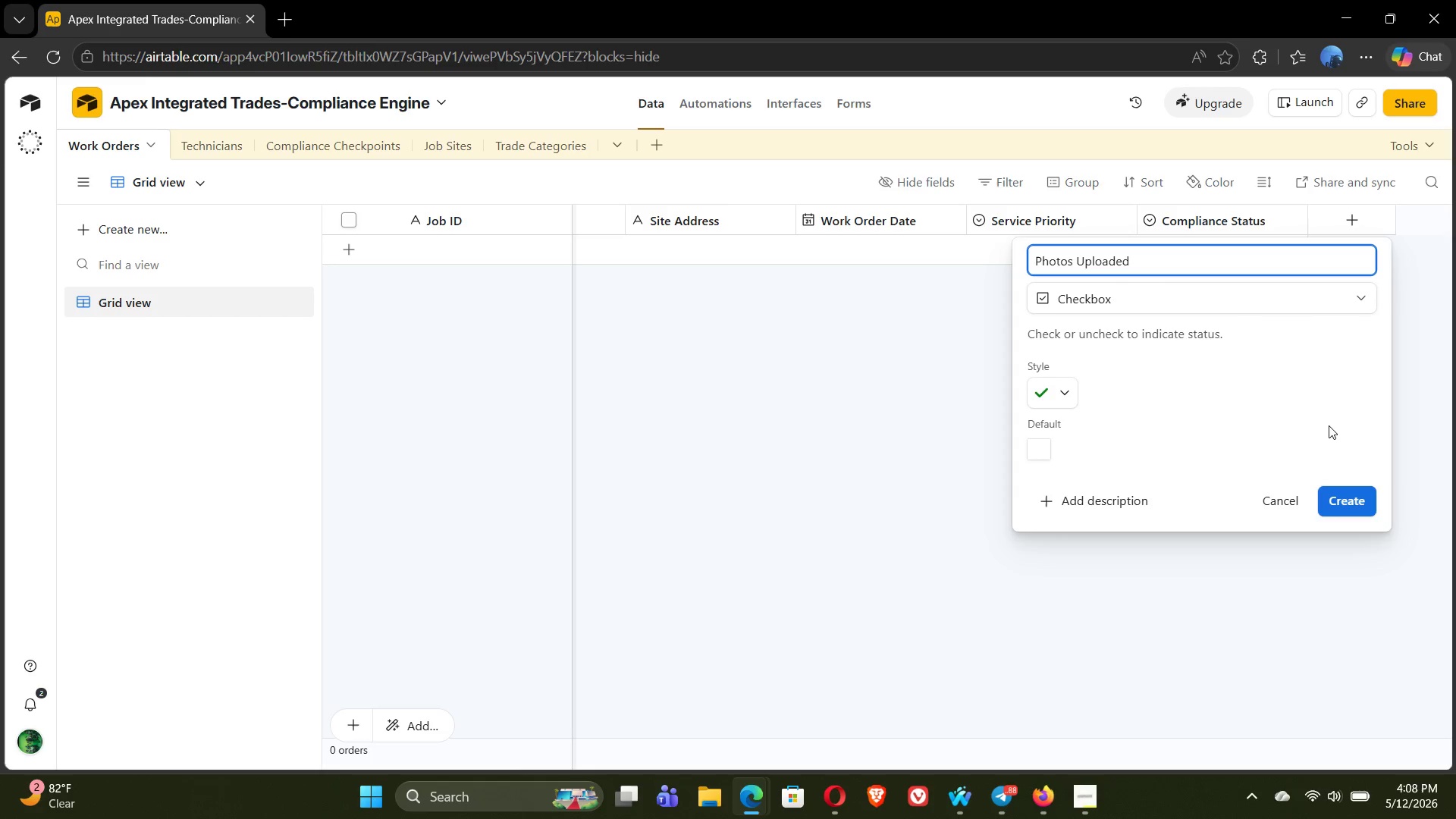 
left_click([1346, 497])
 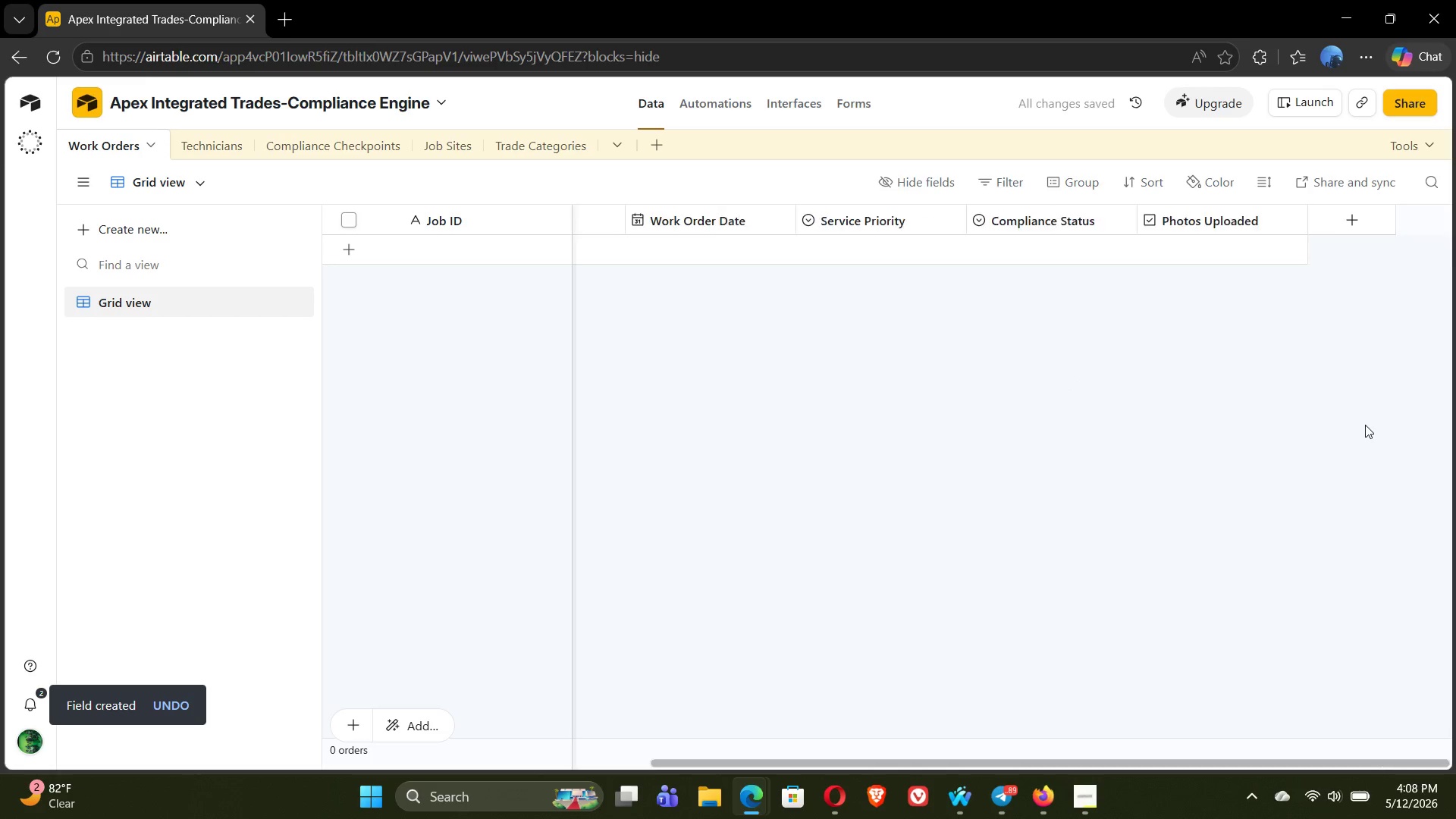 
wait(5.75)
 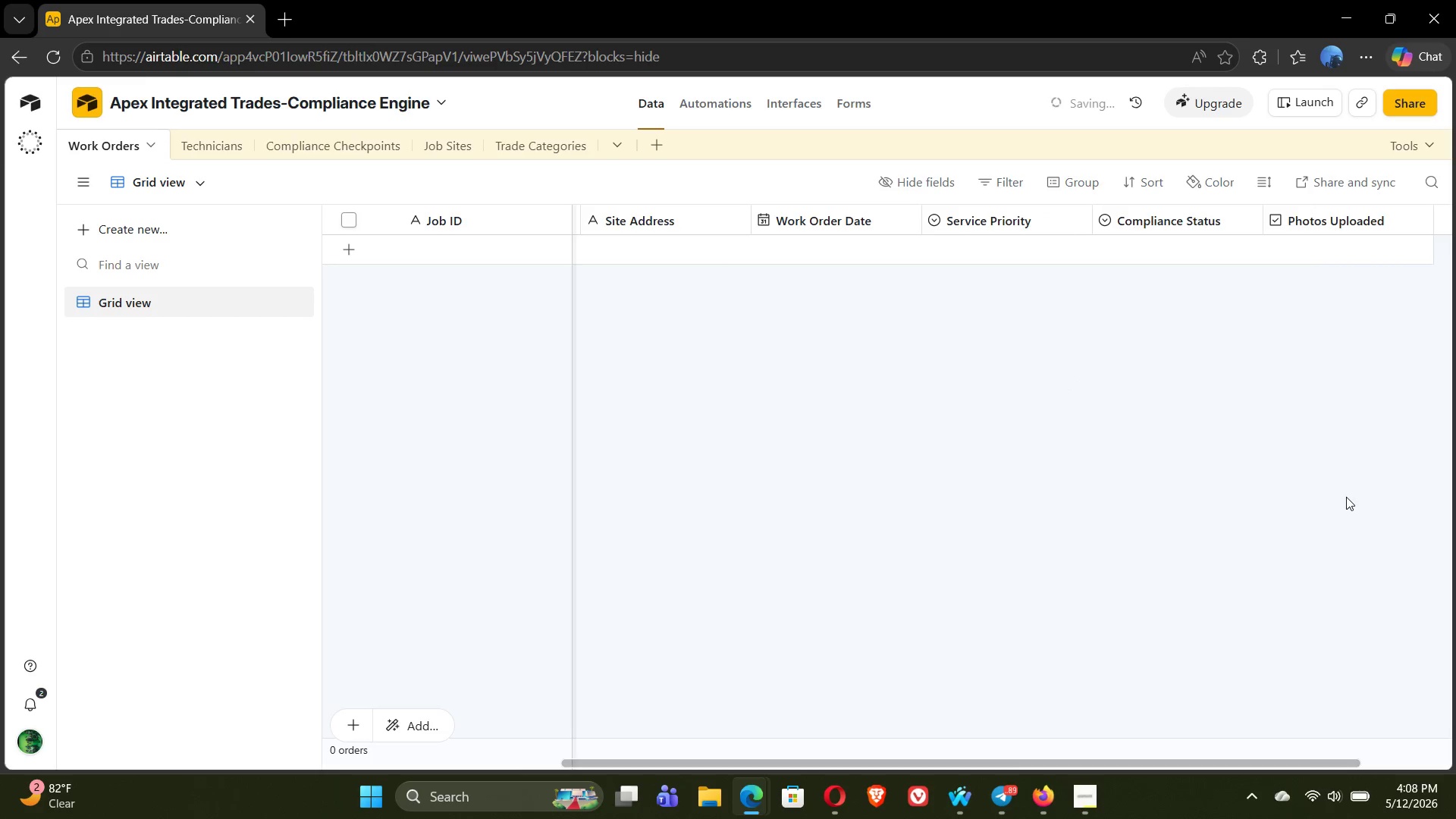 
left_click([1347, 223])
 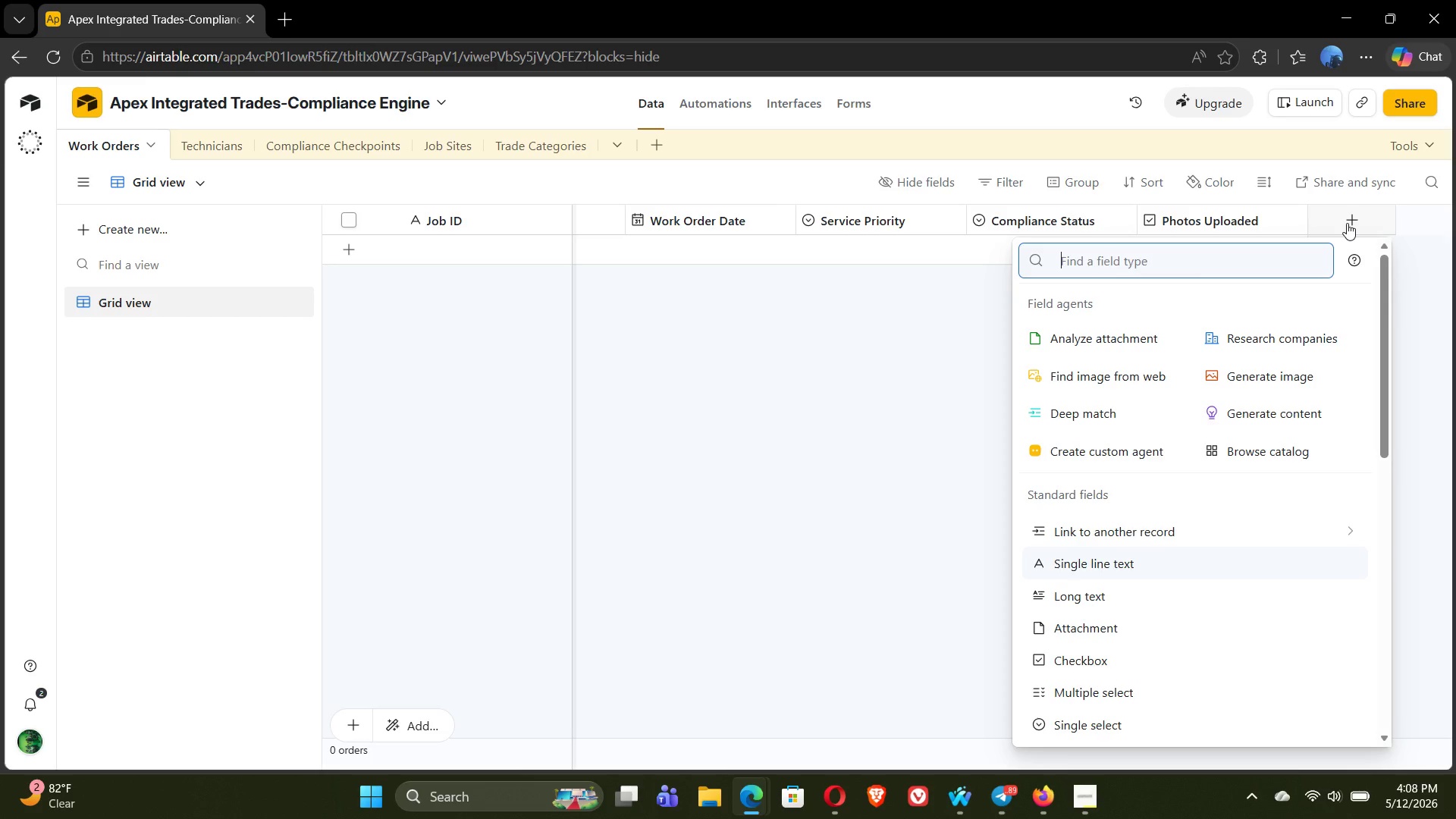 
wait(19.55)
 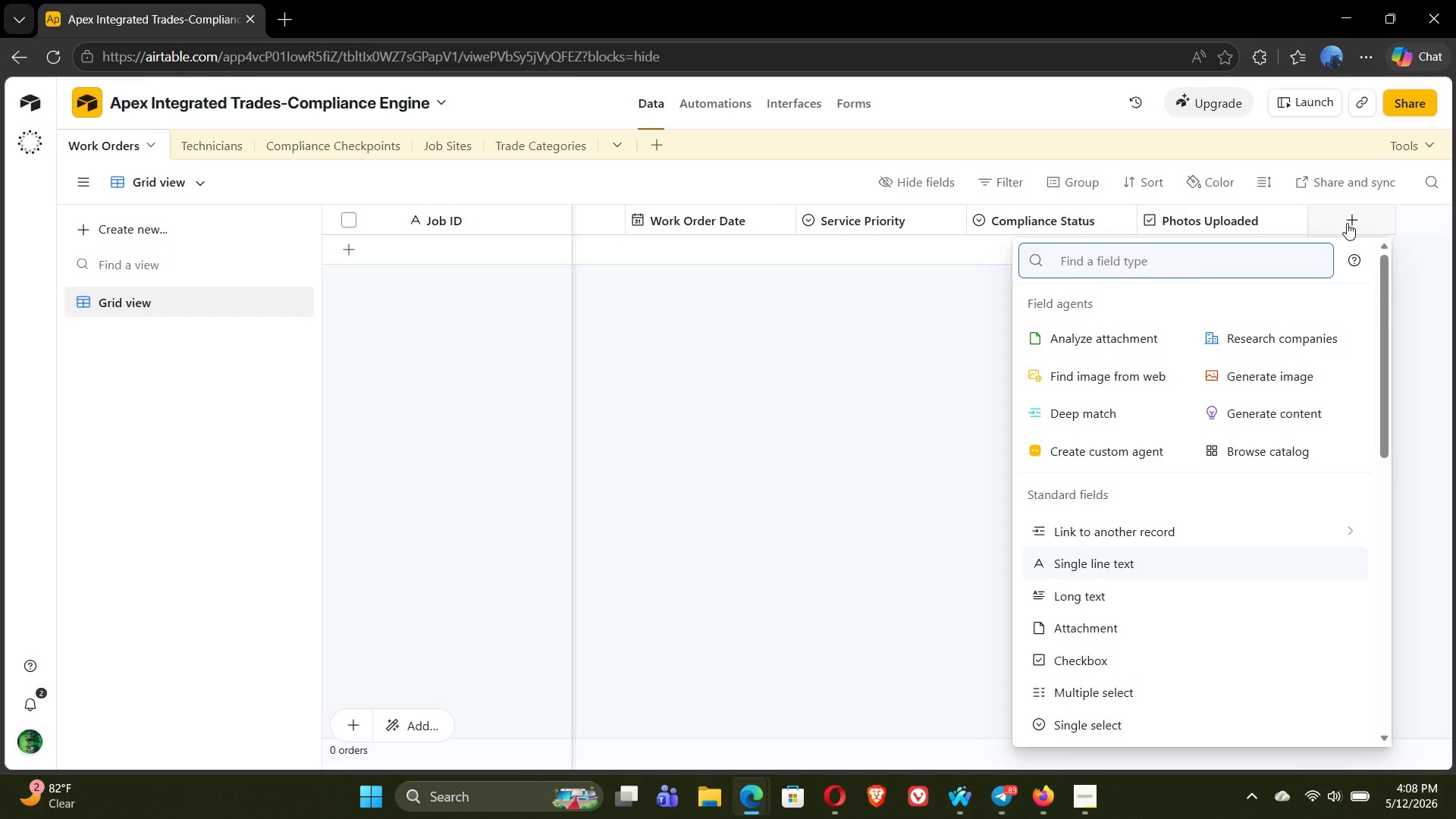 
type(LInk)
 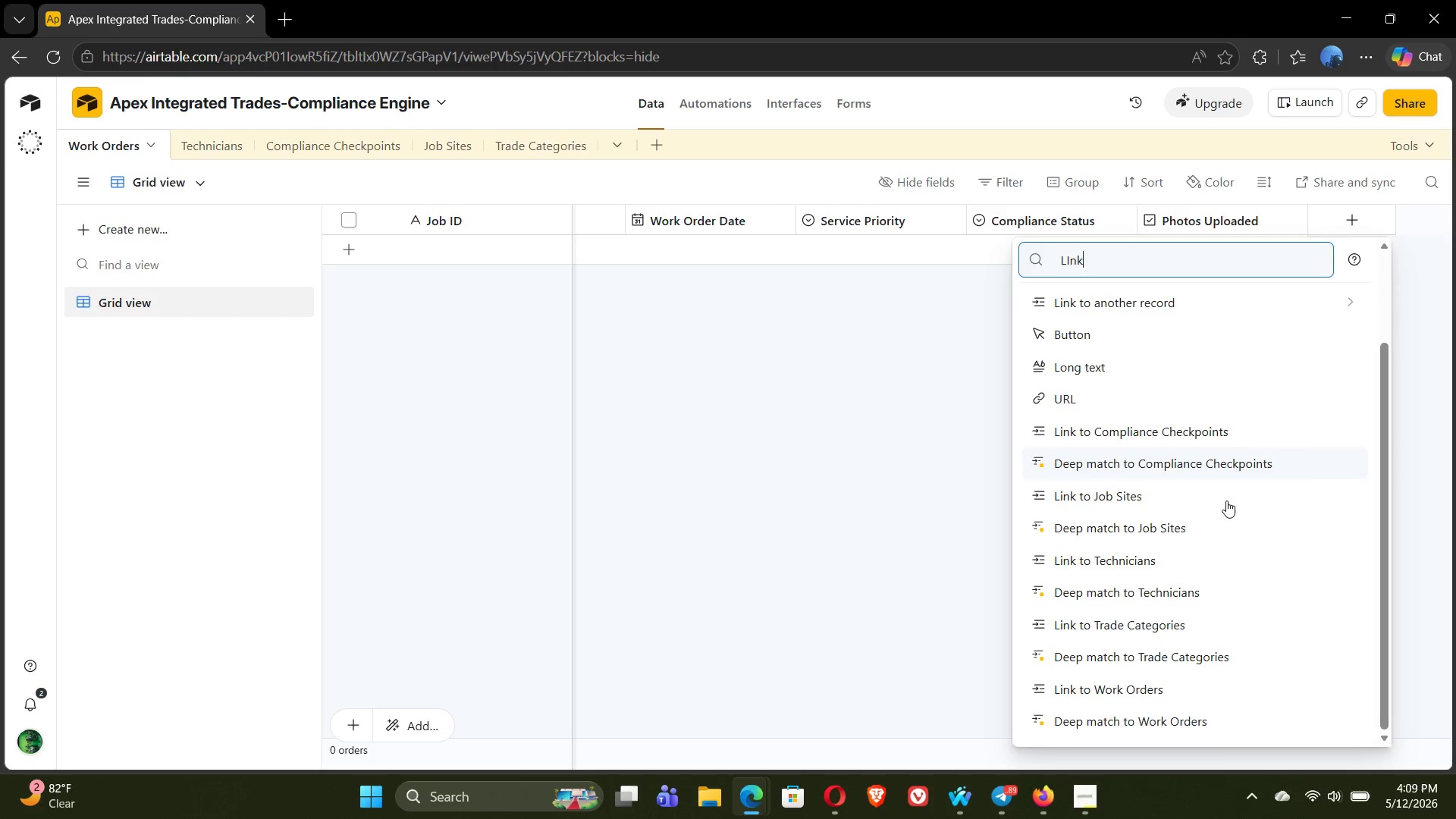 
wait(8.52)
 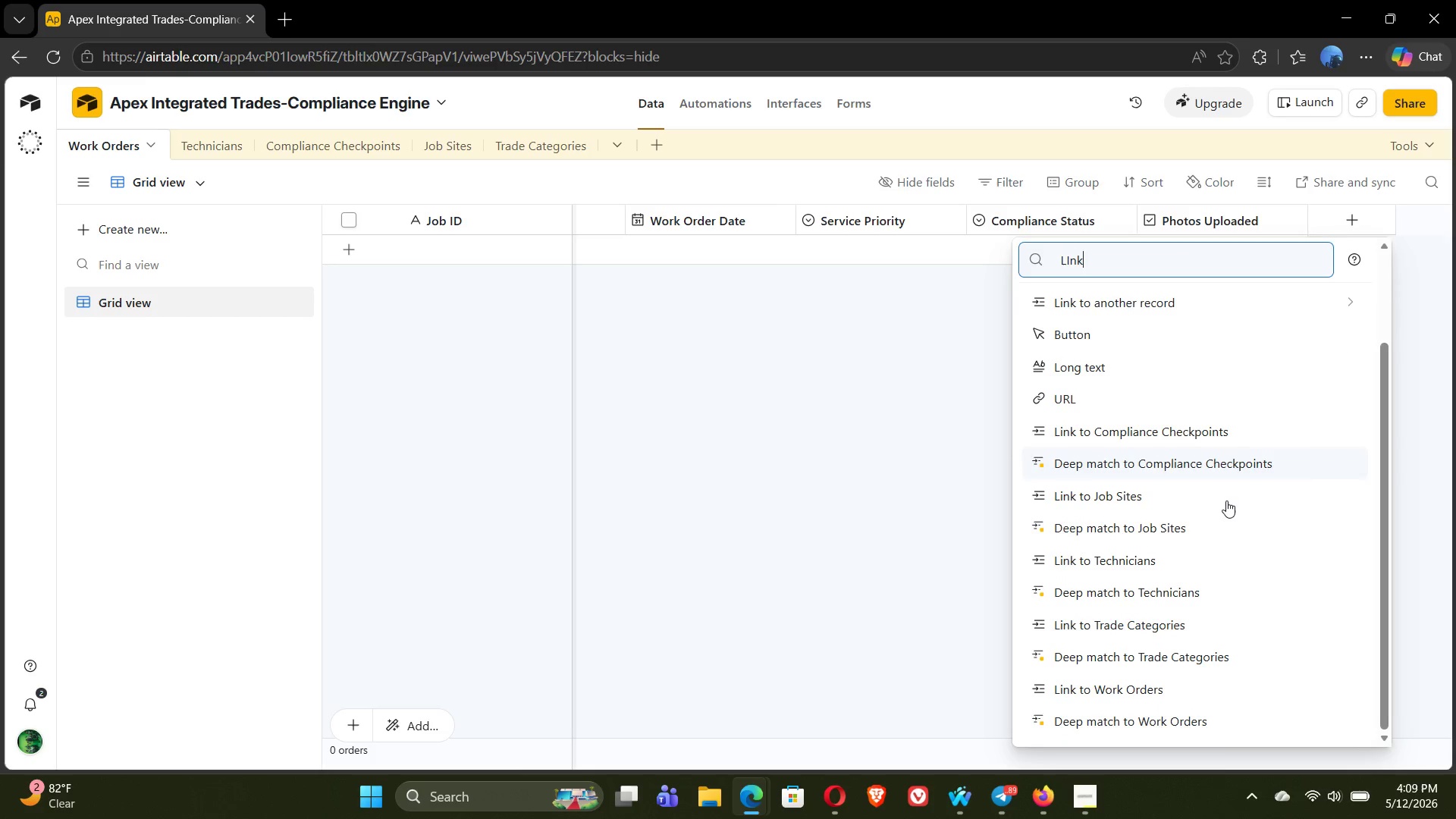 
left_click([1140, 559])
 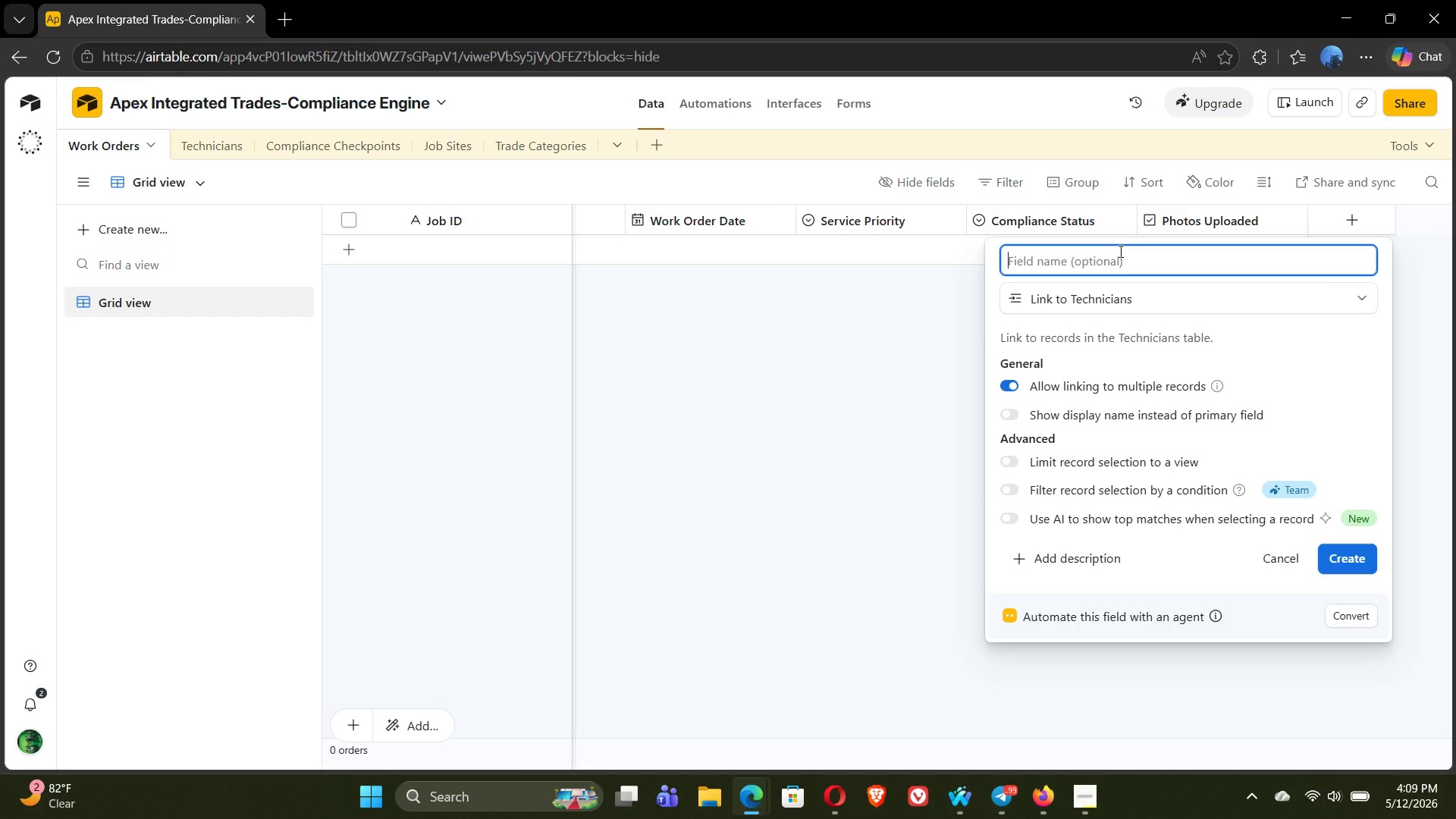 
type(Technician Record)
 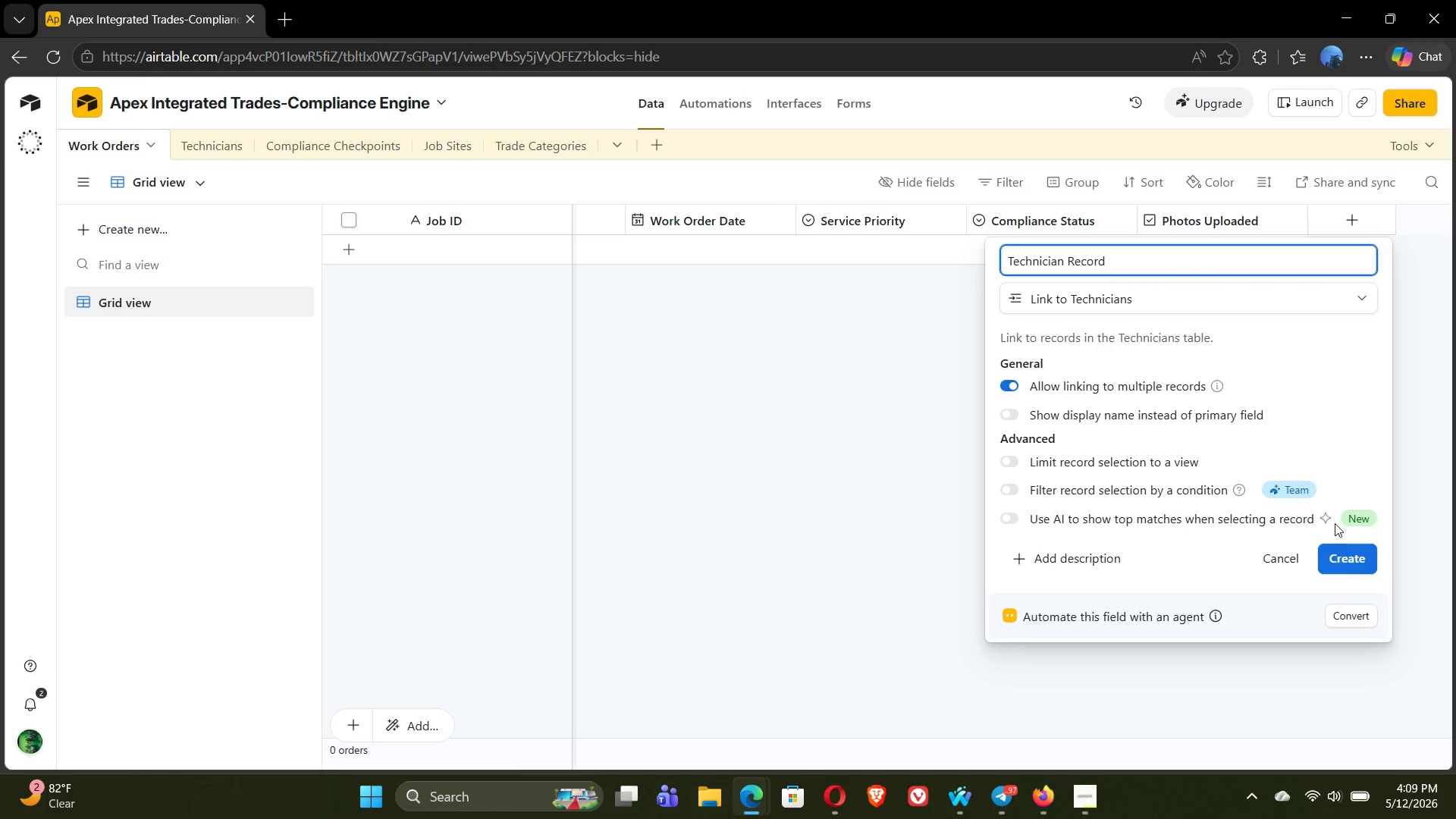 
left_click([1343, 557])
 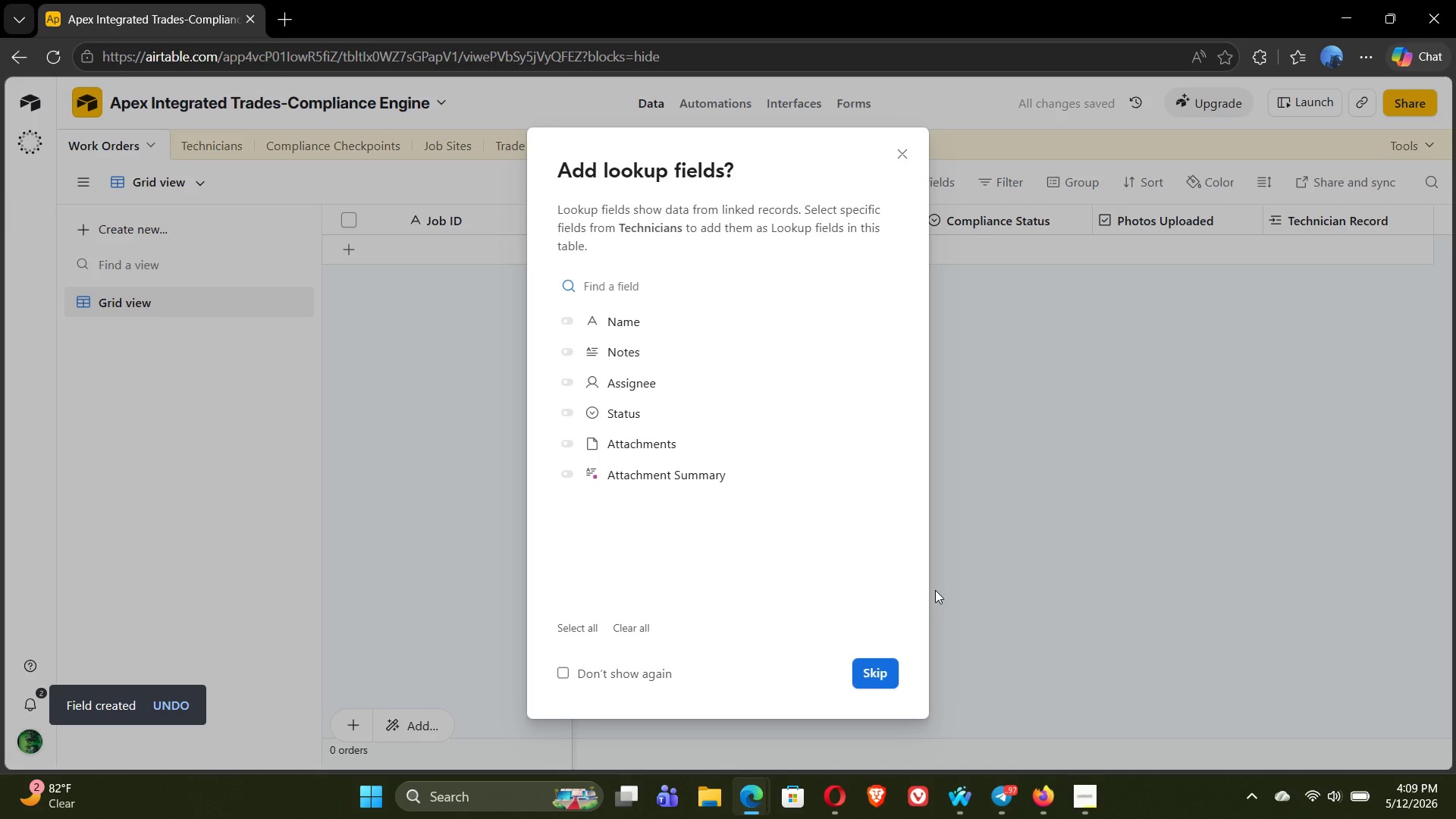 
left_click([872, 672])
 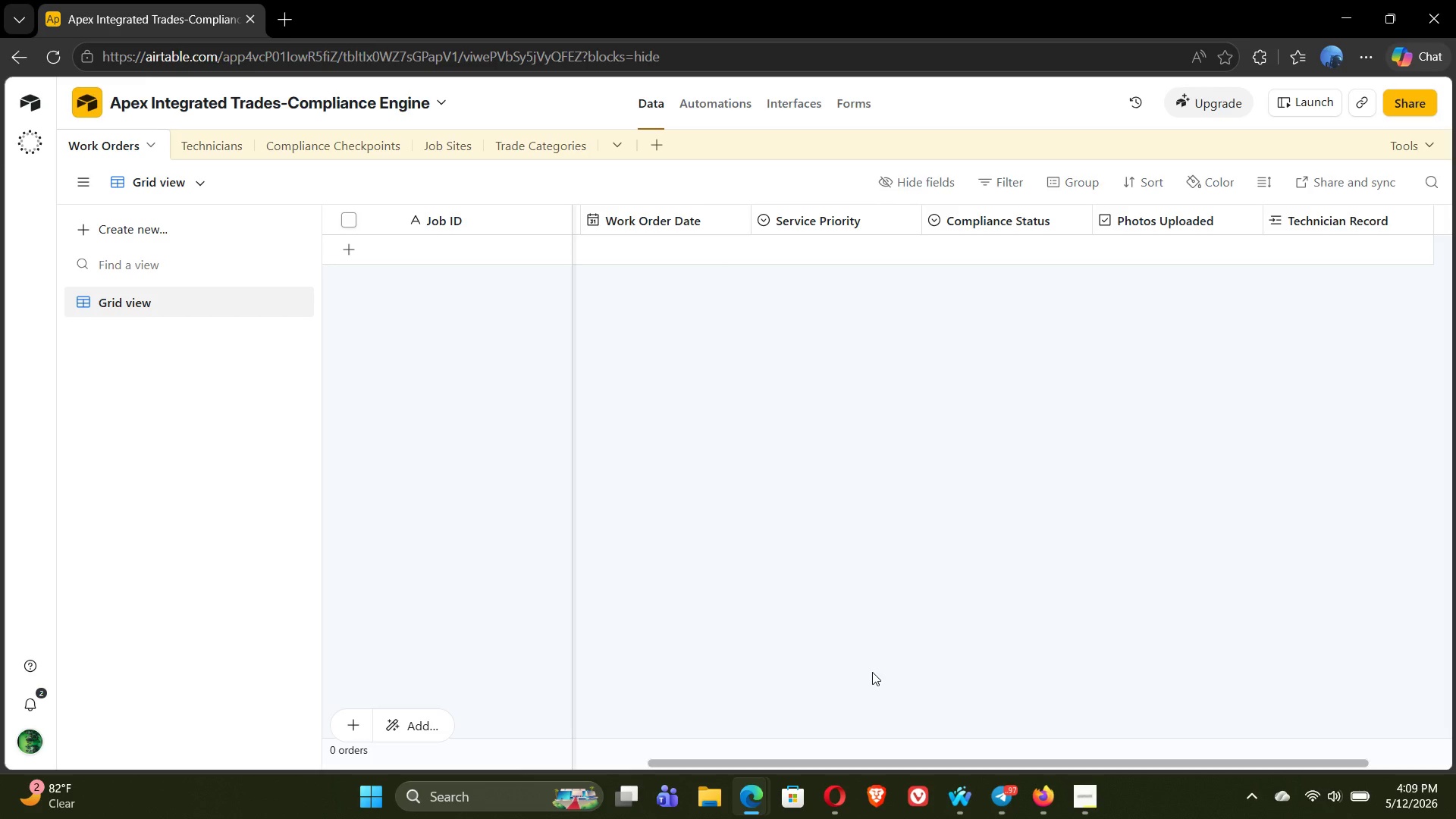 
wait(32.09)
 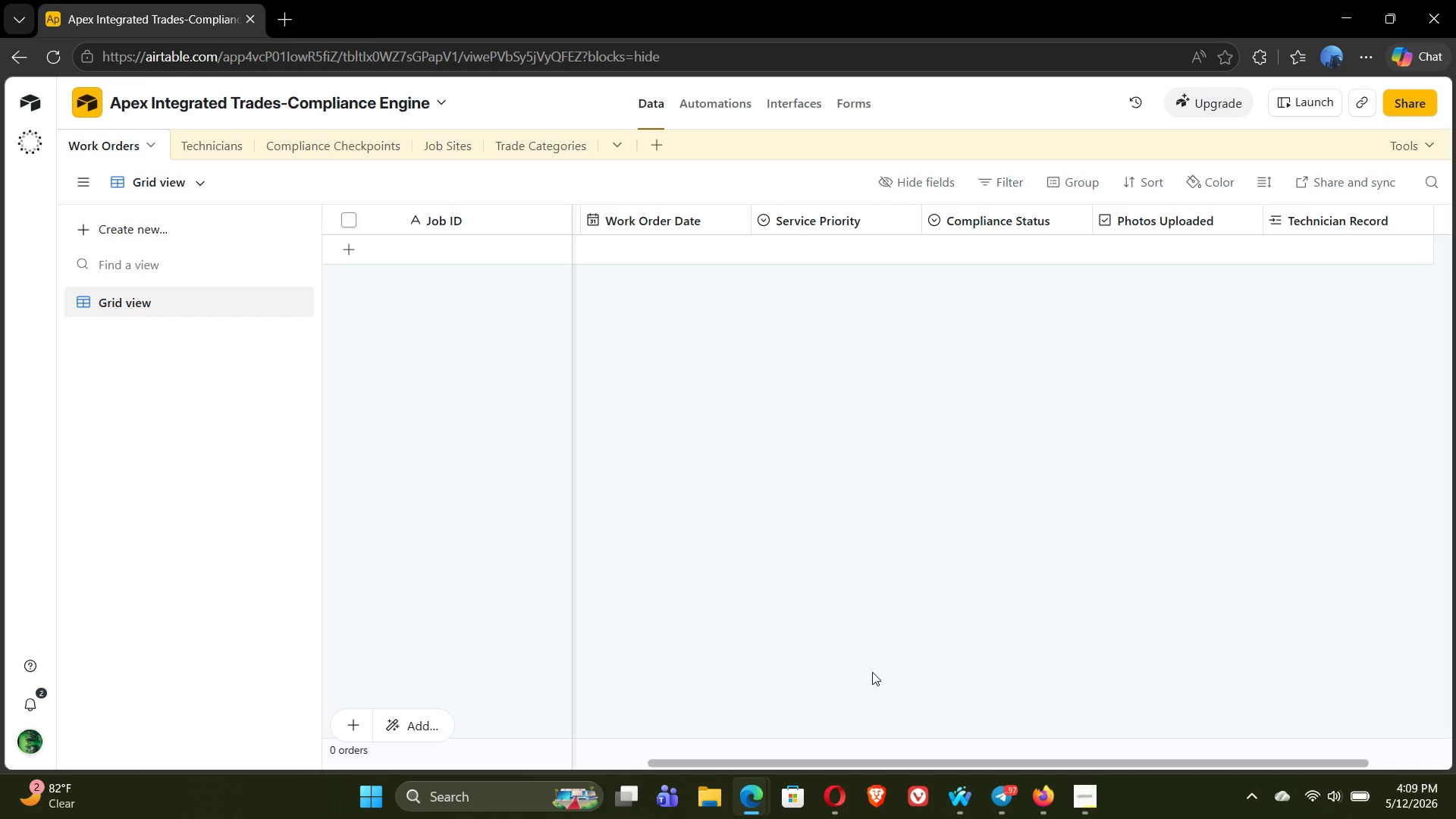 
left_click([1351, 216])
 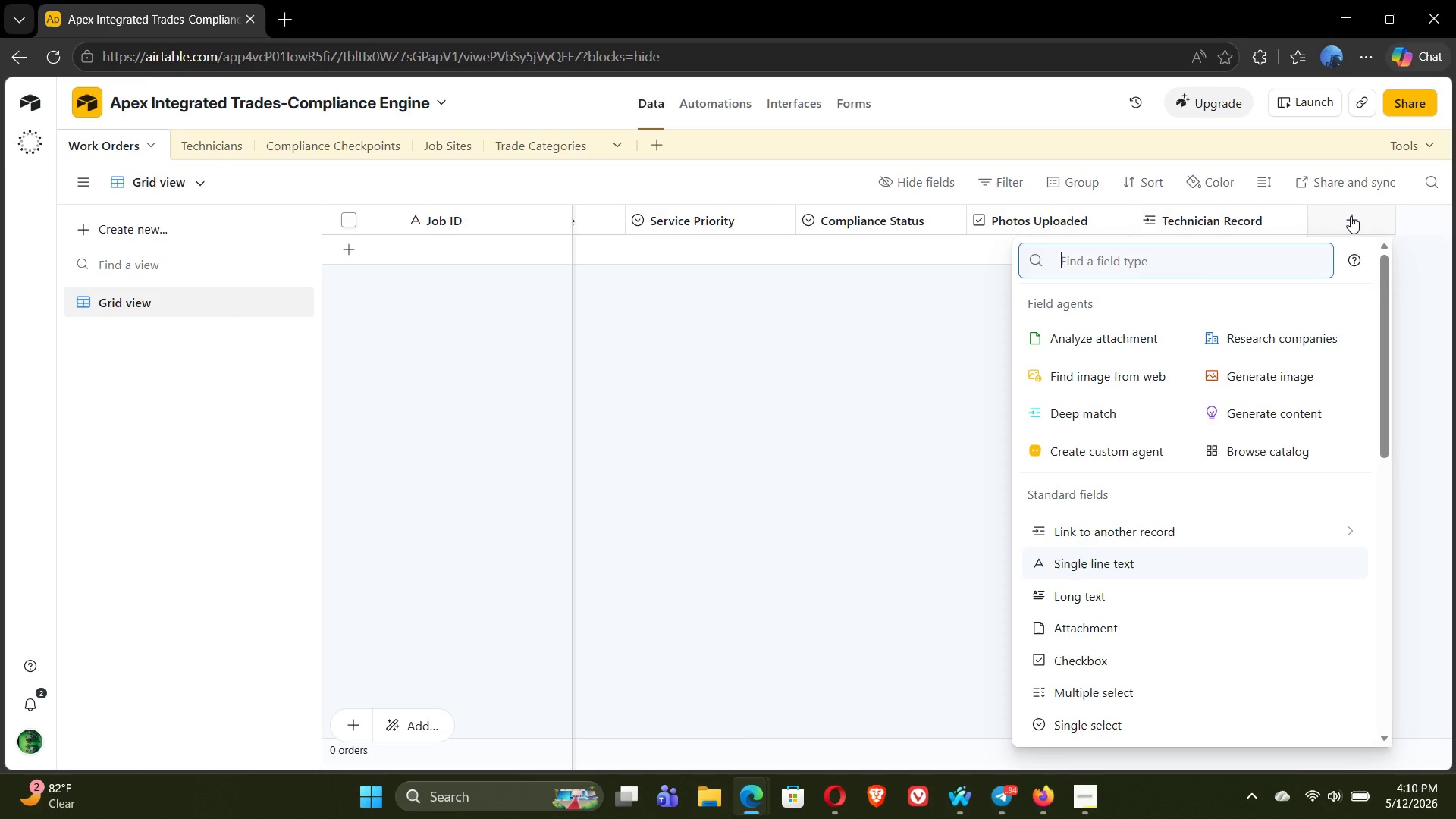 
wait(15.02)
 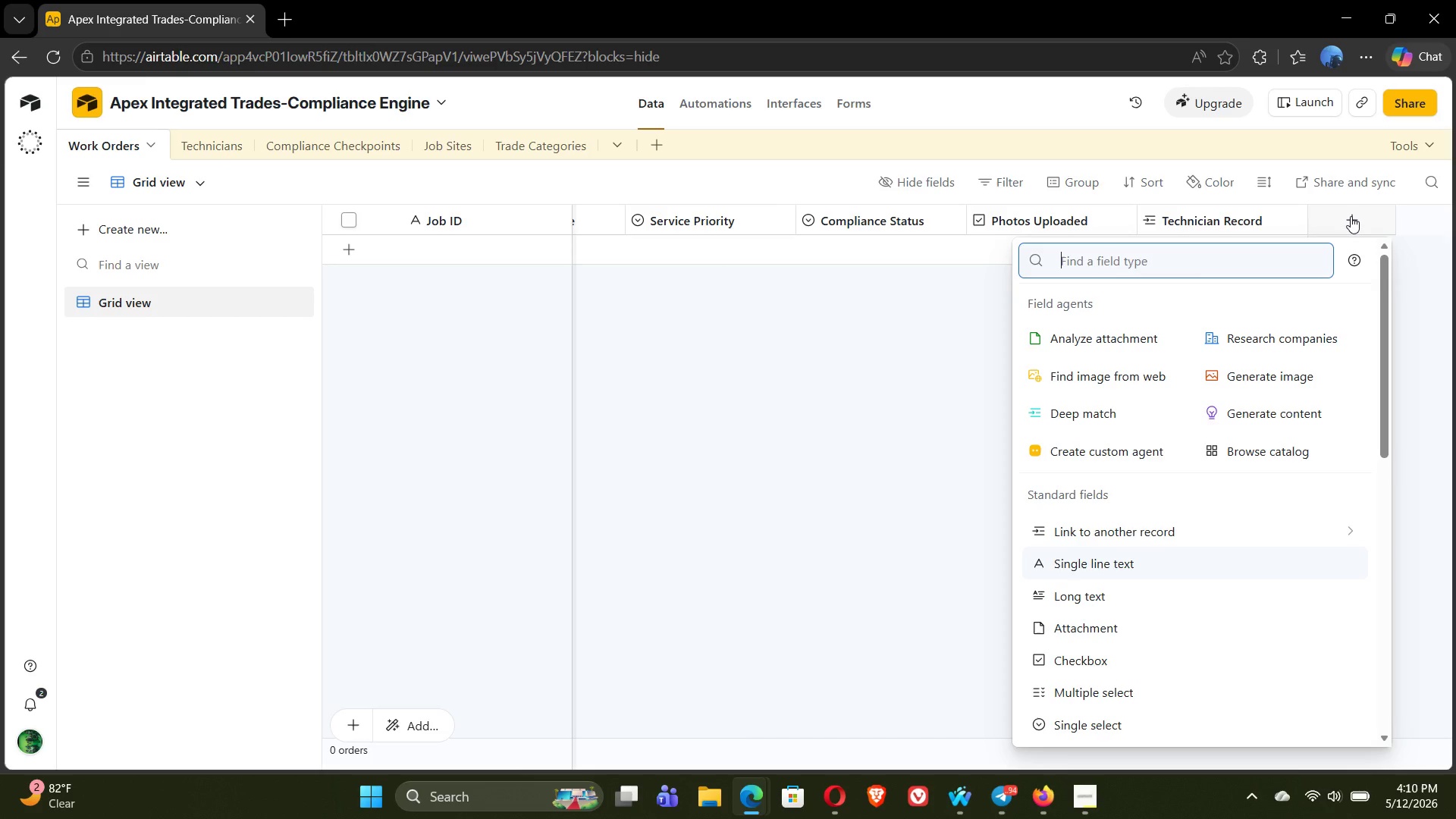 
type(link)
 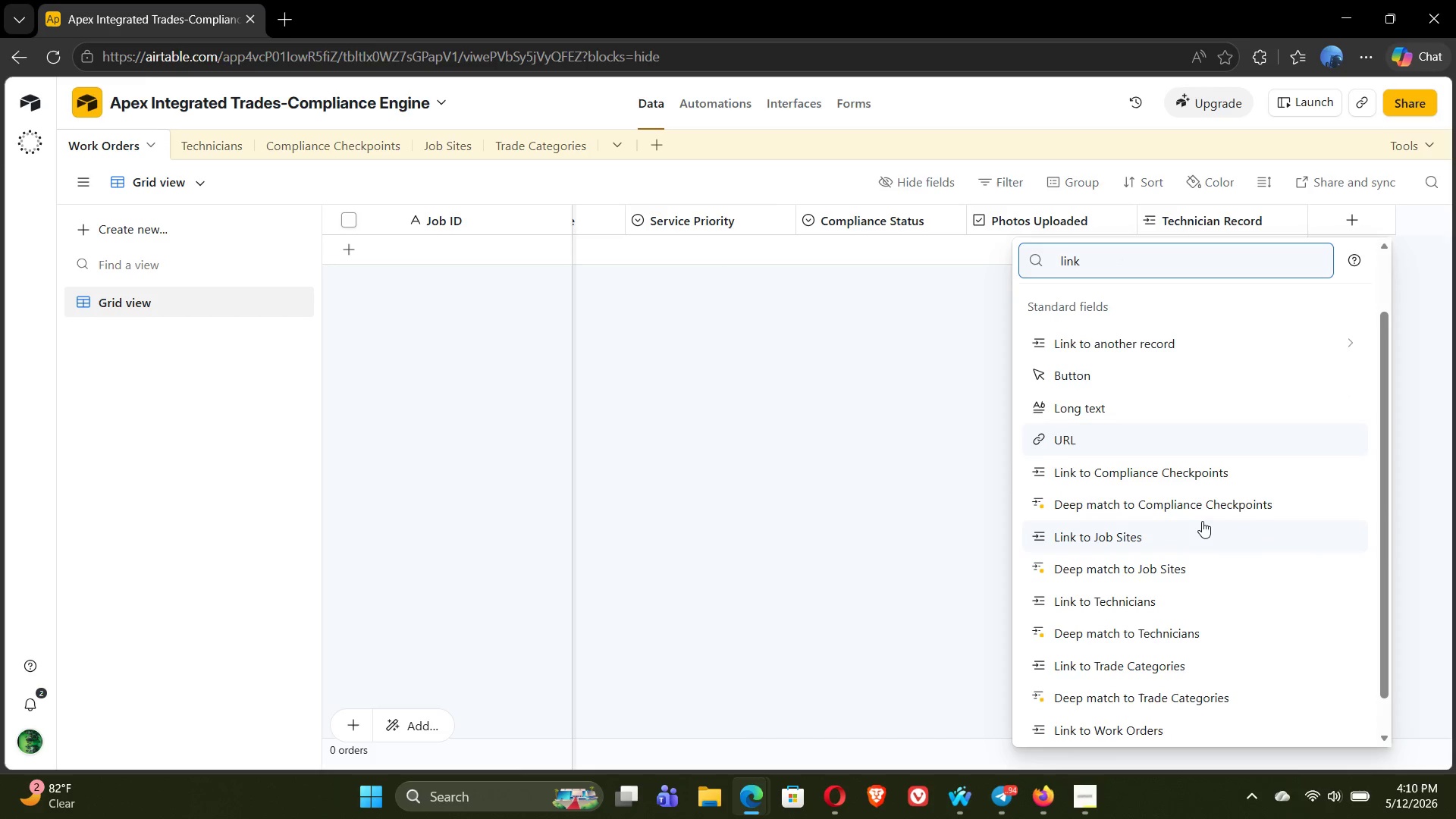 
left_click([1155, 538])
 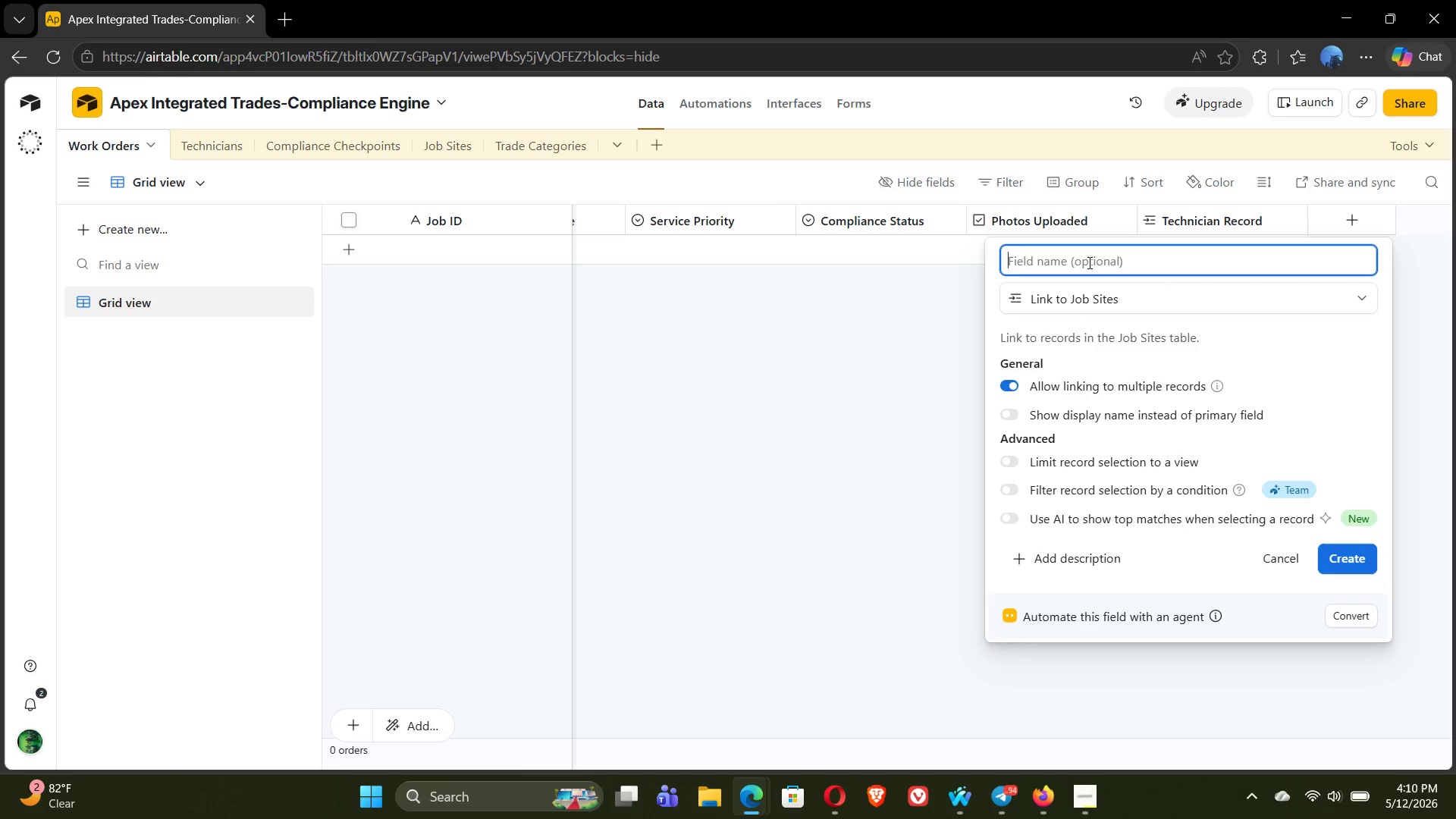 
wait(5.42)
 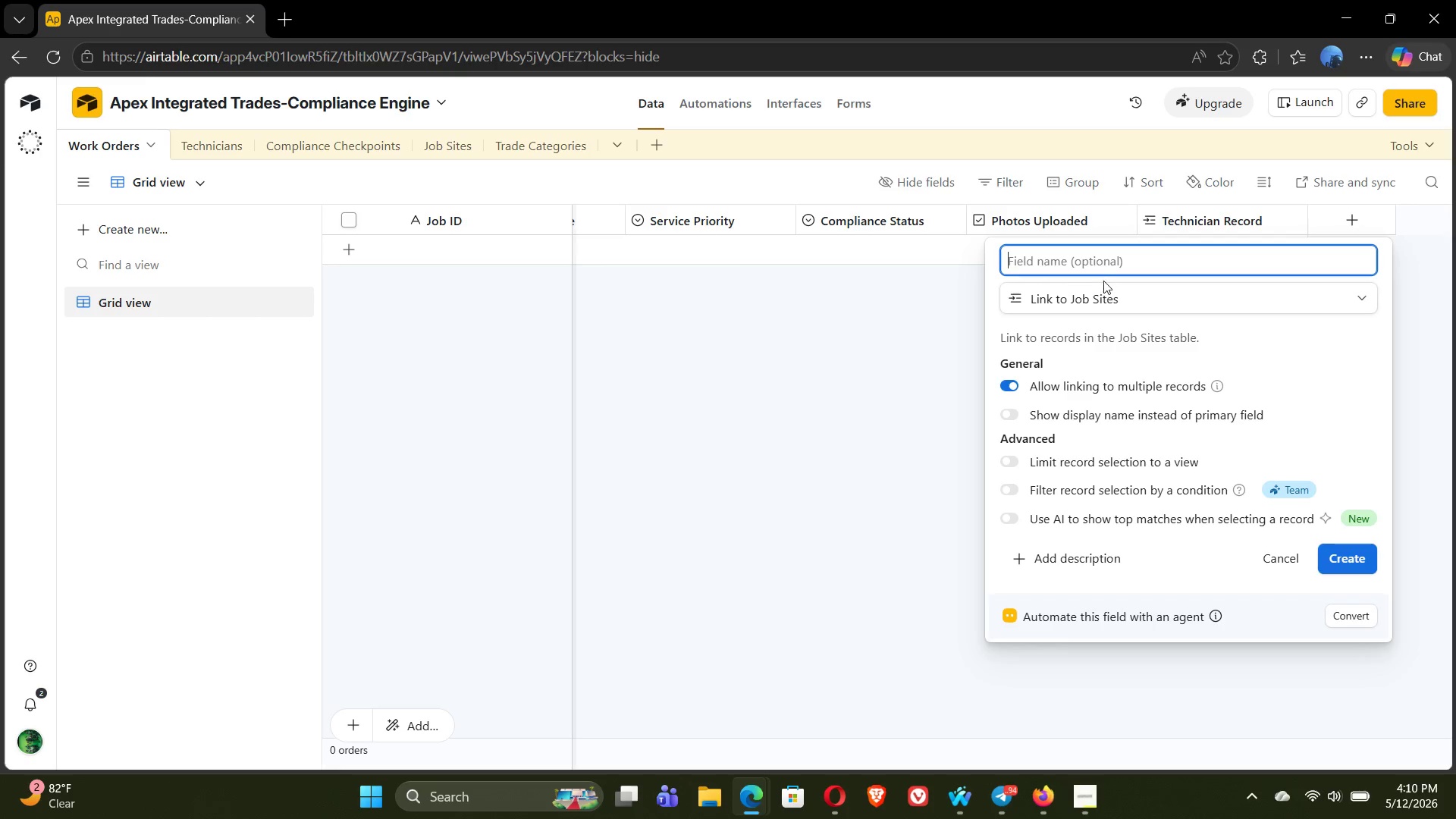 
type(Site Record)
 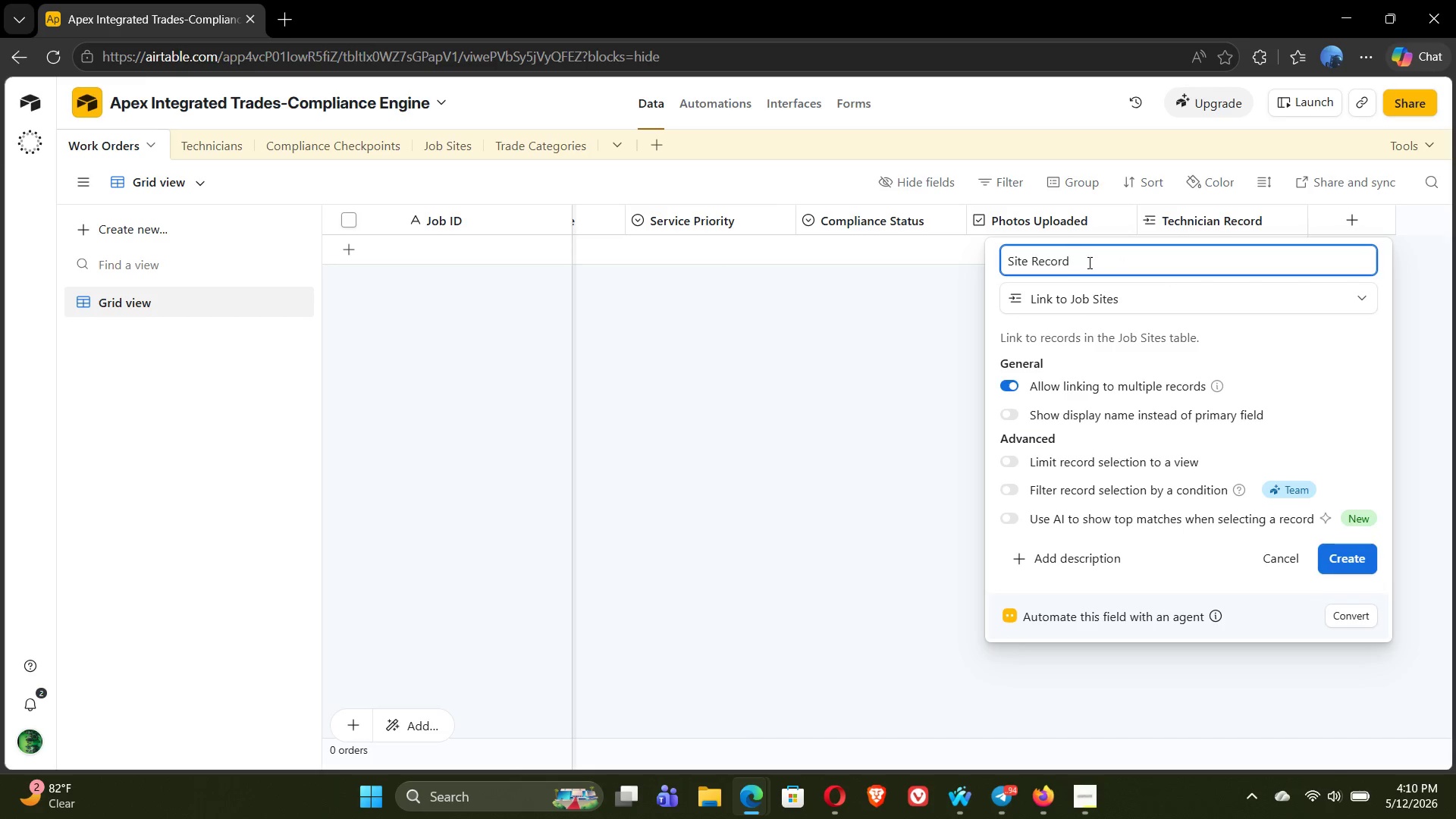 
wait(33.84)
 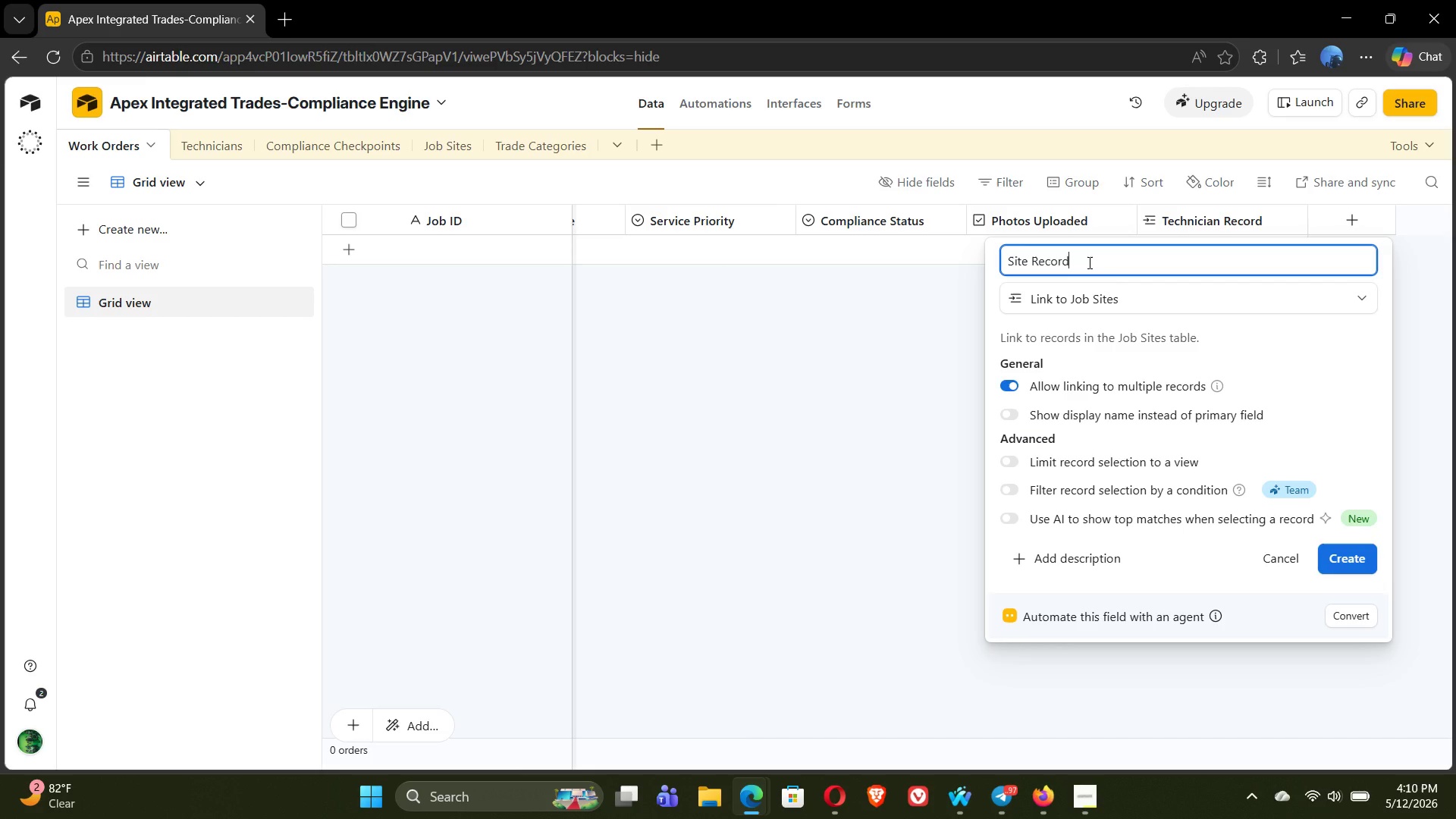 
left_click([1356, 561])
 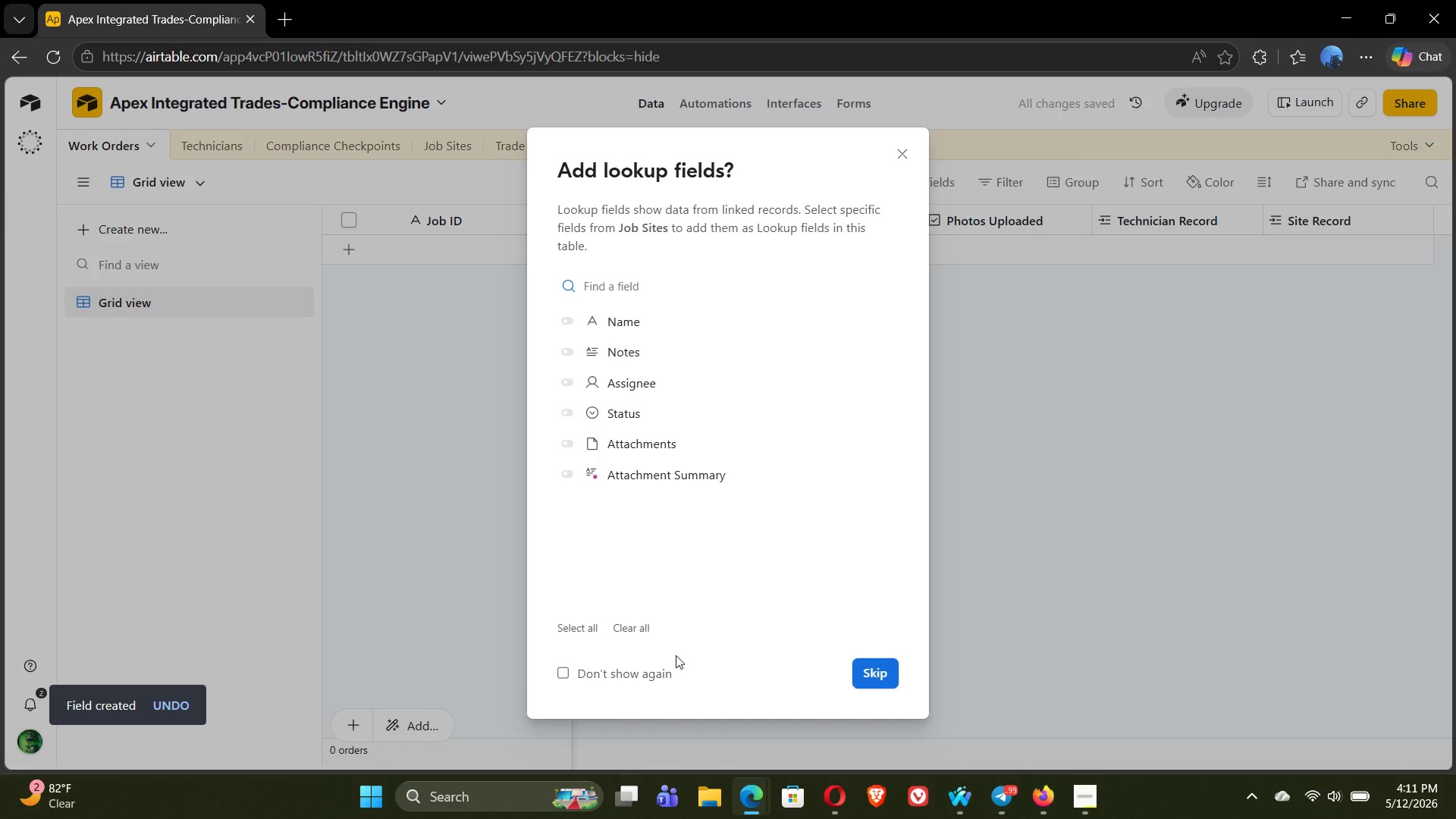 
left_click([566, 672])
 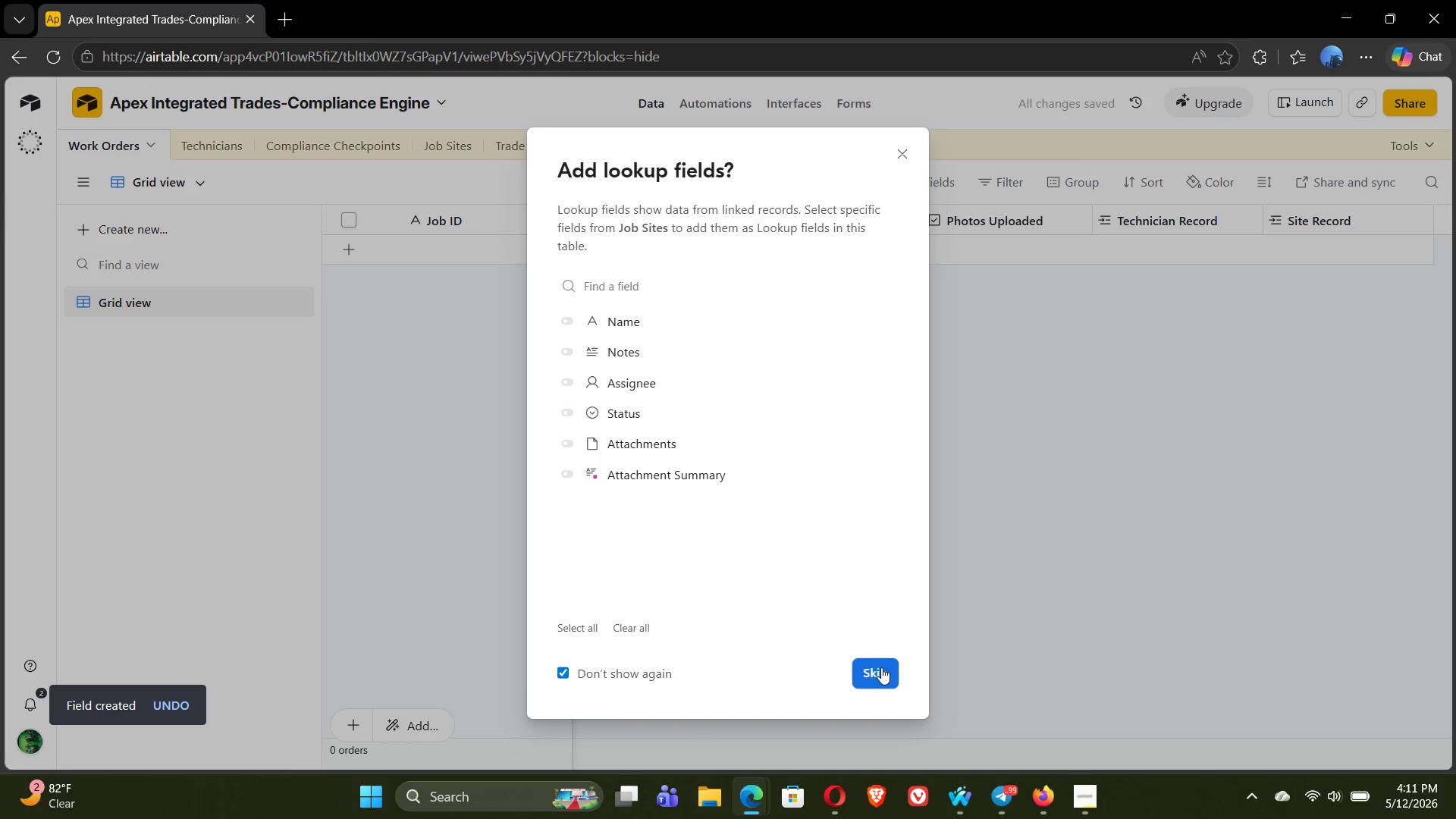 
left_click([883, 669])
 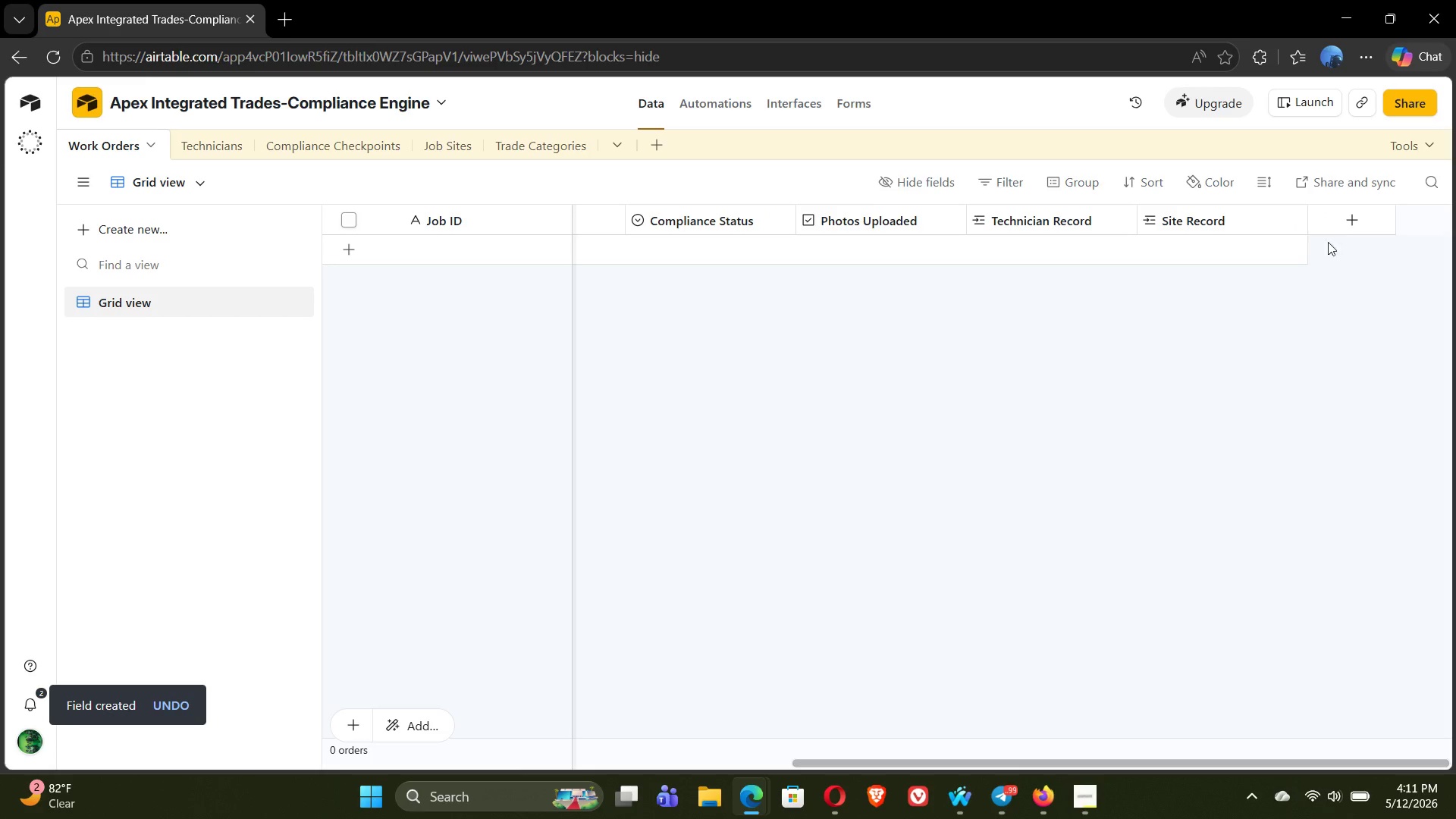 
left_click([1351, 219])
 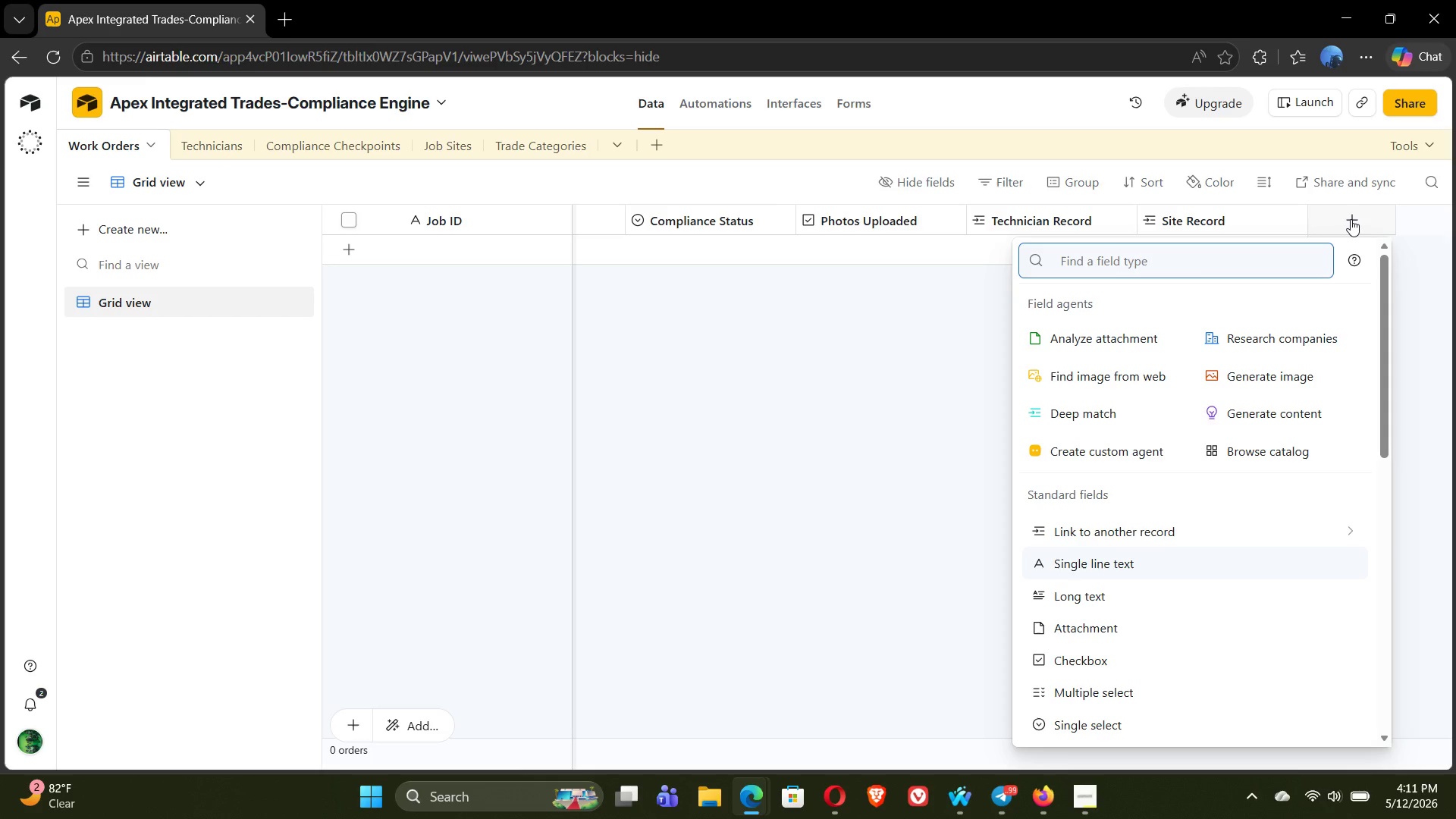 
type(link)
 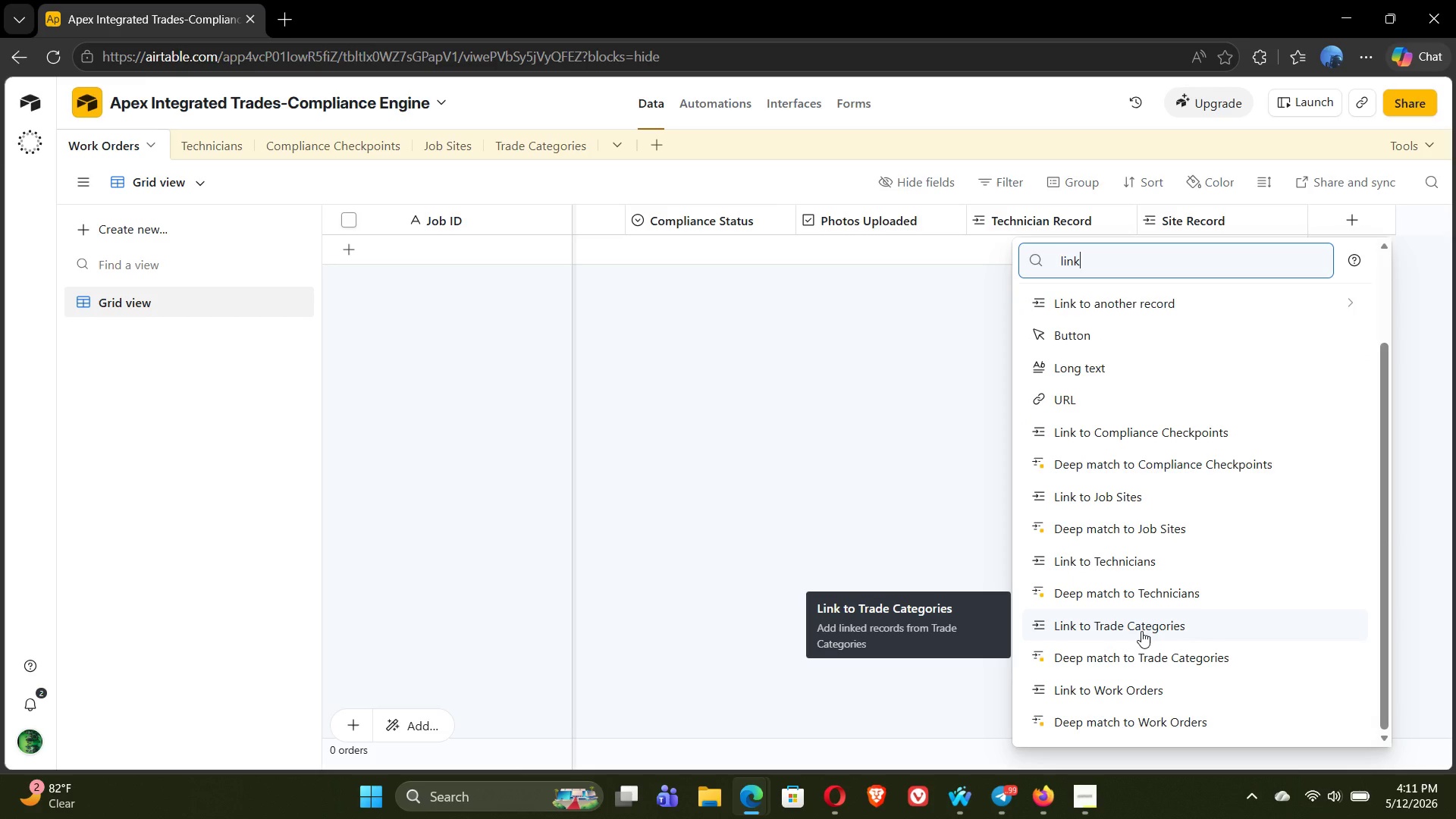 
wait(11.61)
 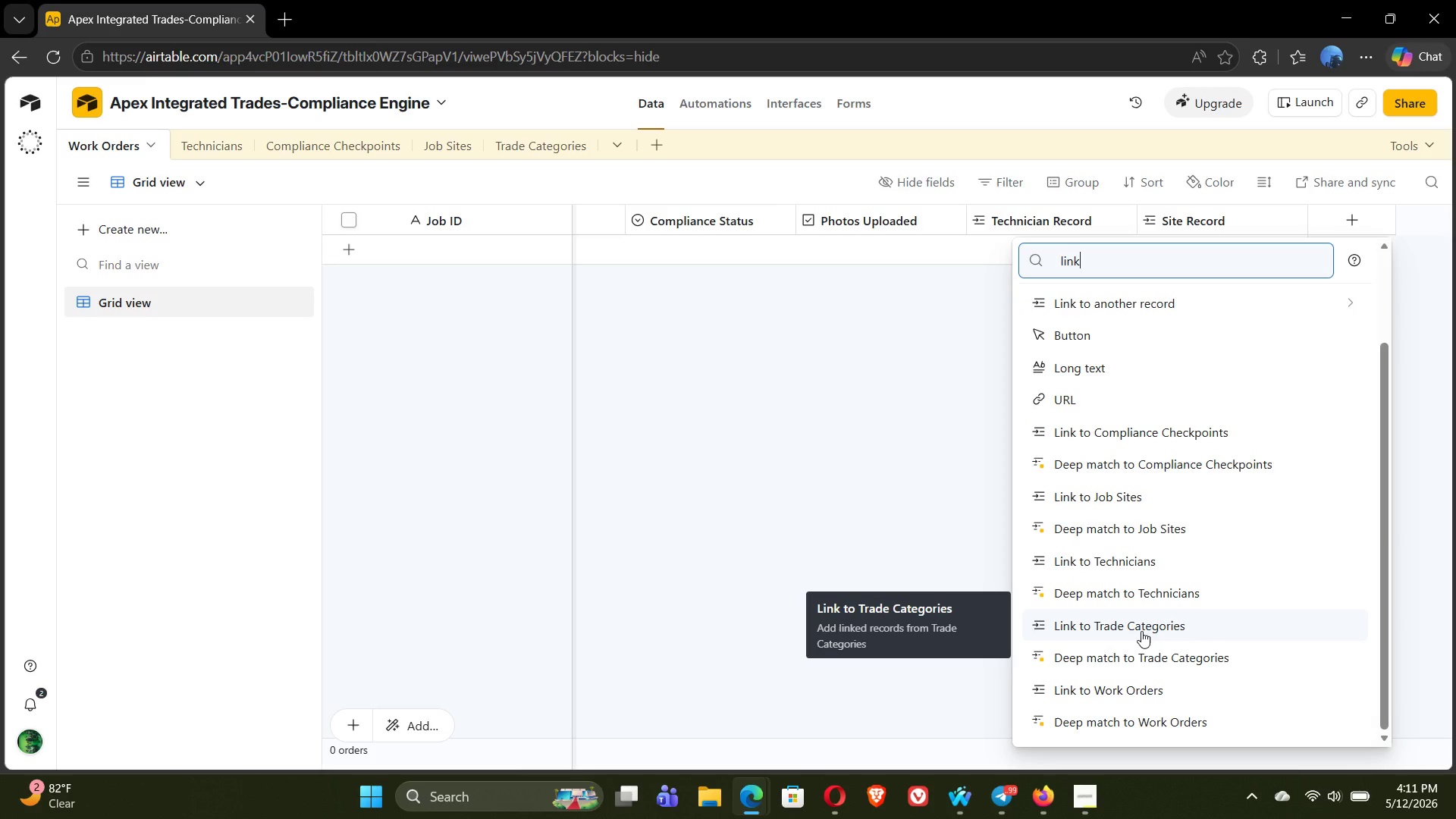 
left_click([1156, 627])
 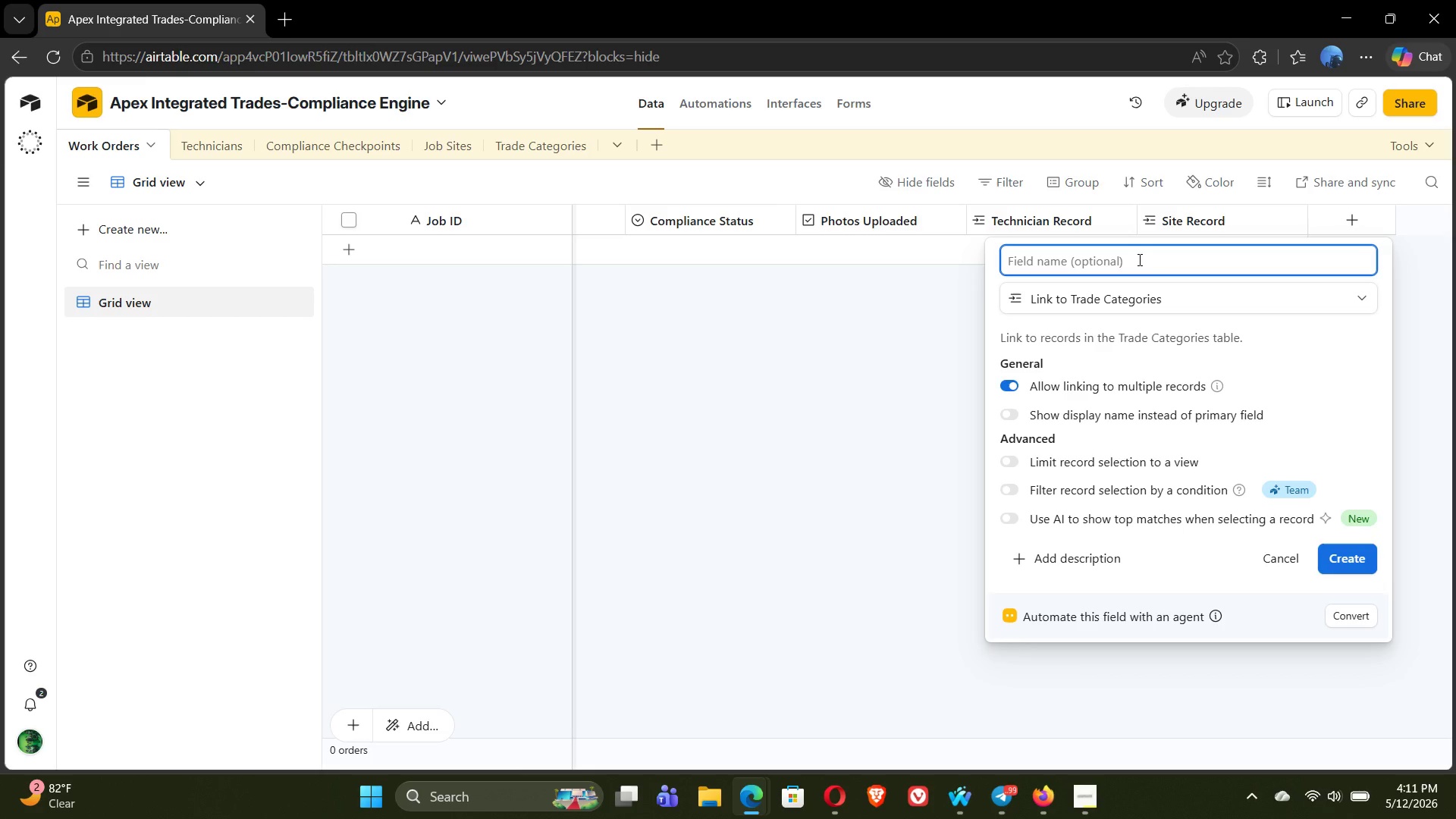 
wait(15.05)
 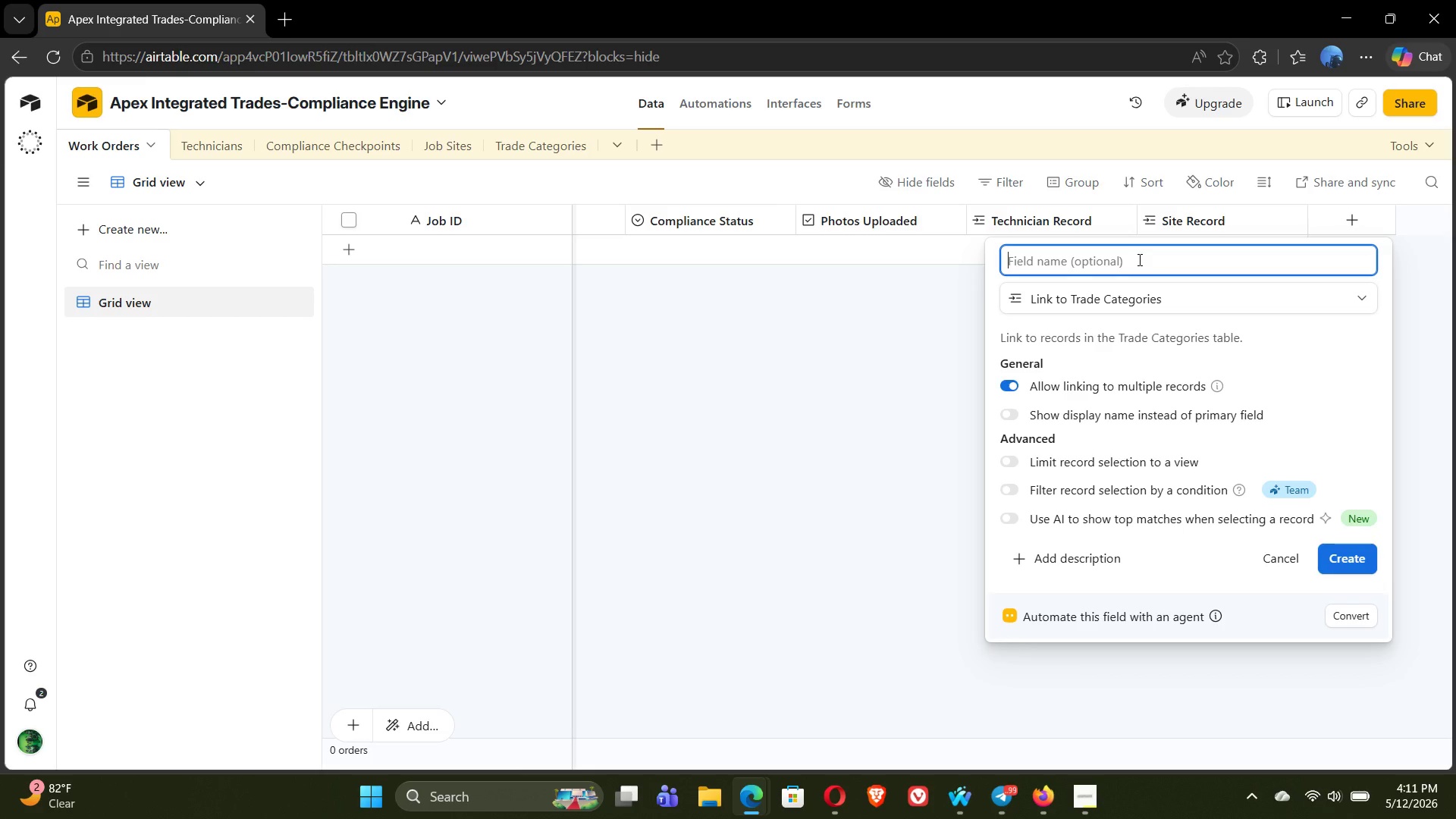 
type(Trade)
 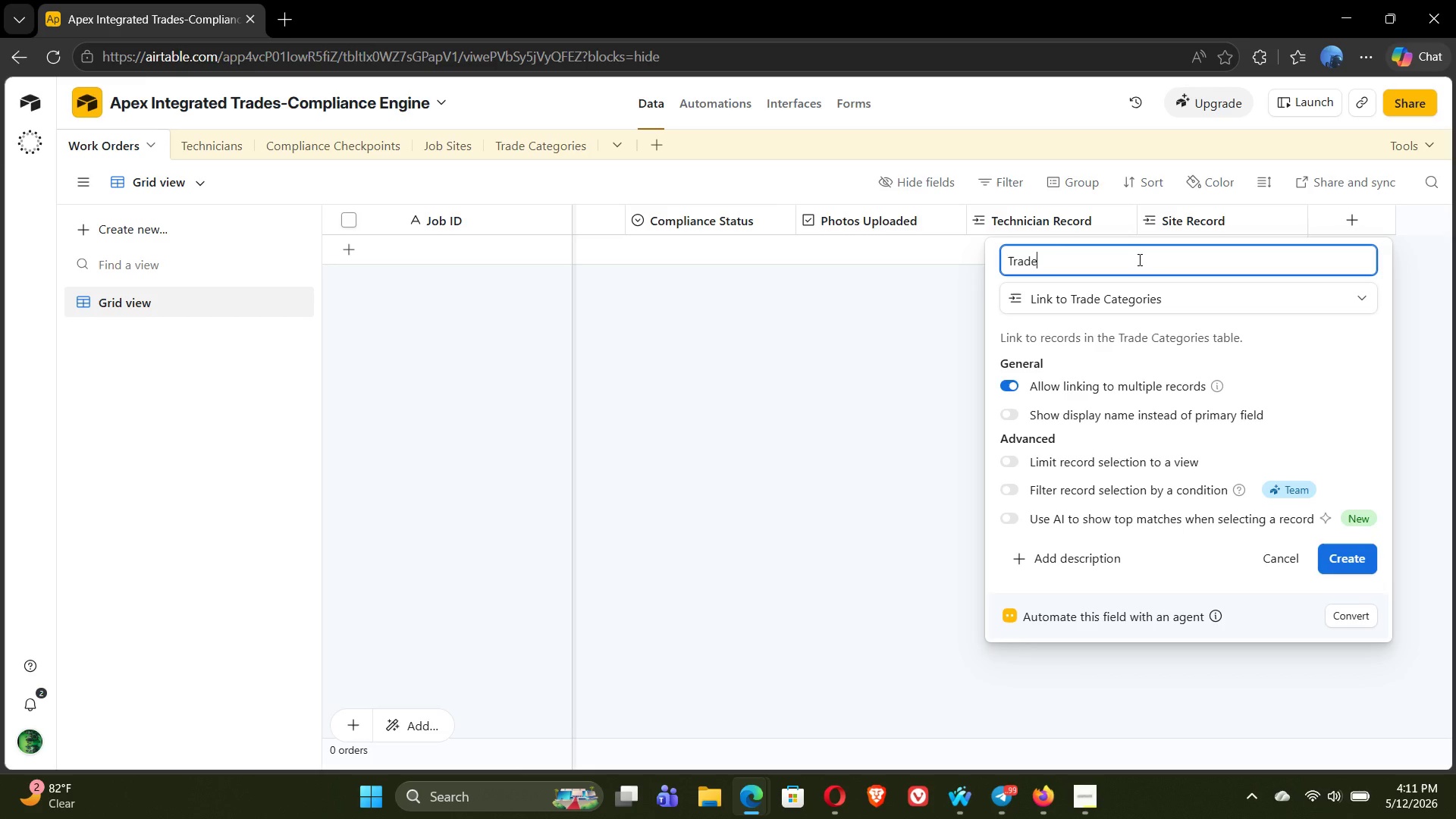 
type( Record)
 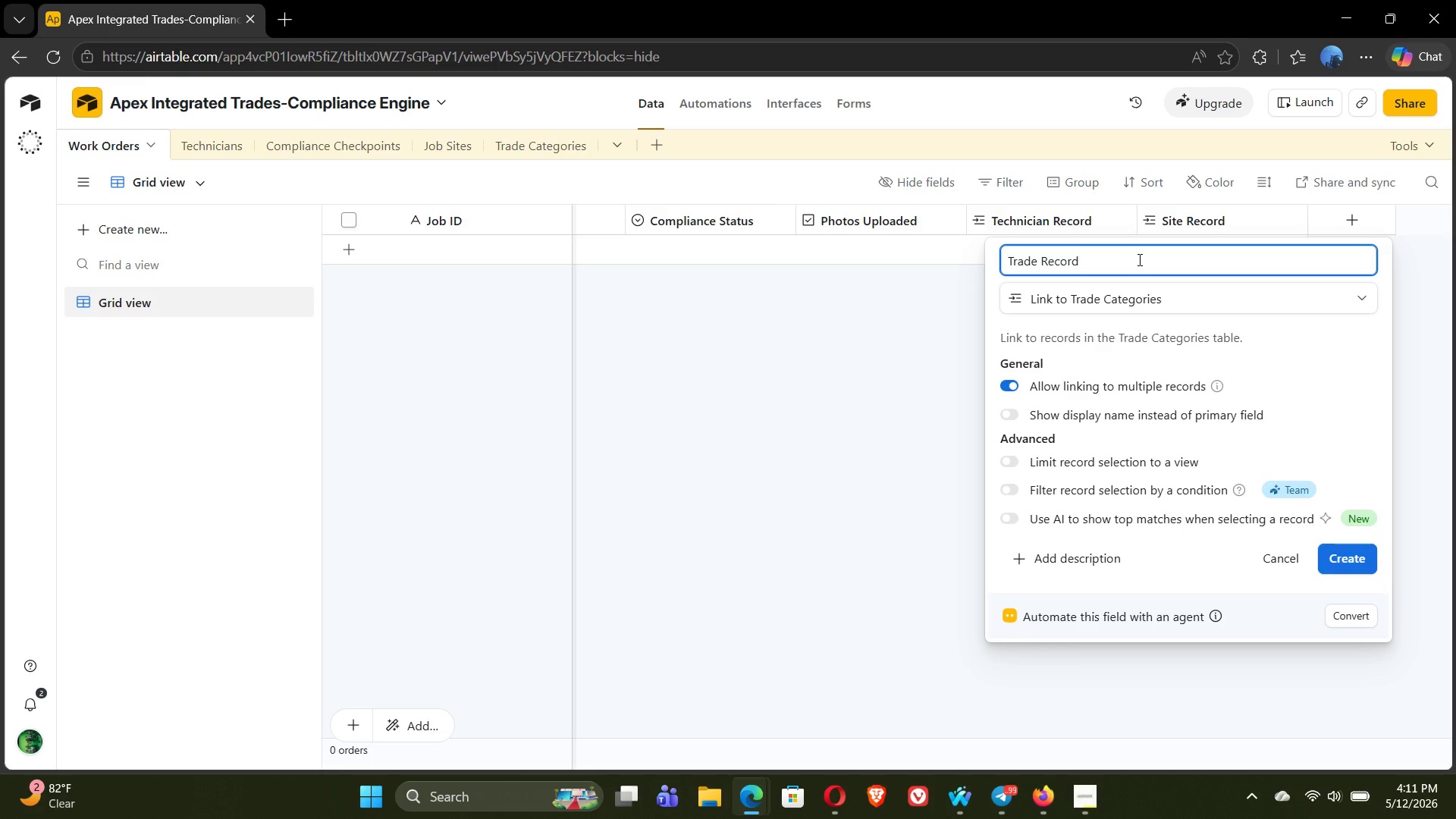 
left_click([1343, 556])
 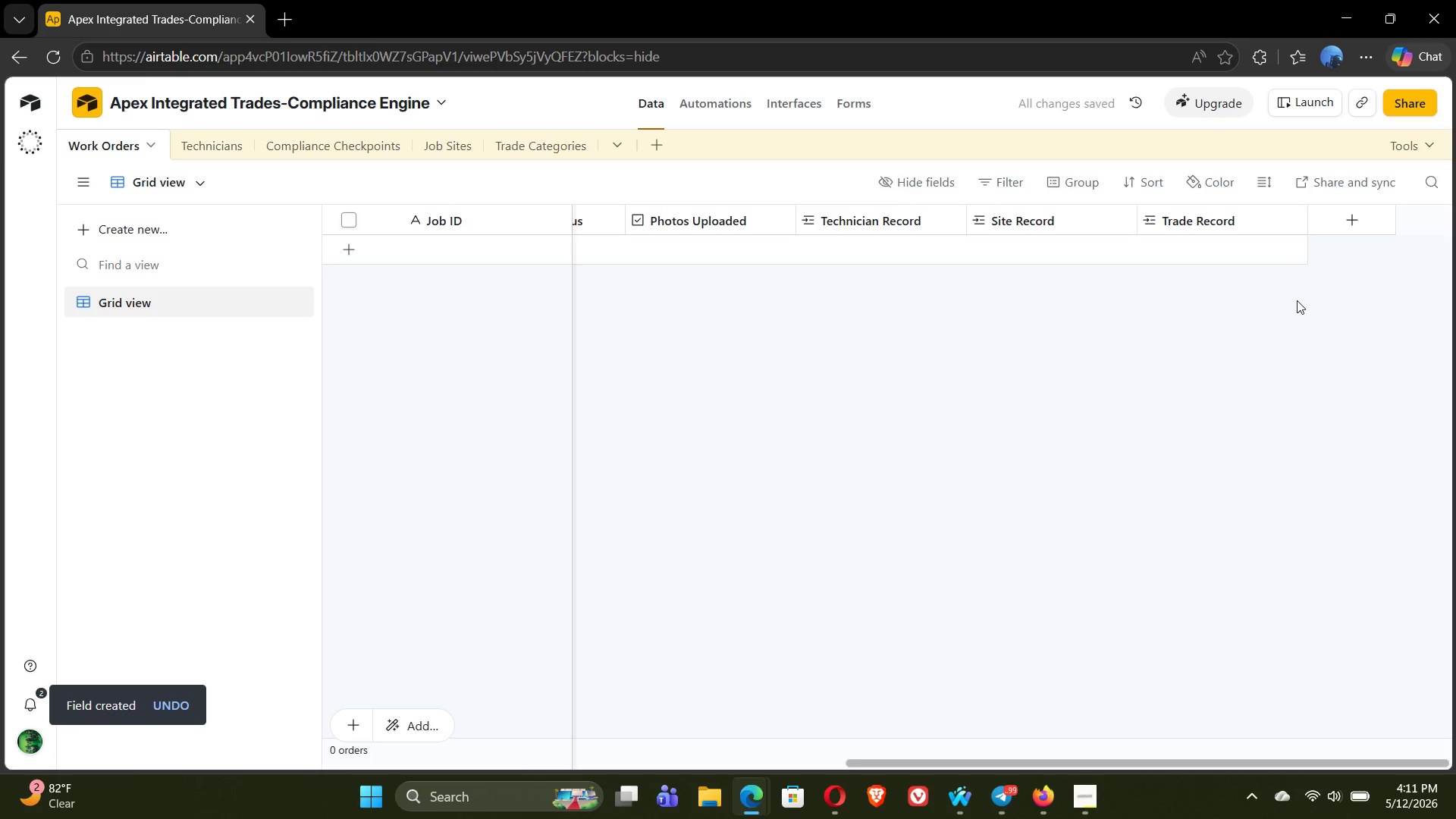 
left_click([1353, 220])
 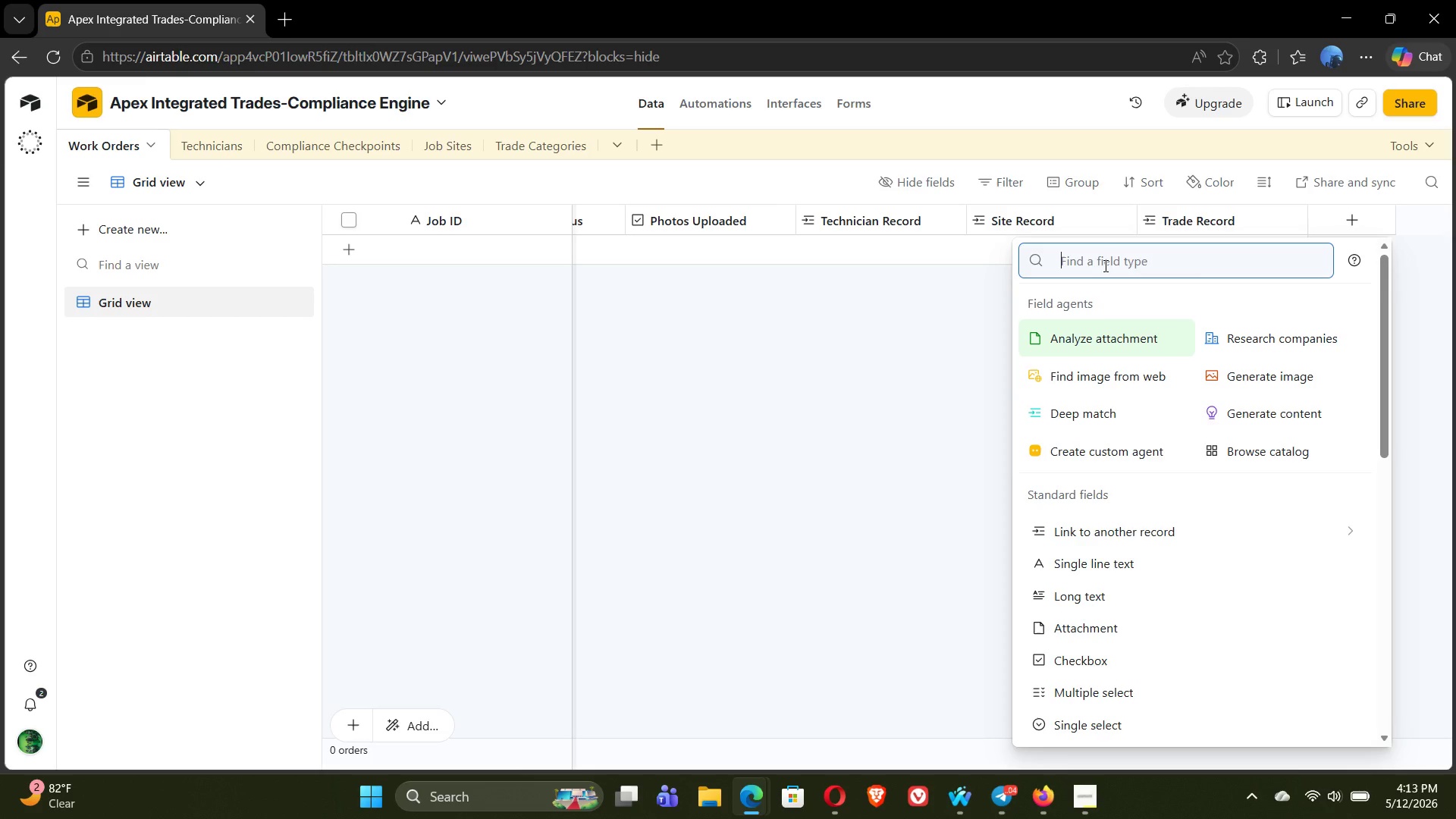 
wait(89.2)
 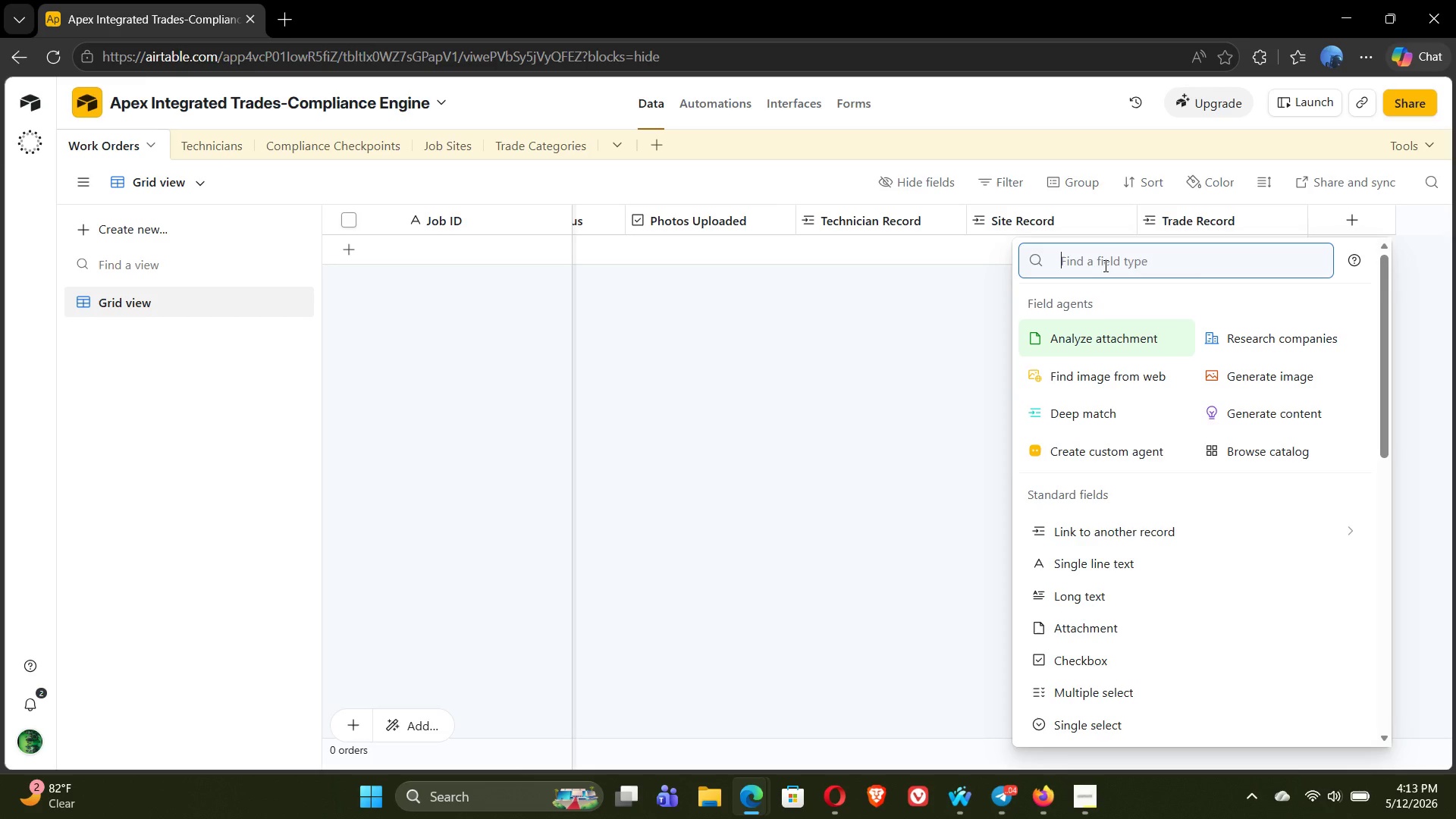 
type(link)
 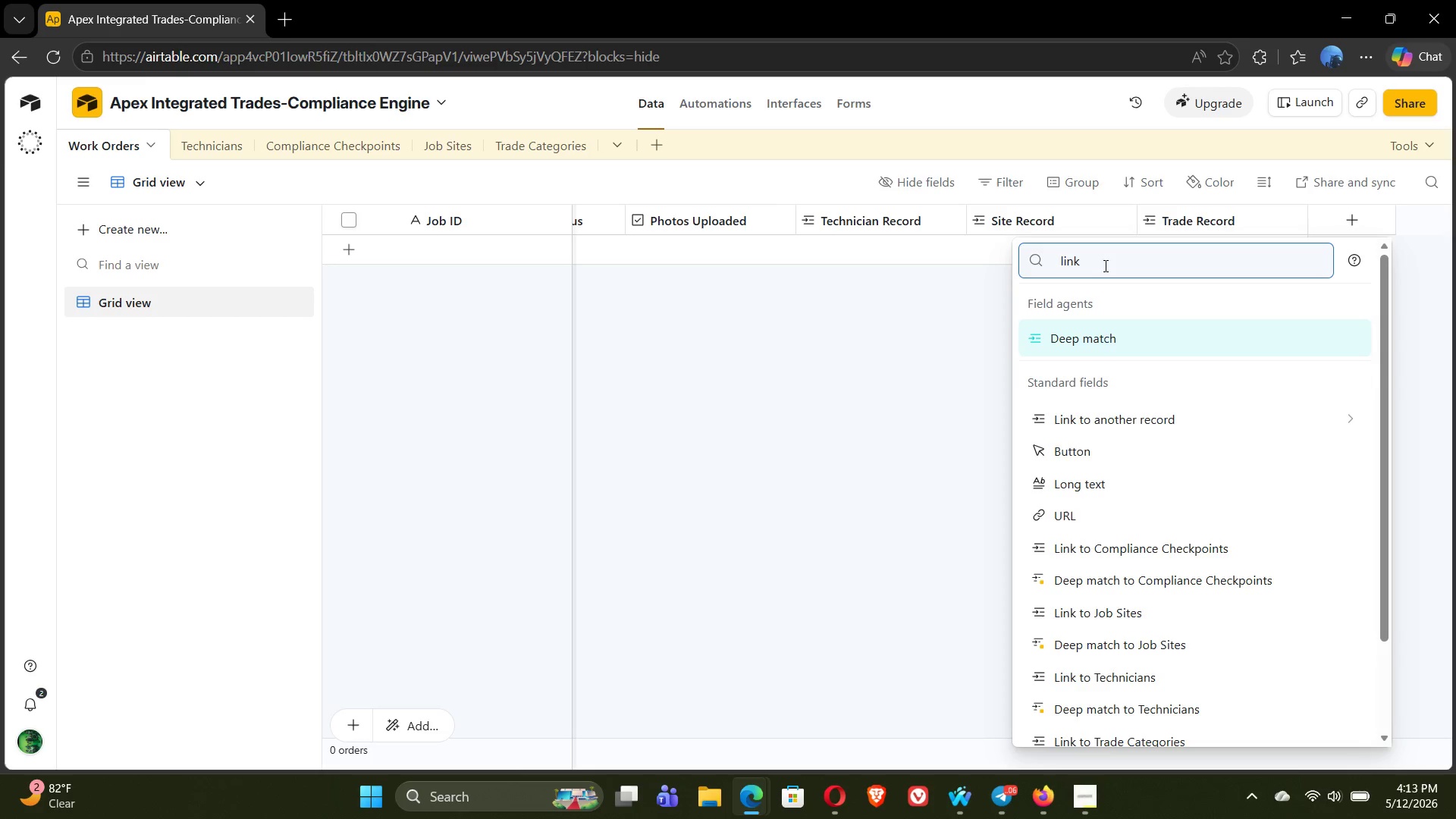 
wait(14.39)
 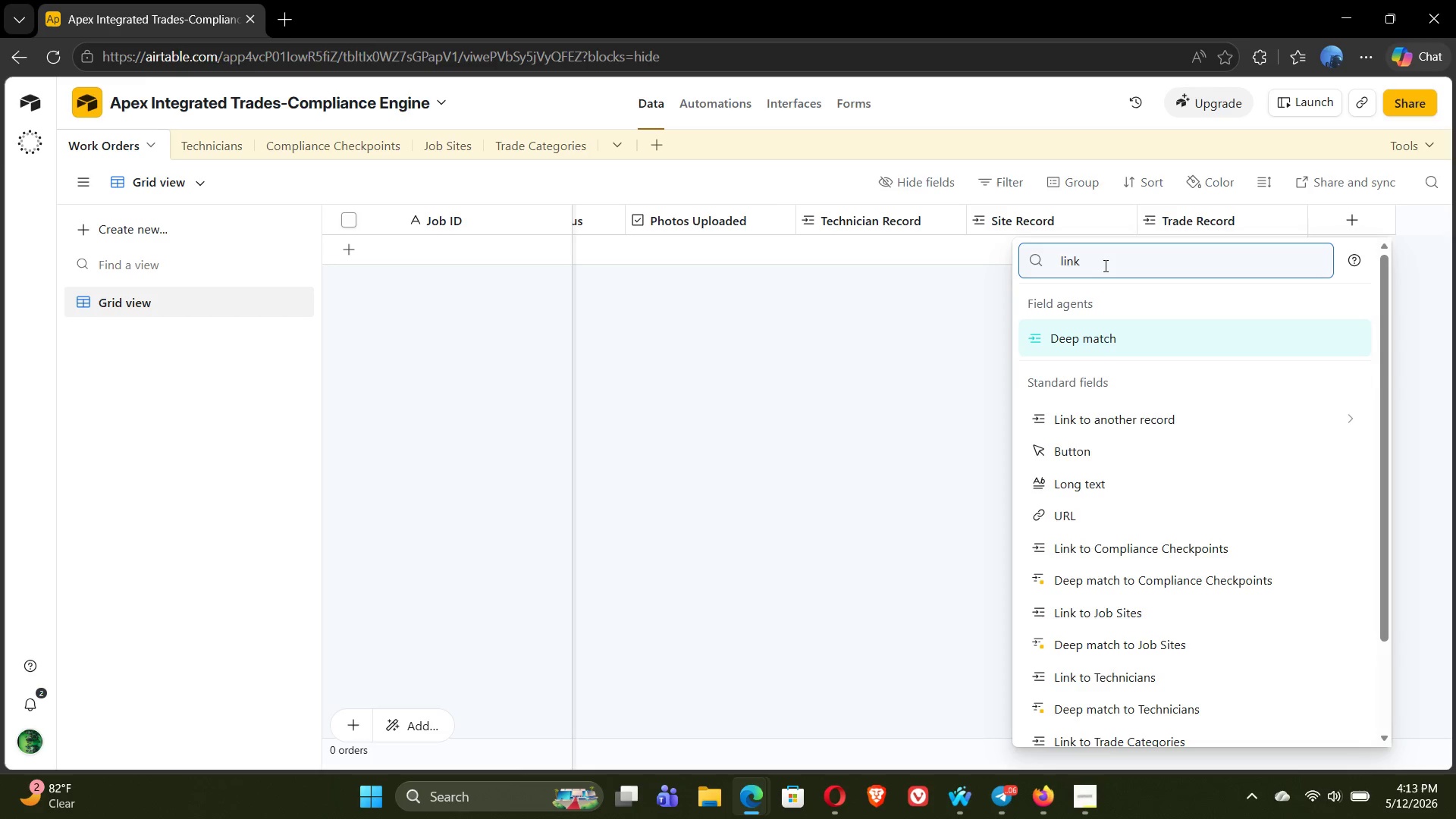 
left_click([1089, 546])
 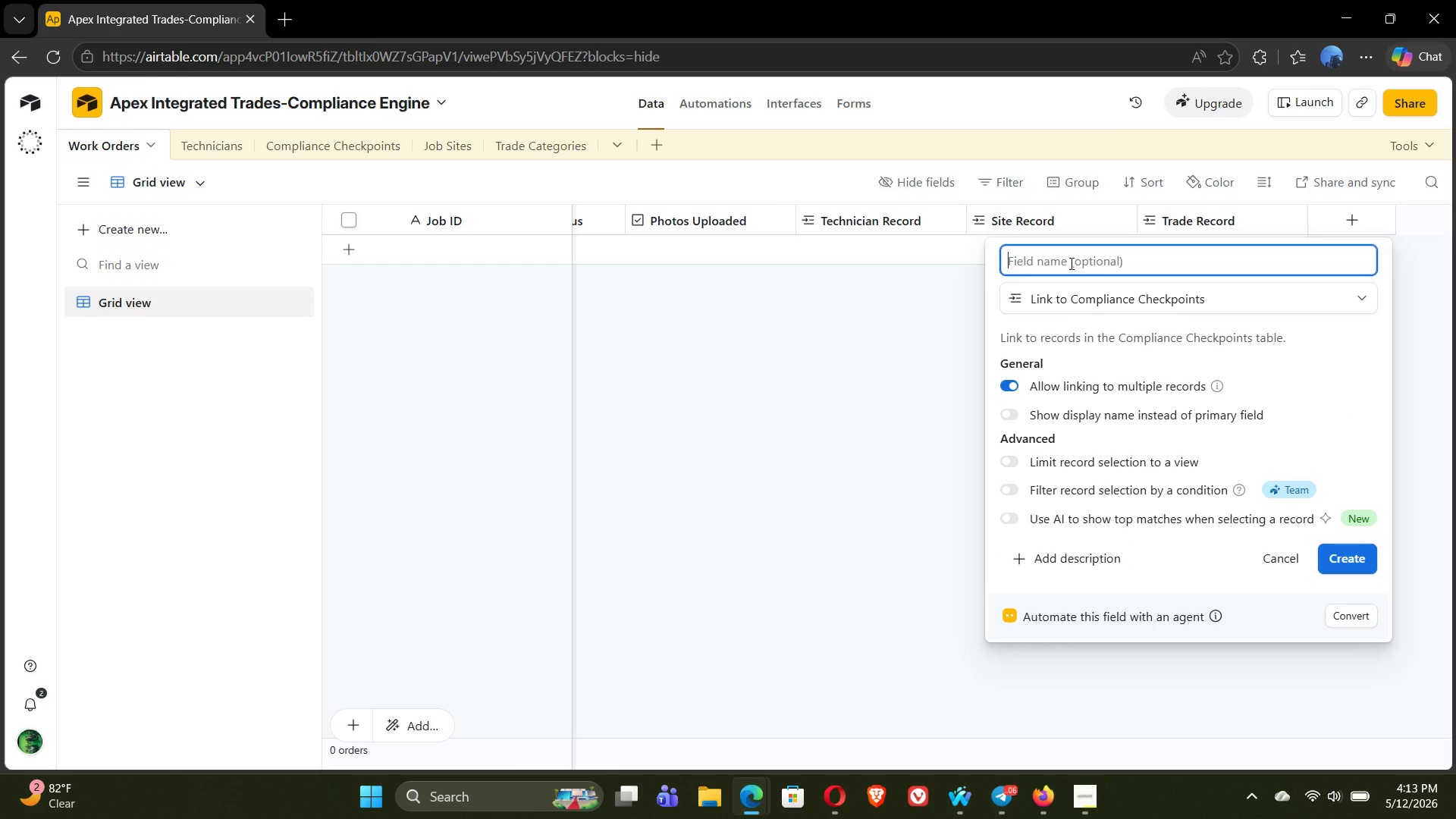 
type(Checkpoint Recordd)
key(Backspace)
type(s)
 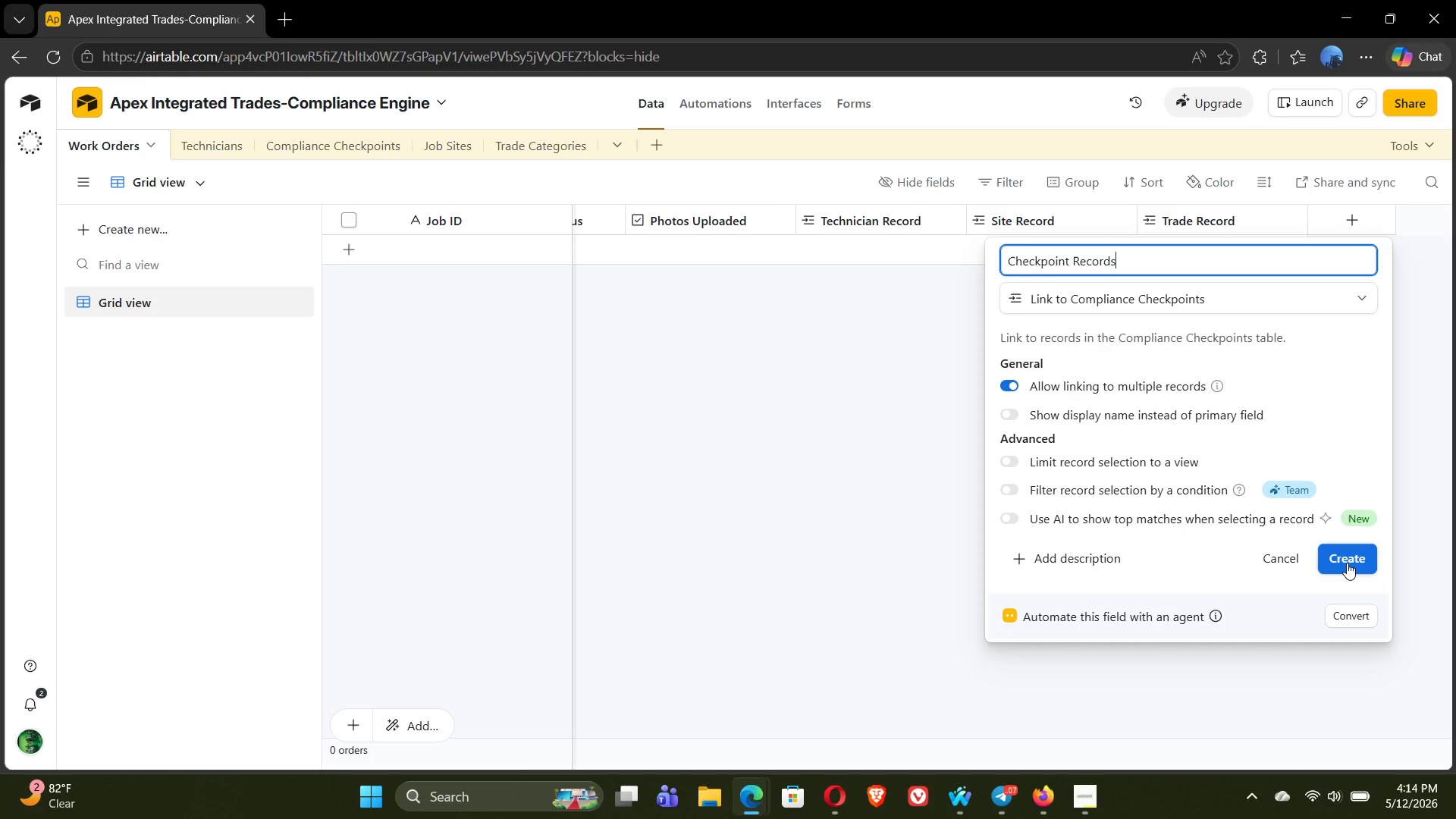 
wait(14.81)
 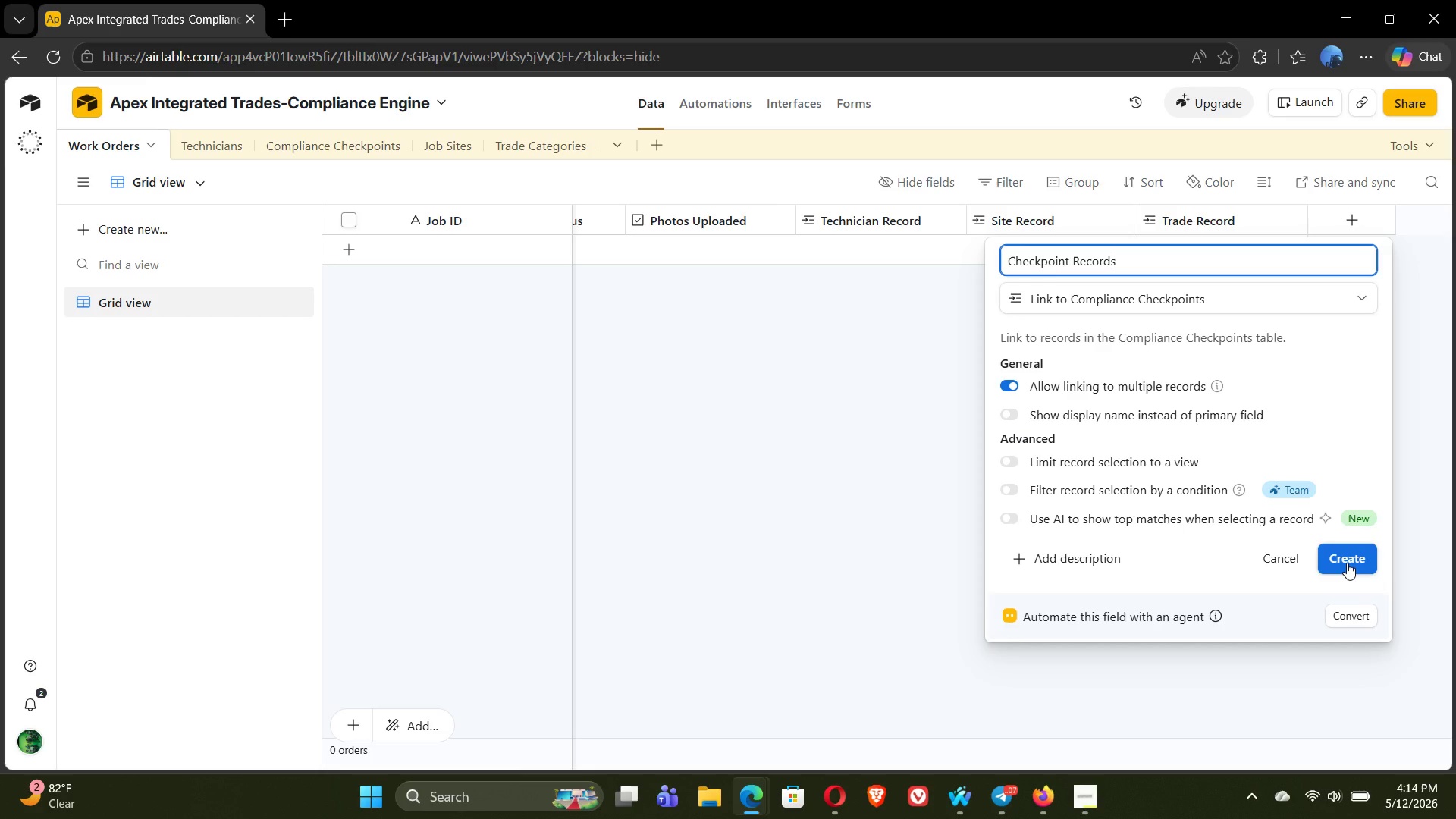 
left_click([1347, 563])
 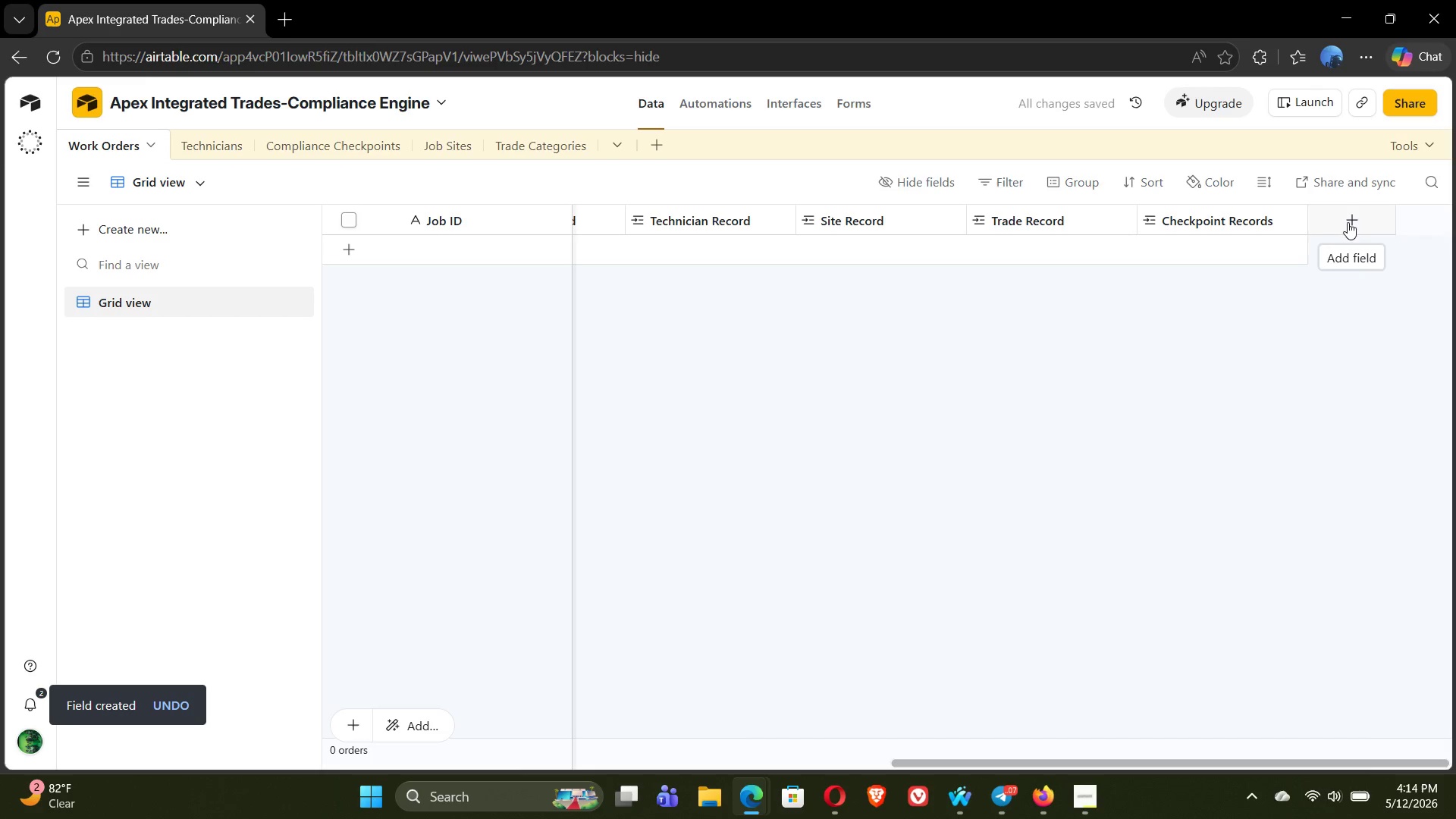 
wait(5.64)
 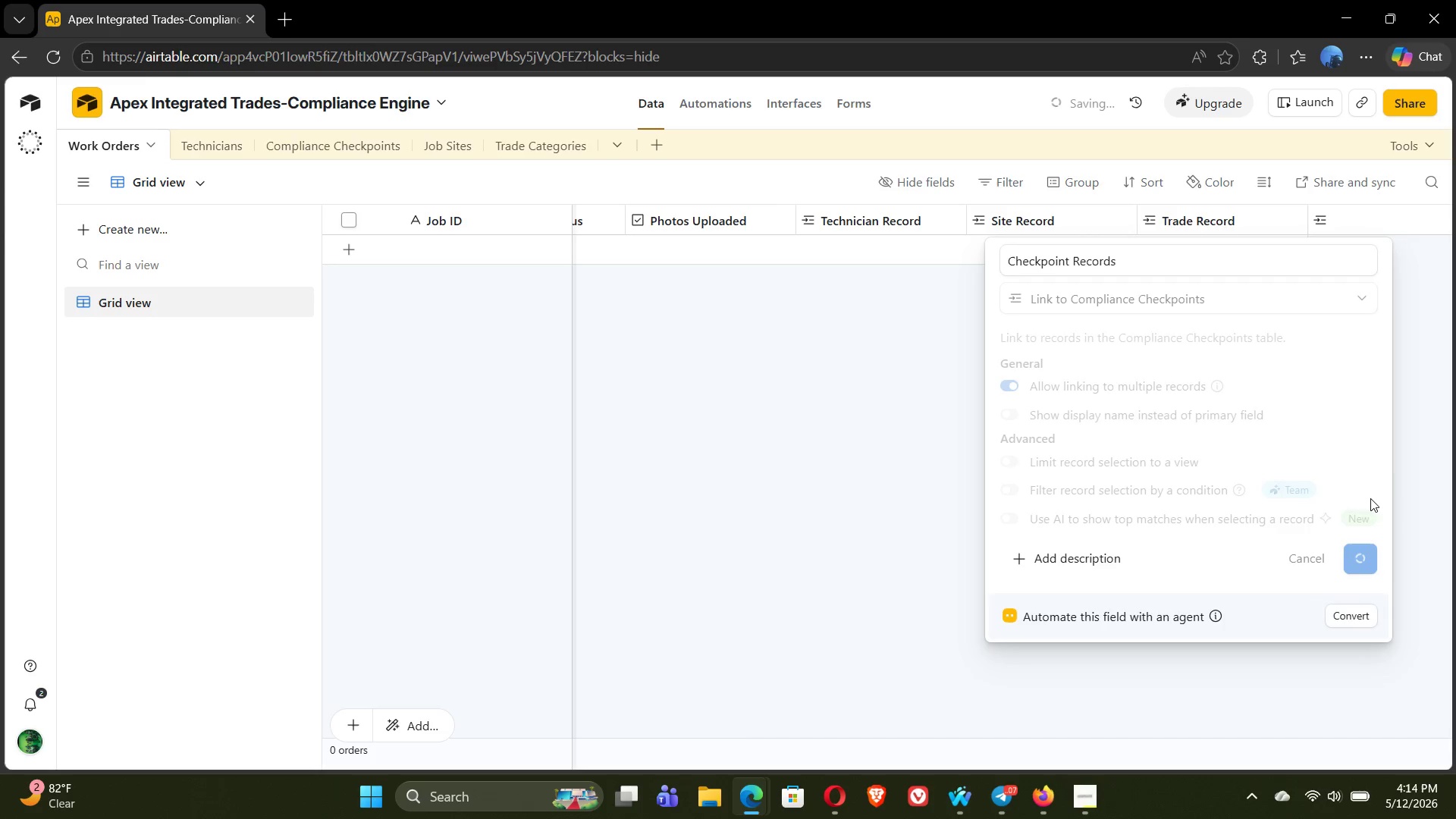 
left_click([1348, 222])
 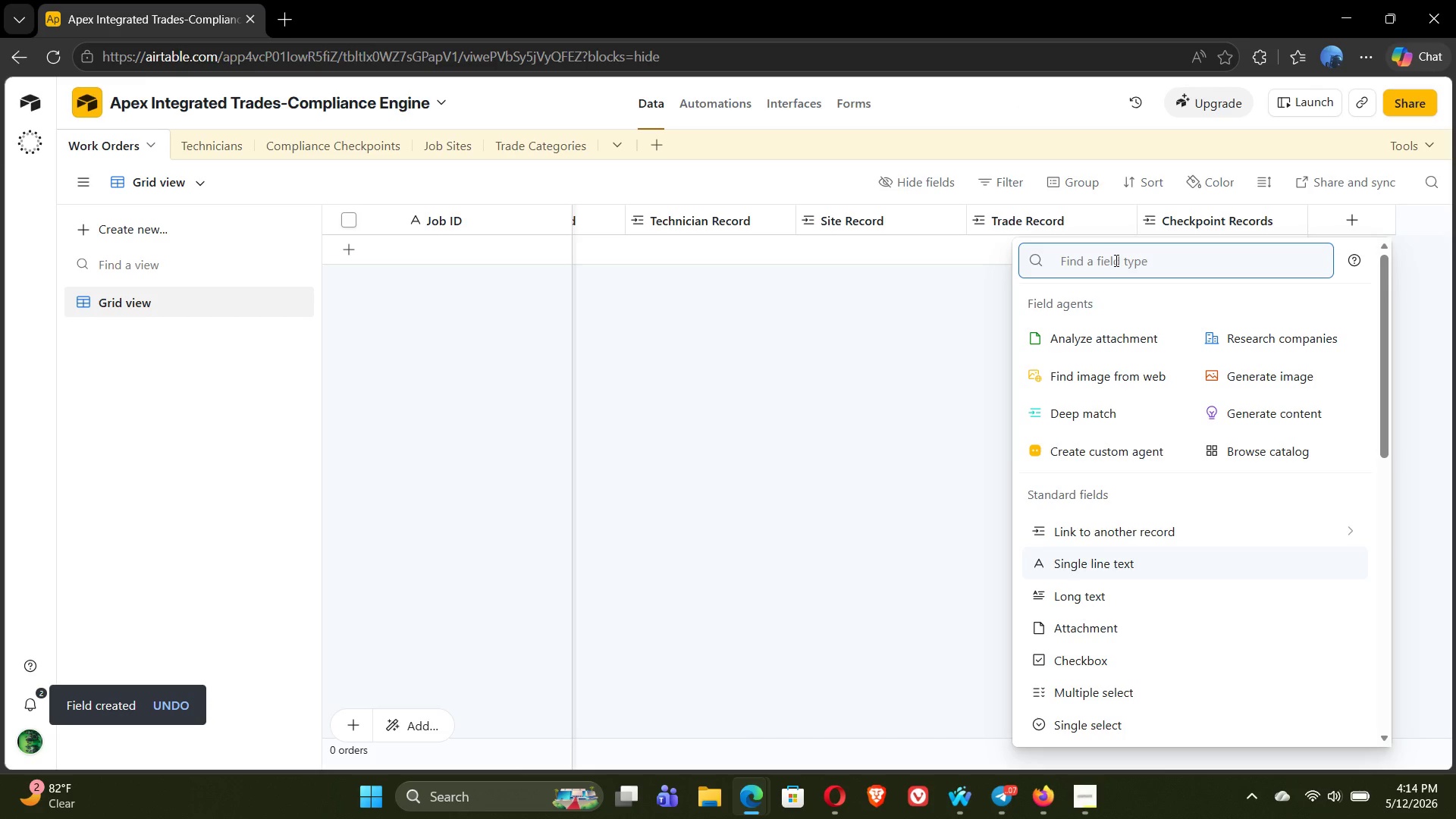 
type(lon)
 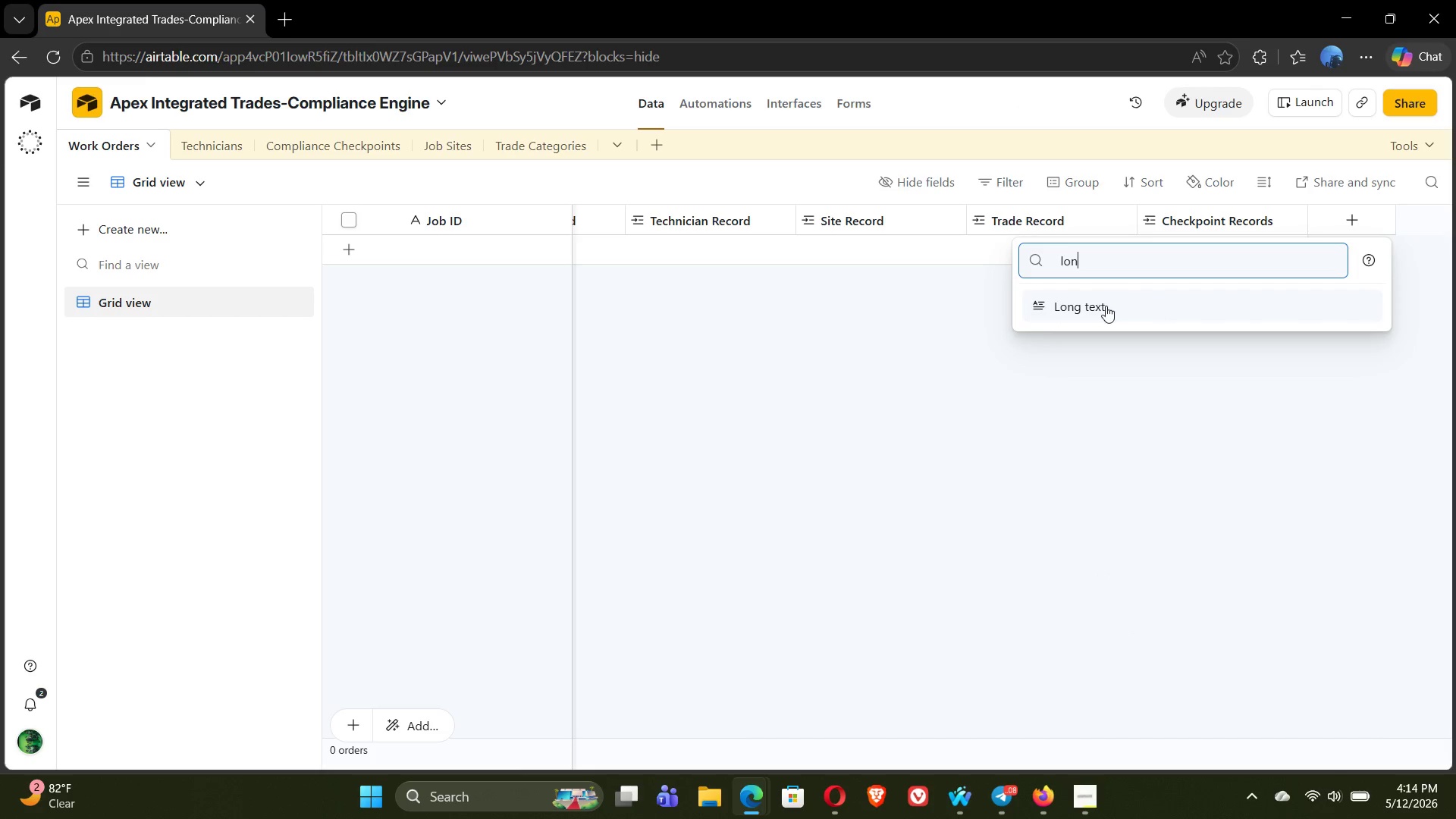 
left_click([1103, 310])
 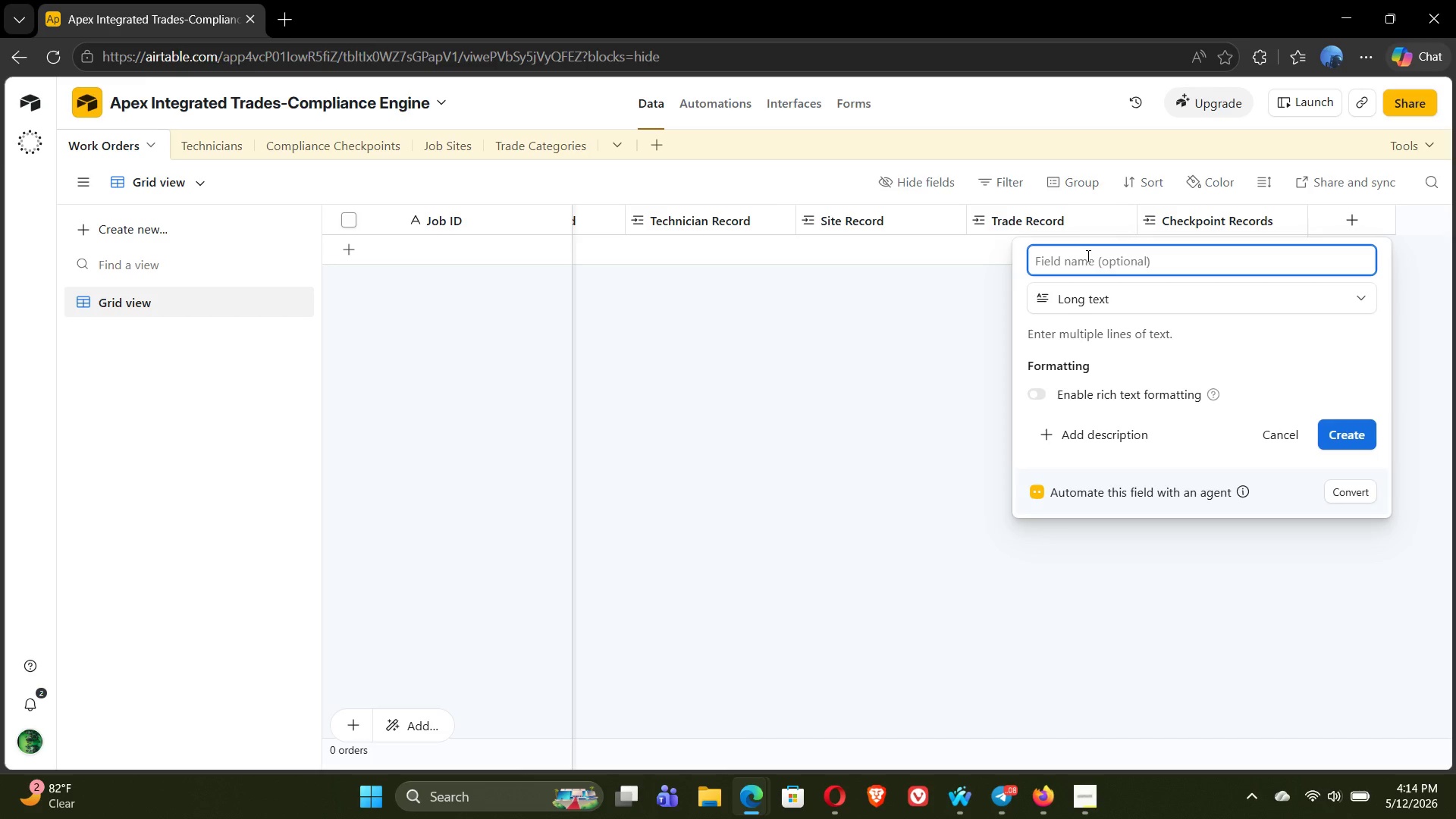 
type(Sign-off Notes)
 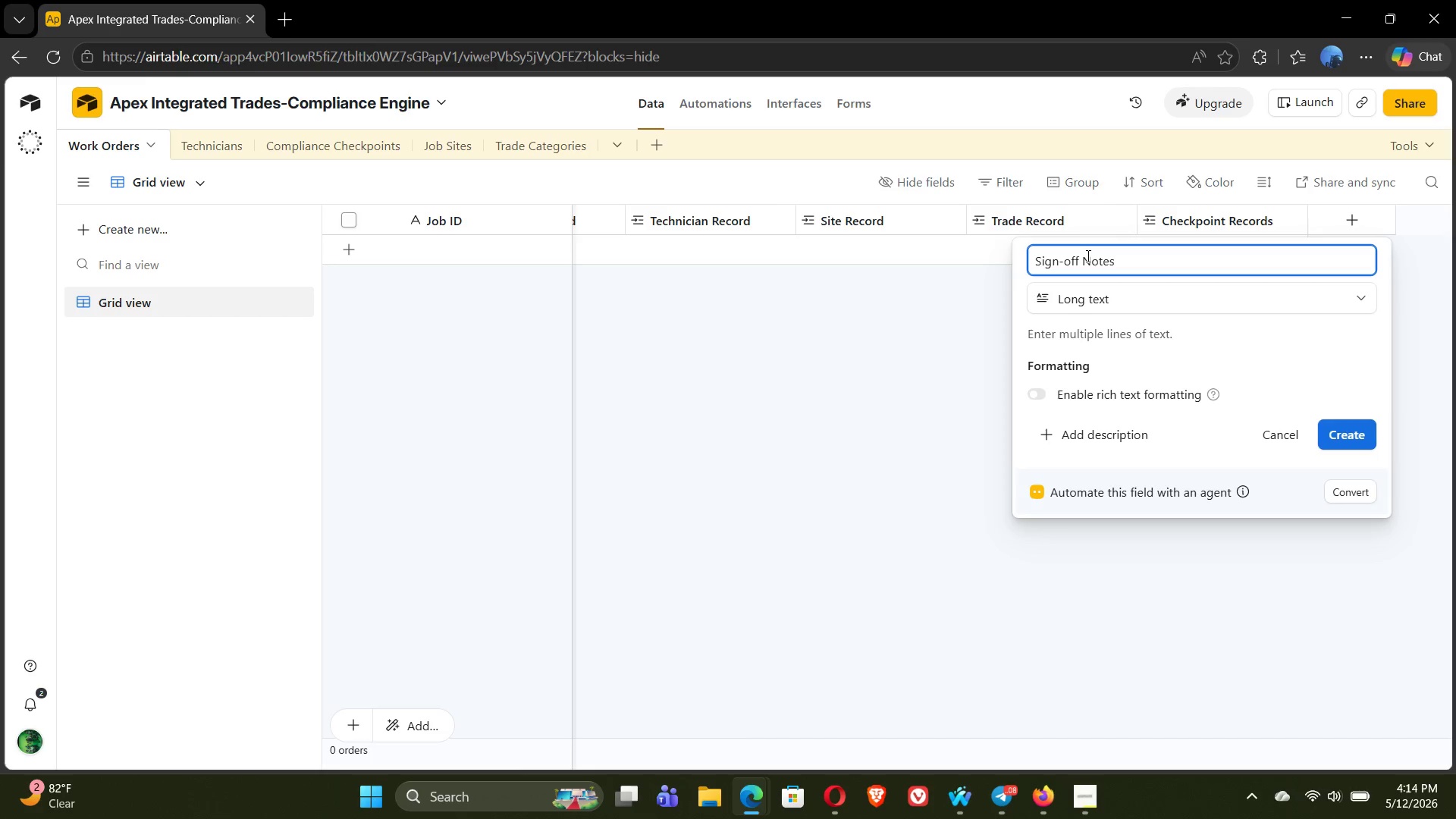 
wait(20.05)
 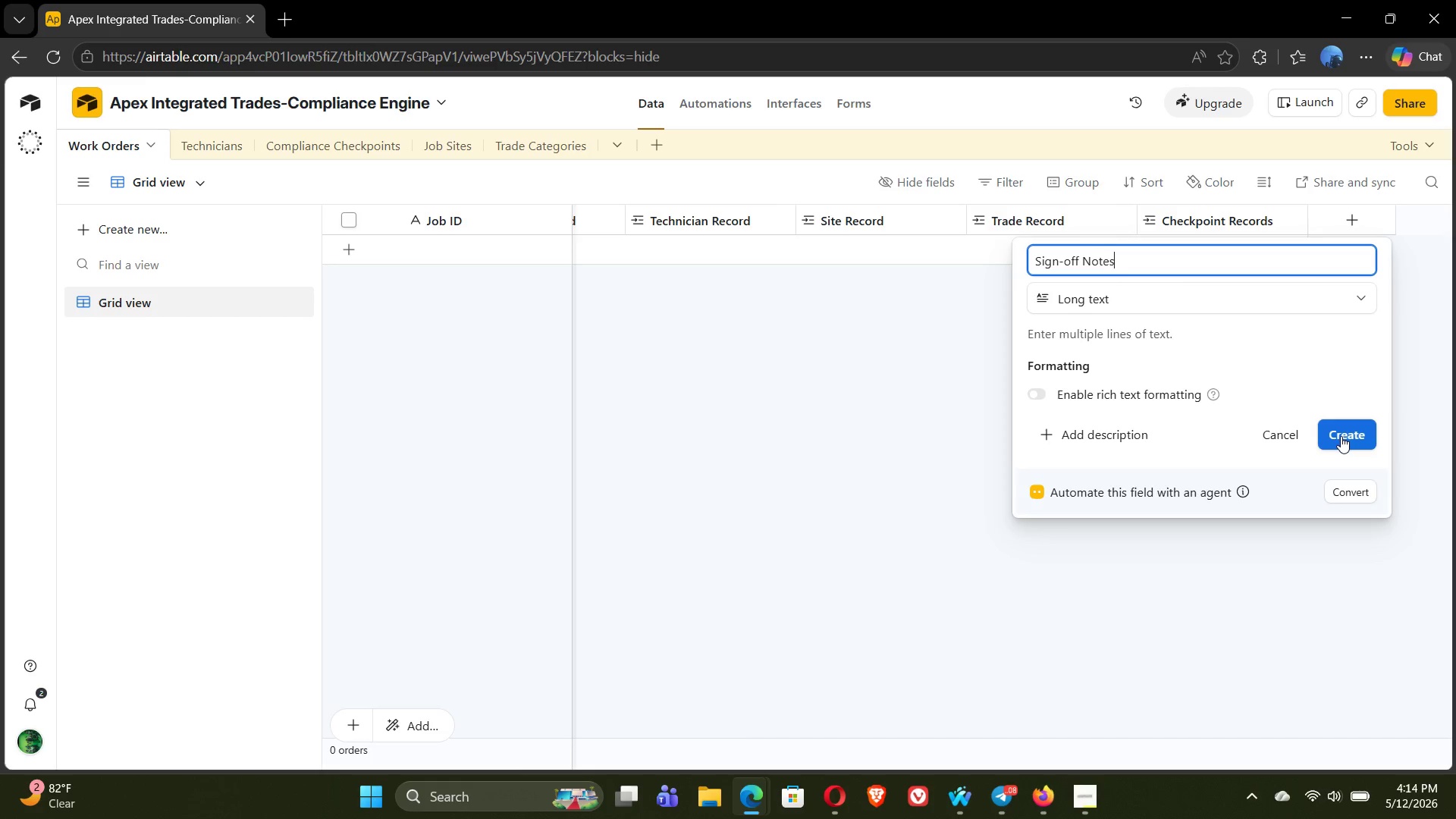 
left_click([1345, 435])
 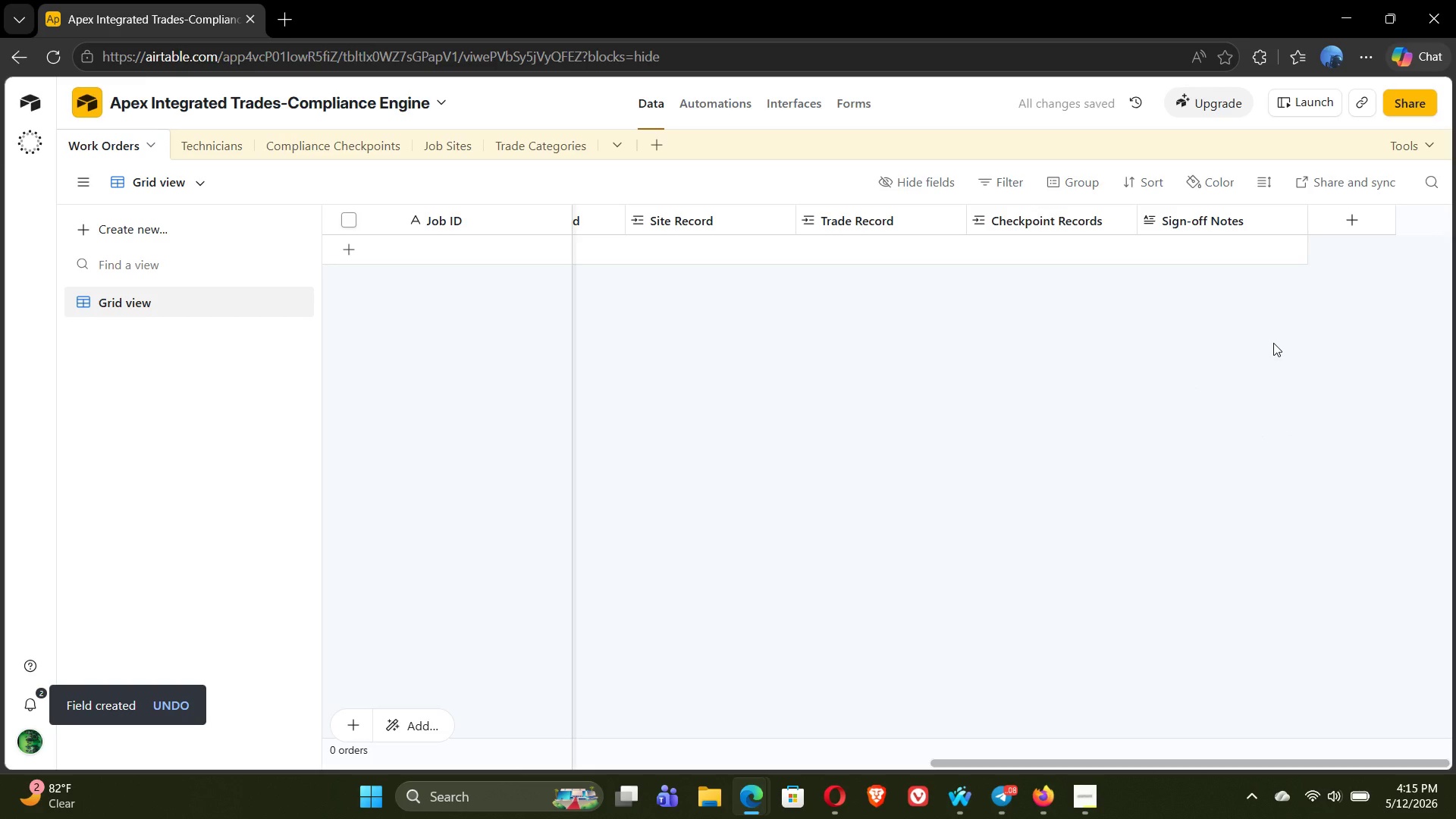 
wait(11.58)
 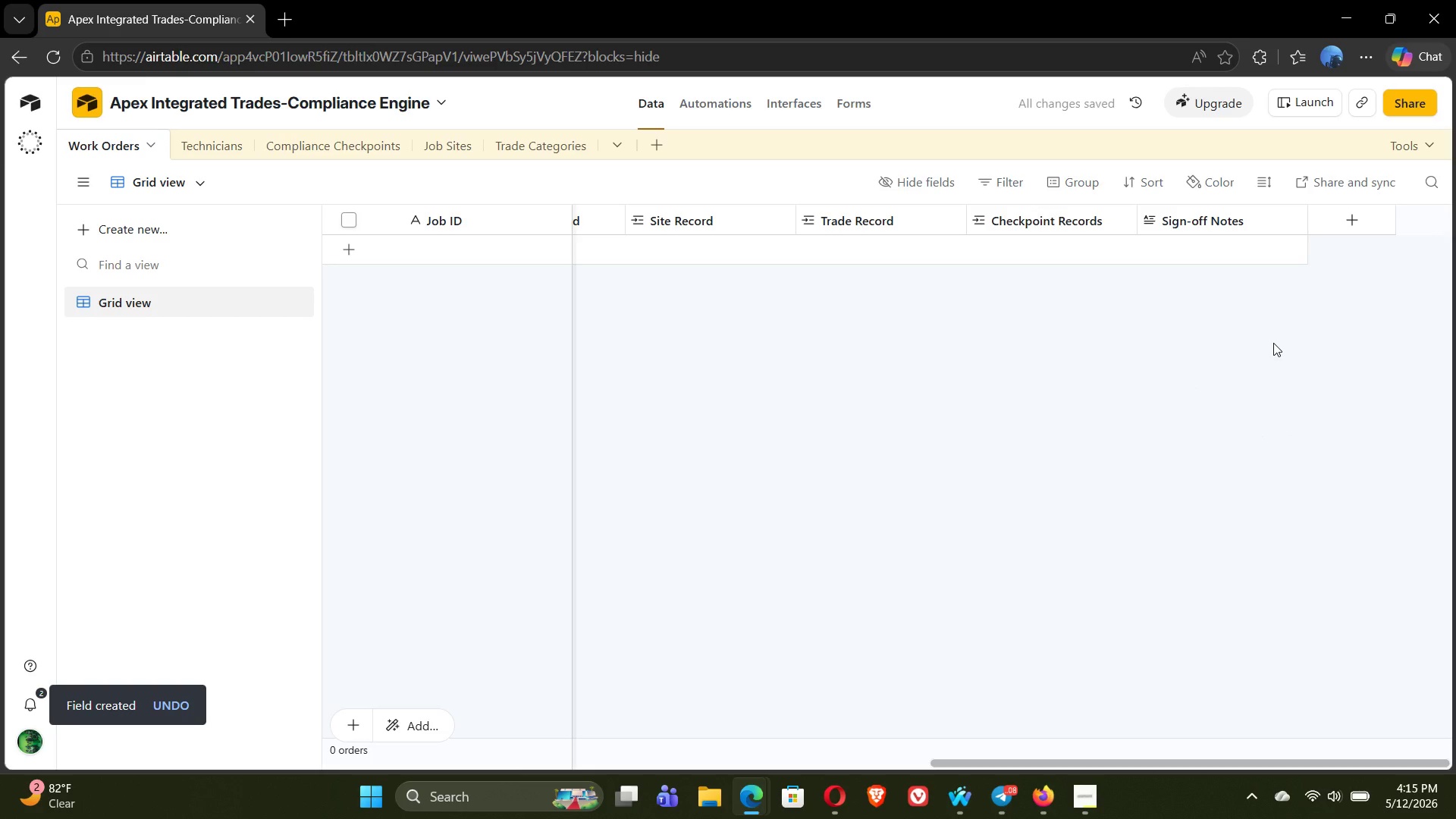 
left_click([1355, 221])
 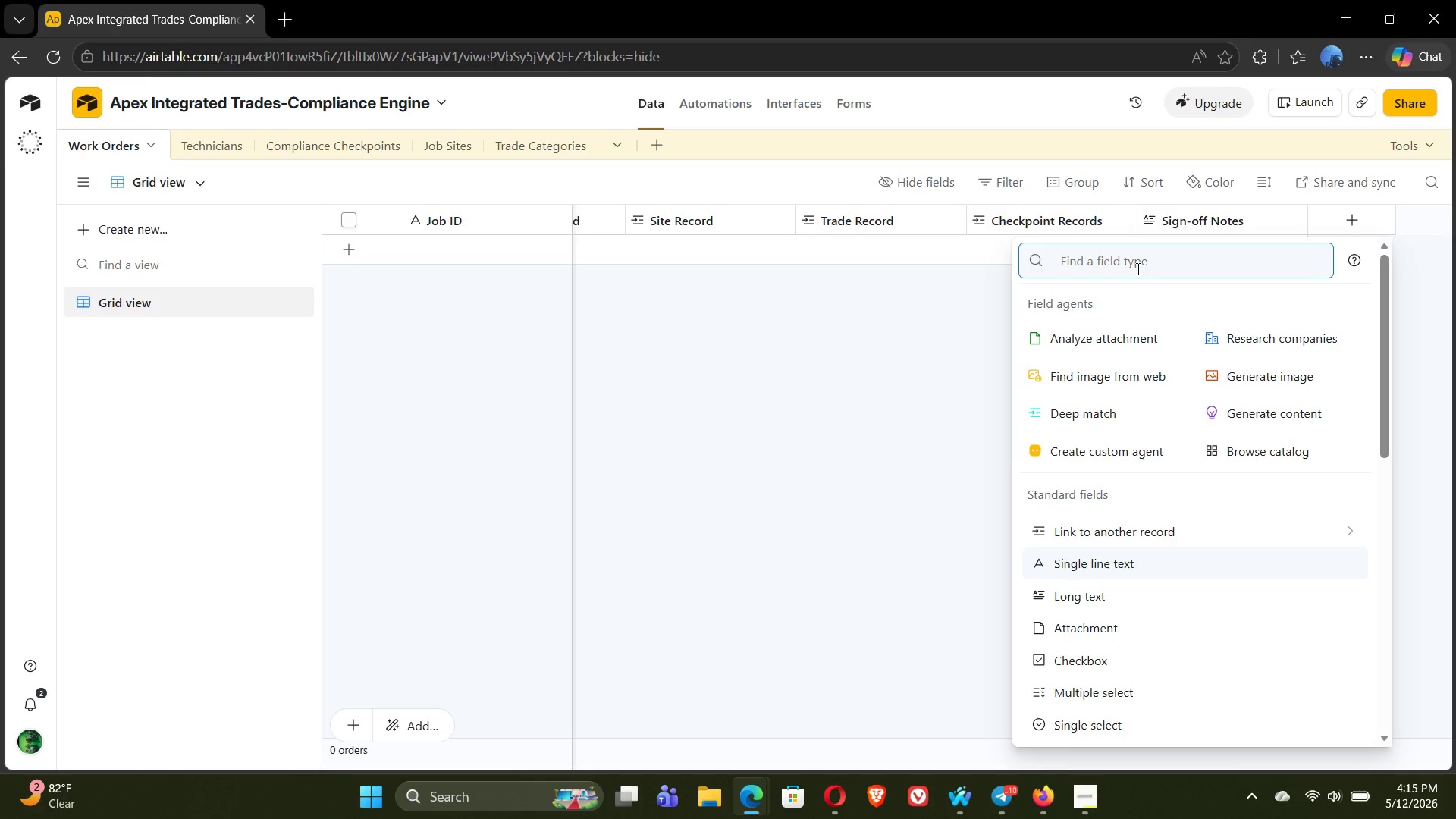 
wait(5.51)
 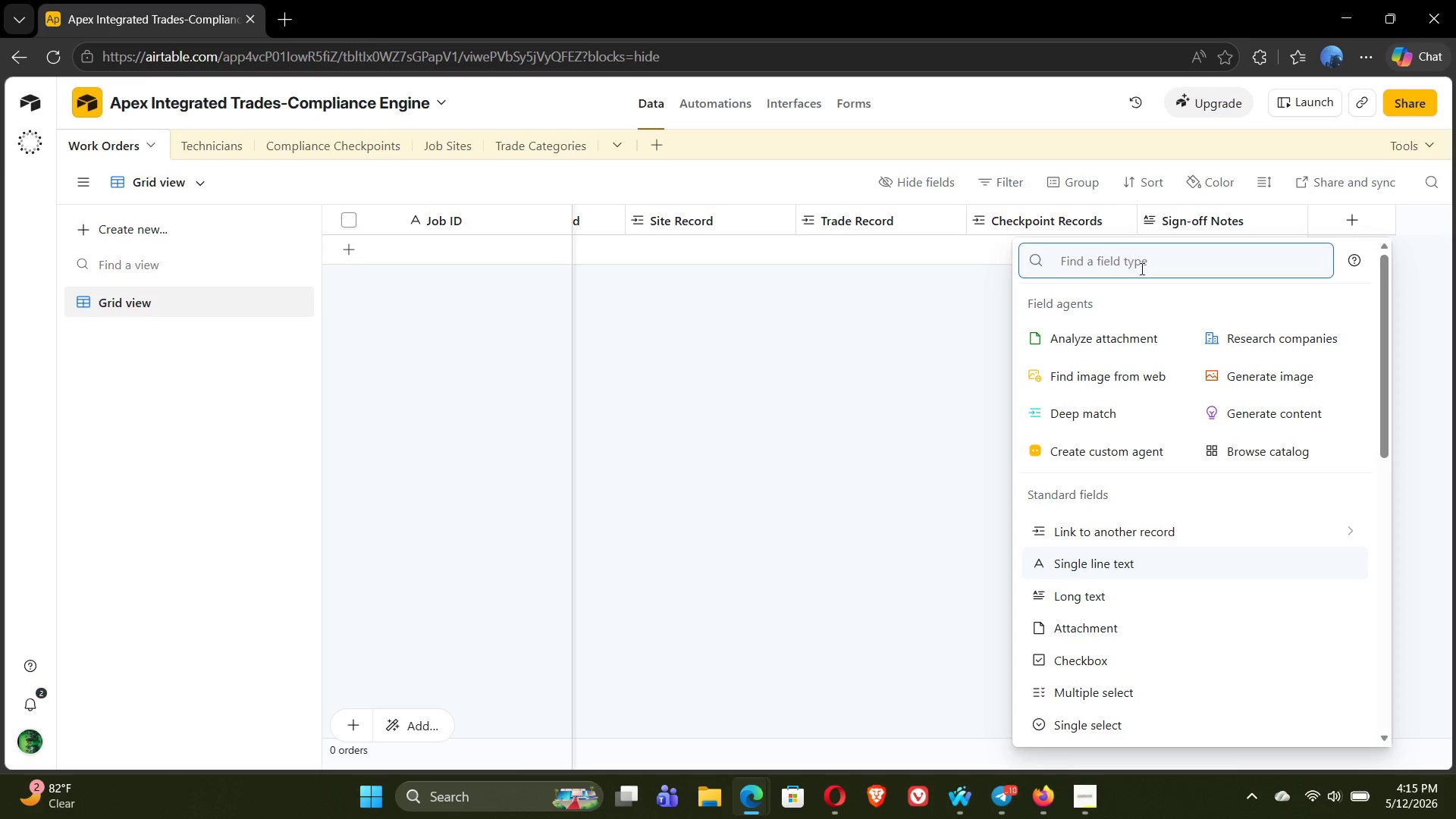 
type(date)
 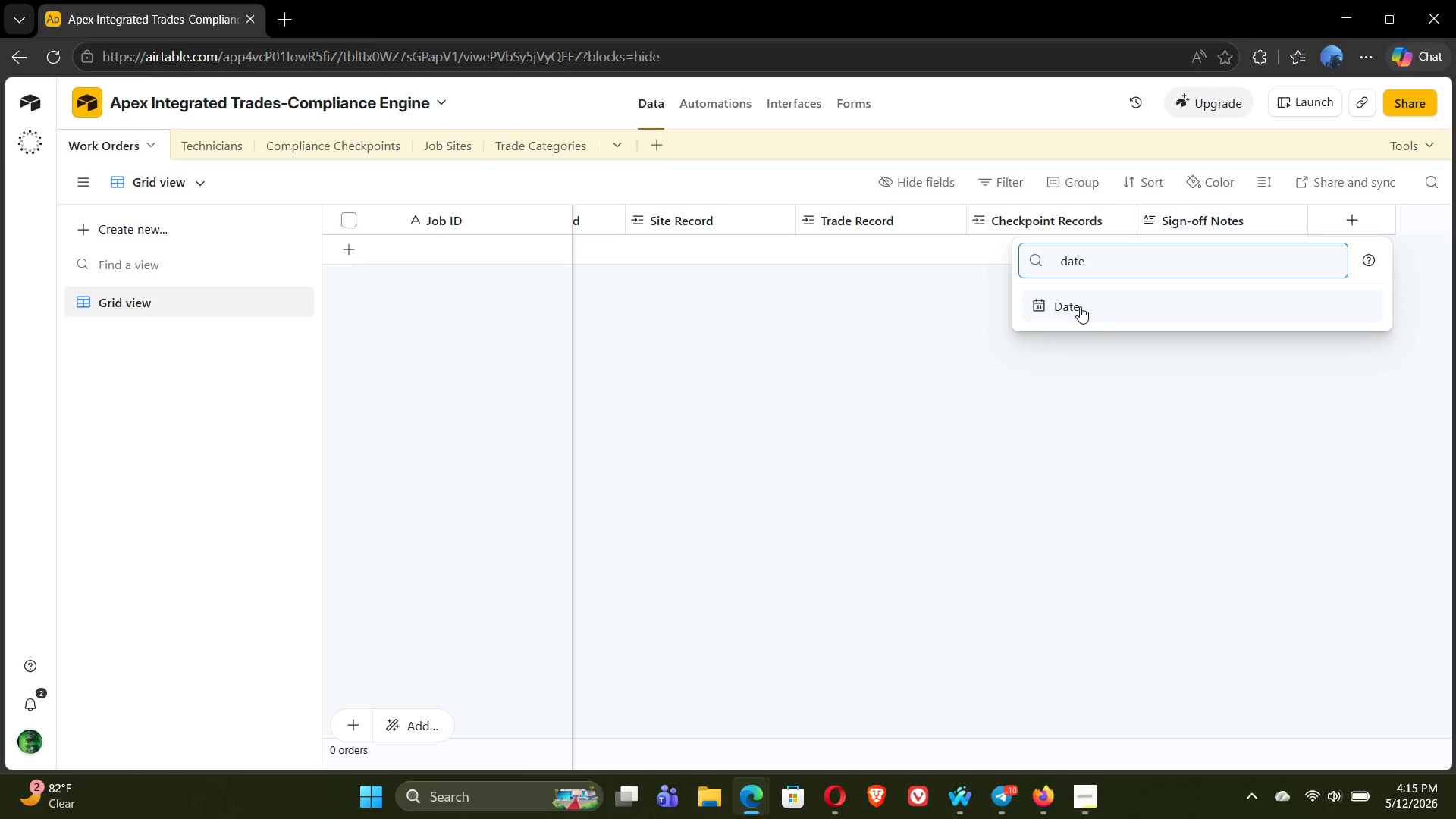 
left_click([1077, 307])
 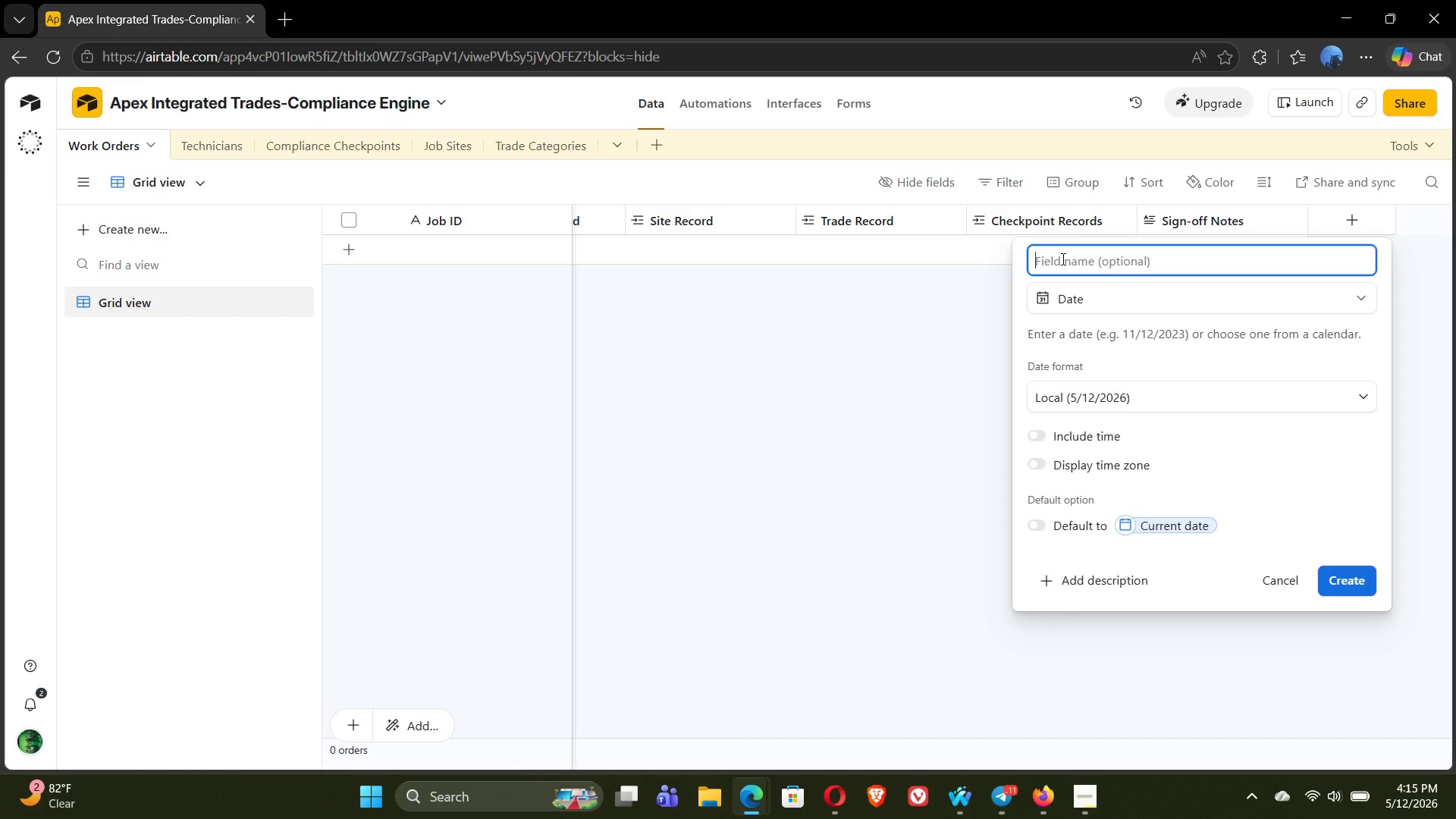 
type(Compel)
key(Backspace)
key(Backspace)
type(letion Date)
 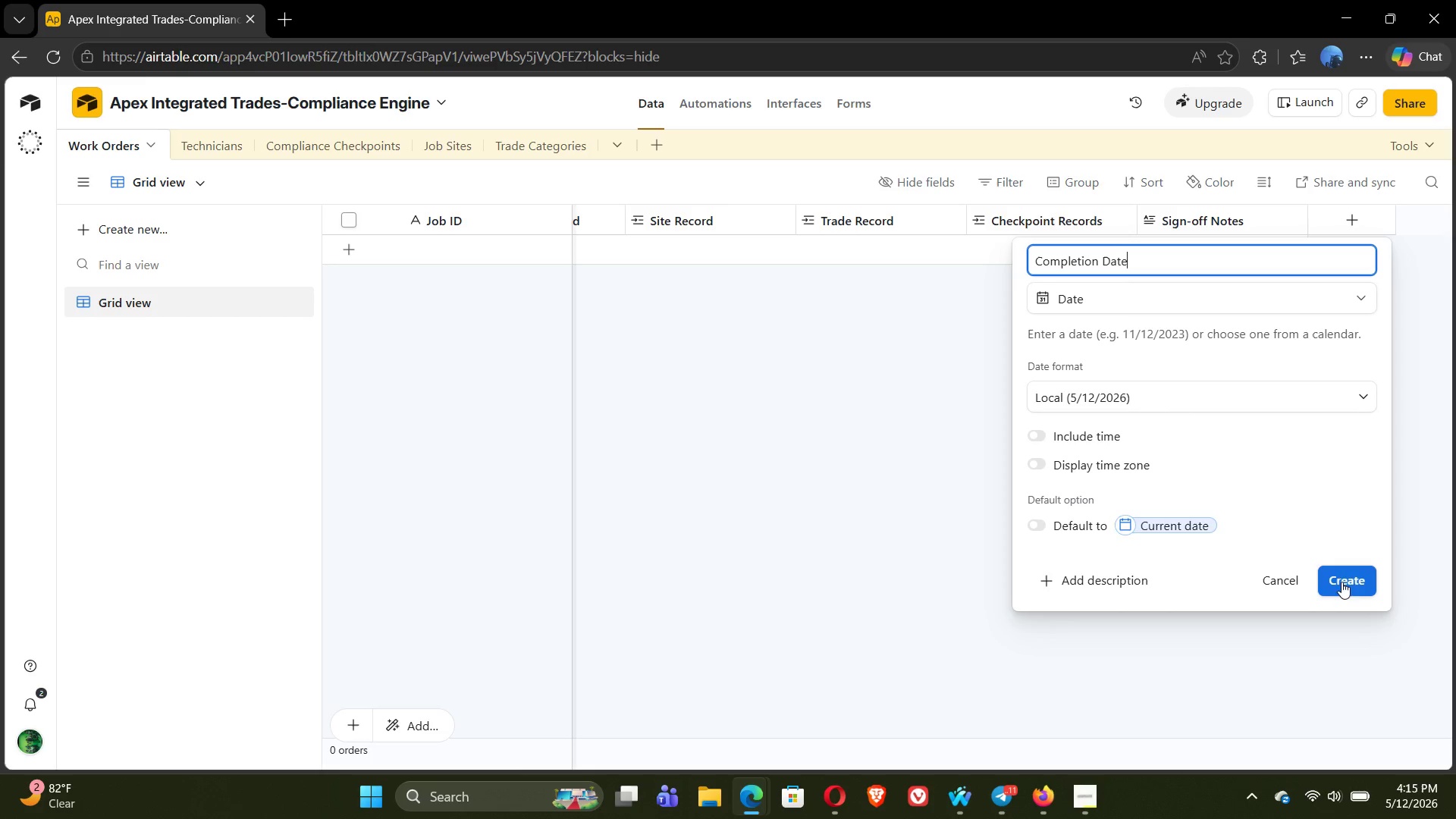 
wait(12.47)
 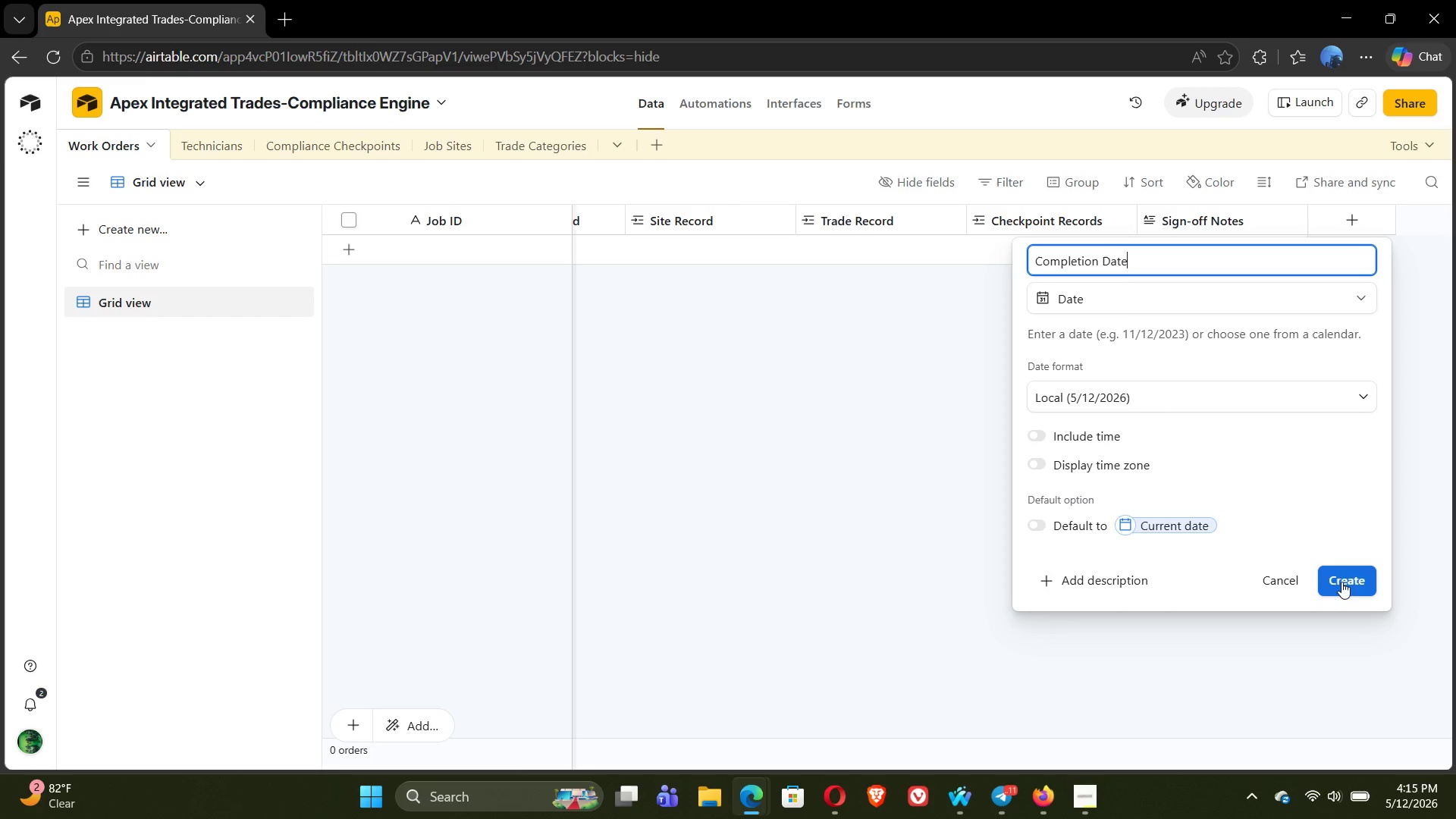 
left_click([1348, 586])
 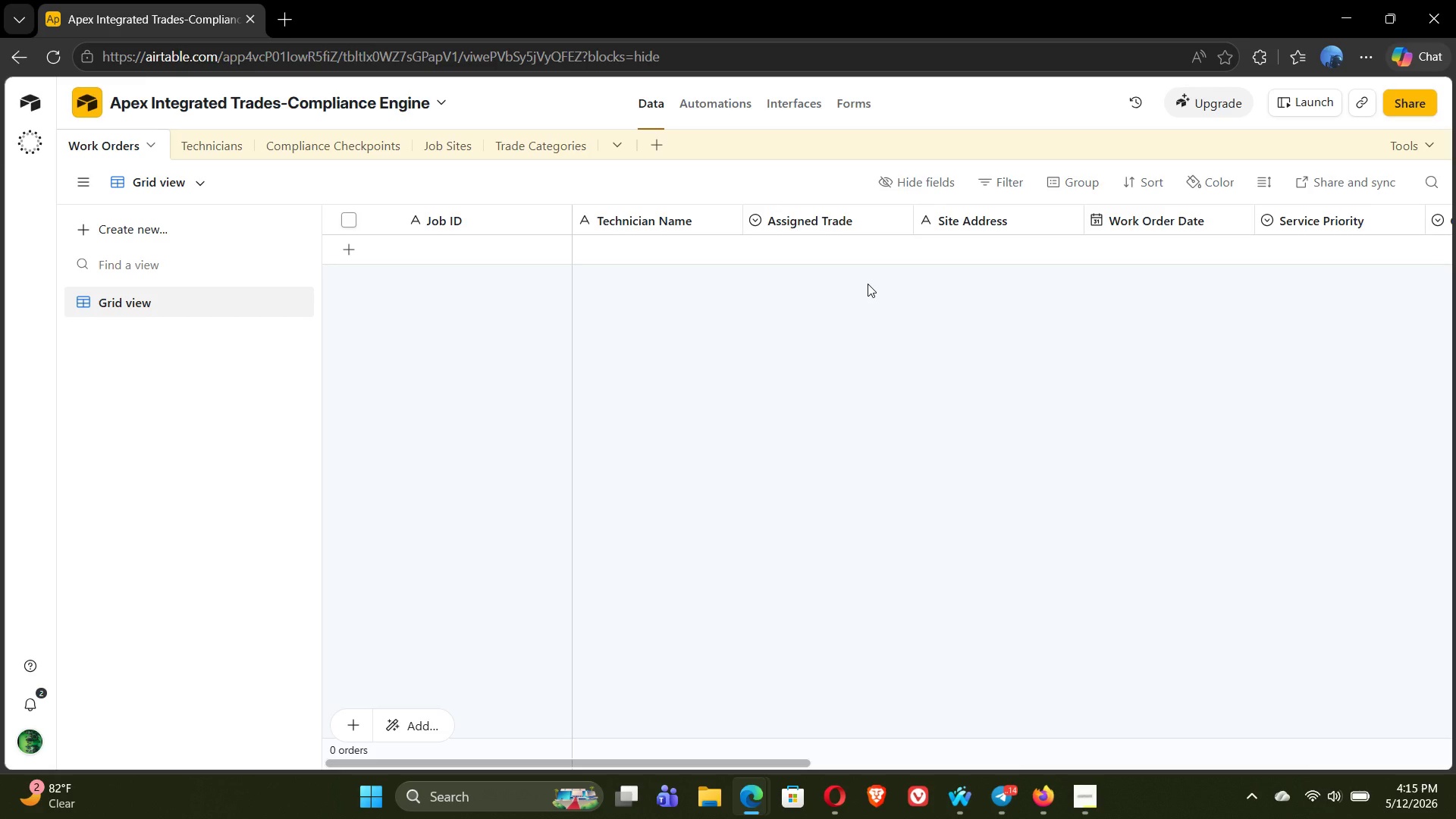 
wait(23.31)
 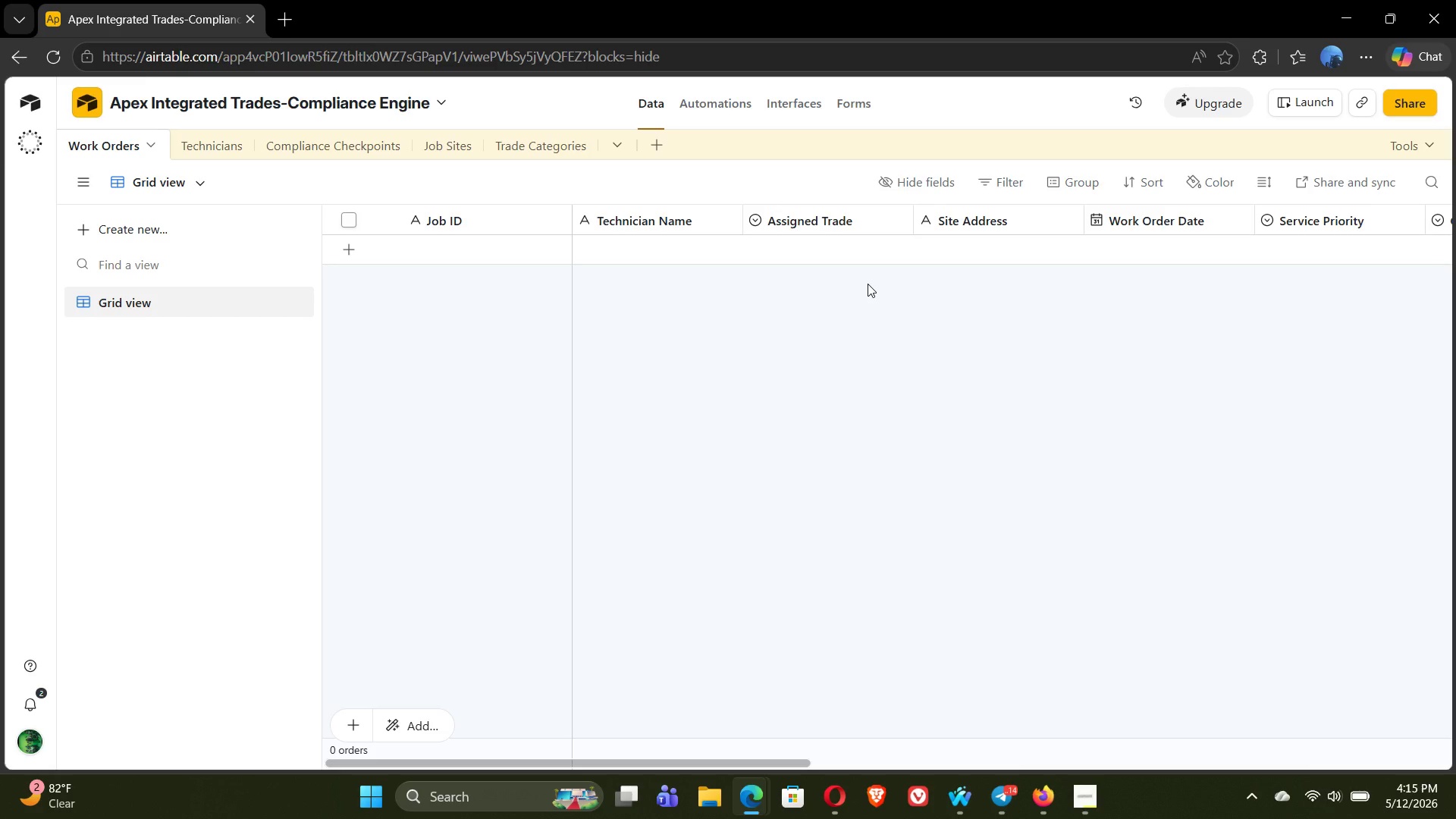 
double_click([808, 223])
 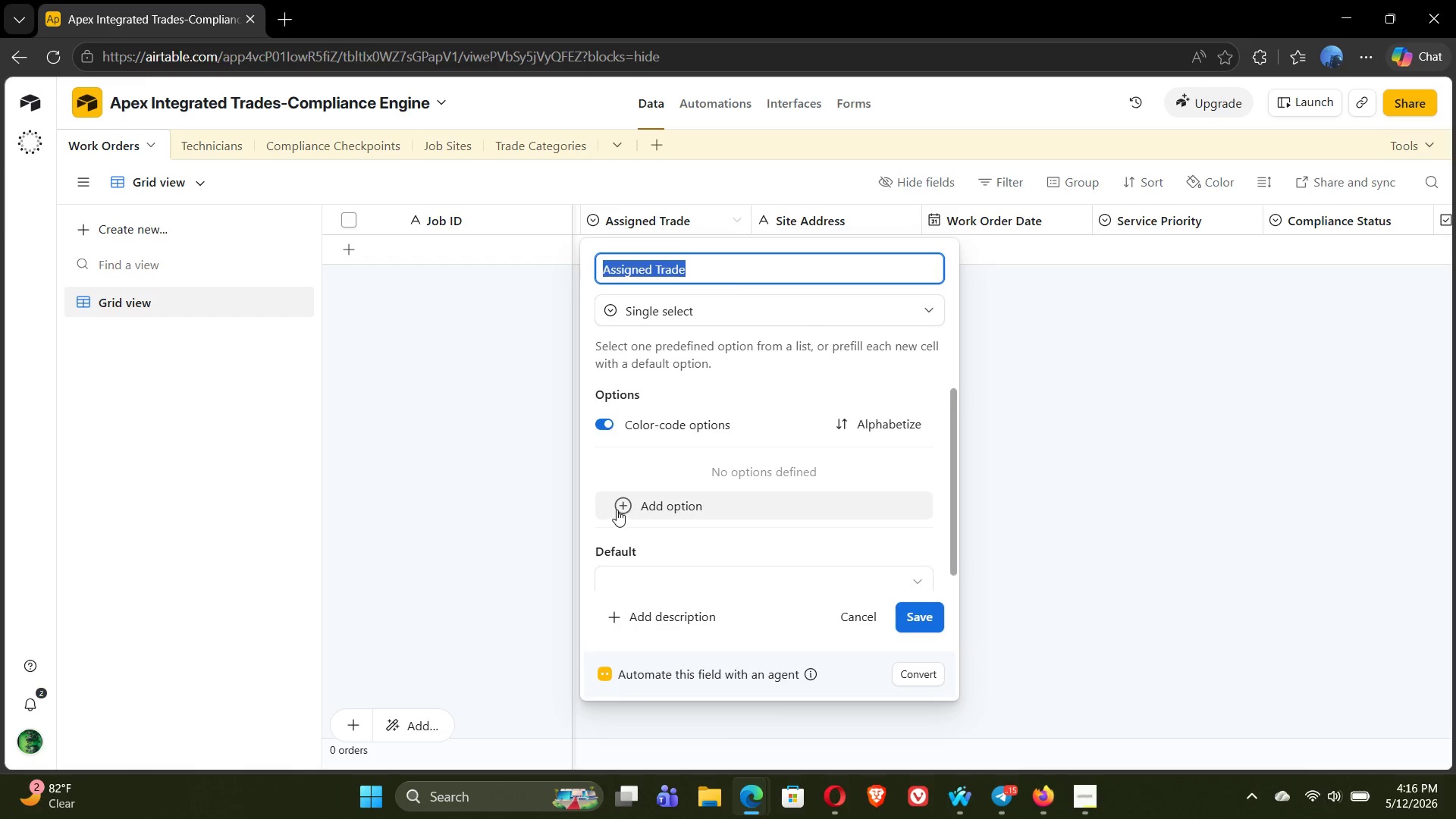 
left_click([622, 502])
 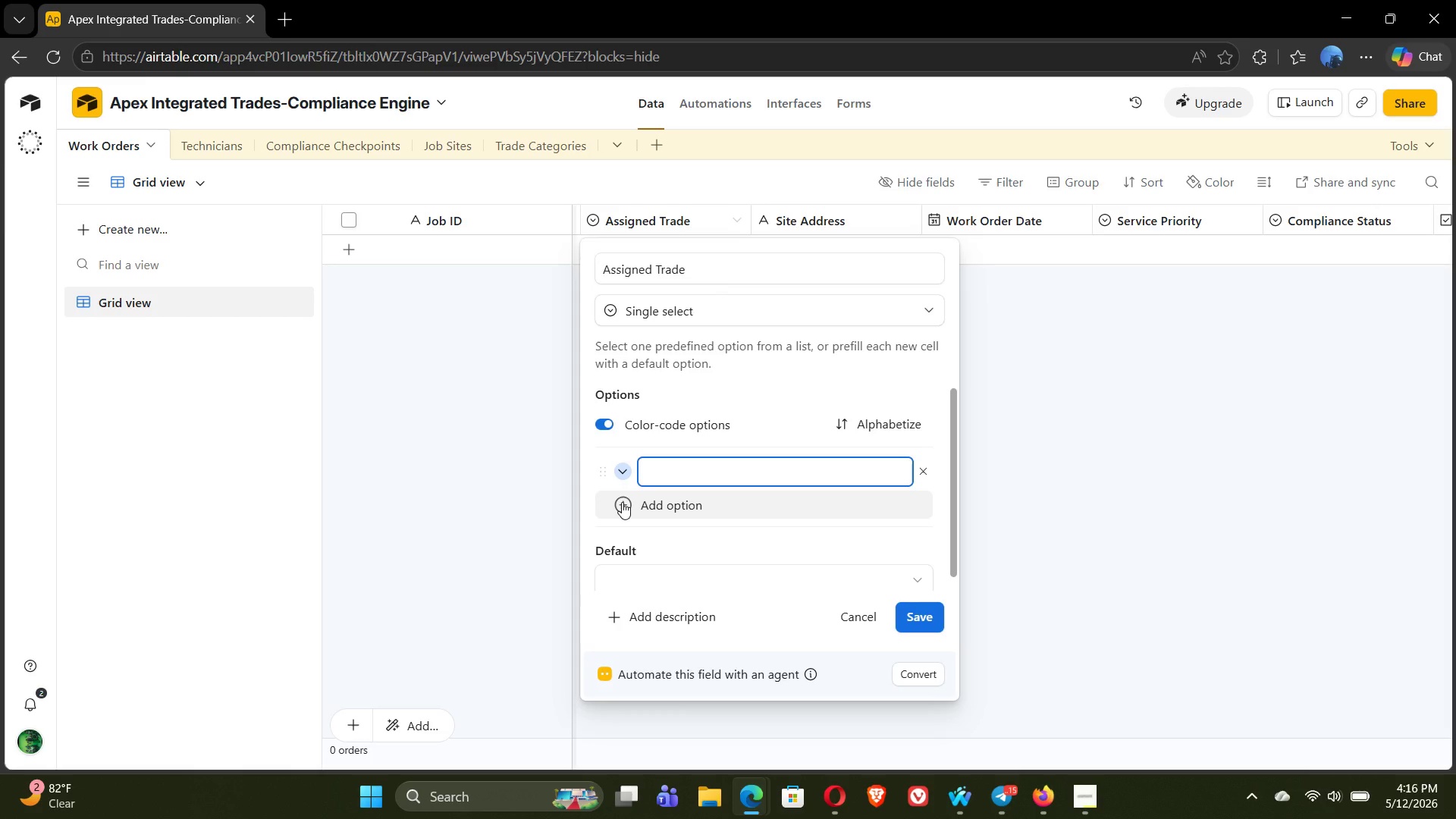 
wait(26.41)
 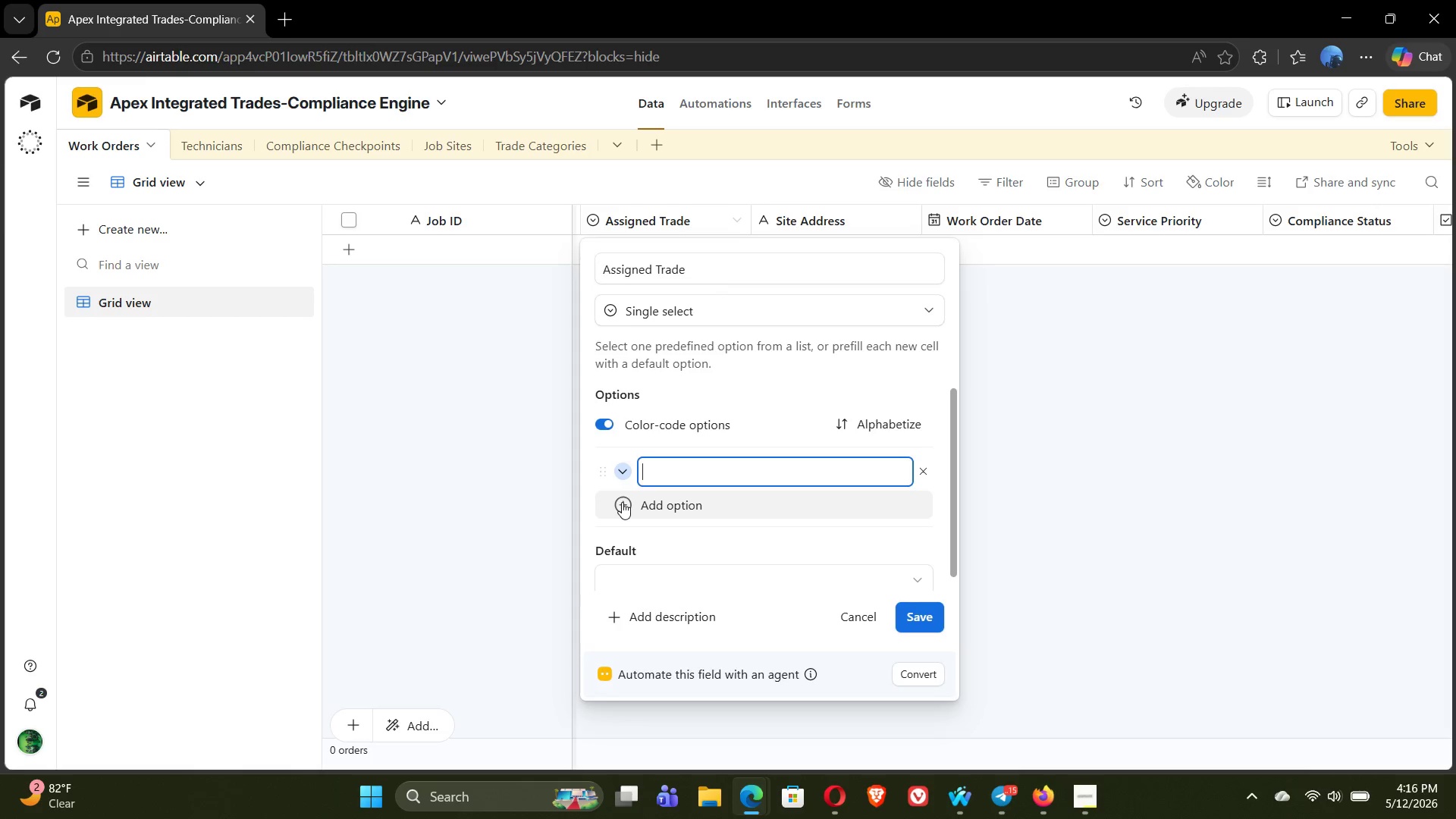 
type(Electrial)
key(Backspace)
key(Backspace)
type(cal )
 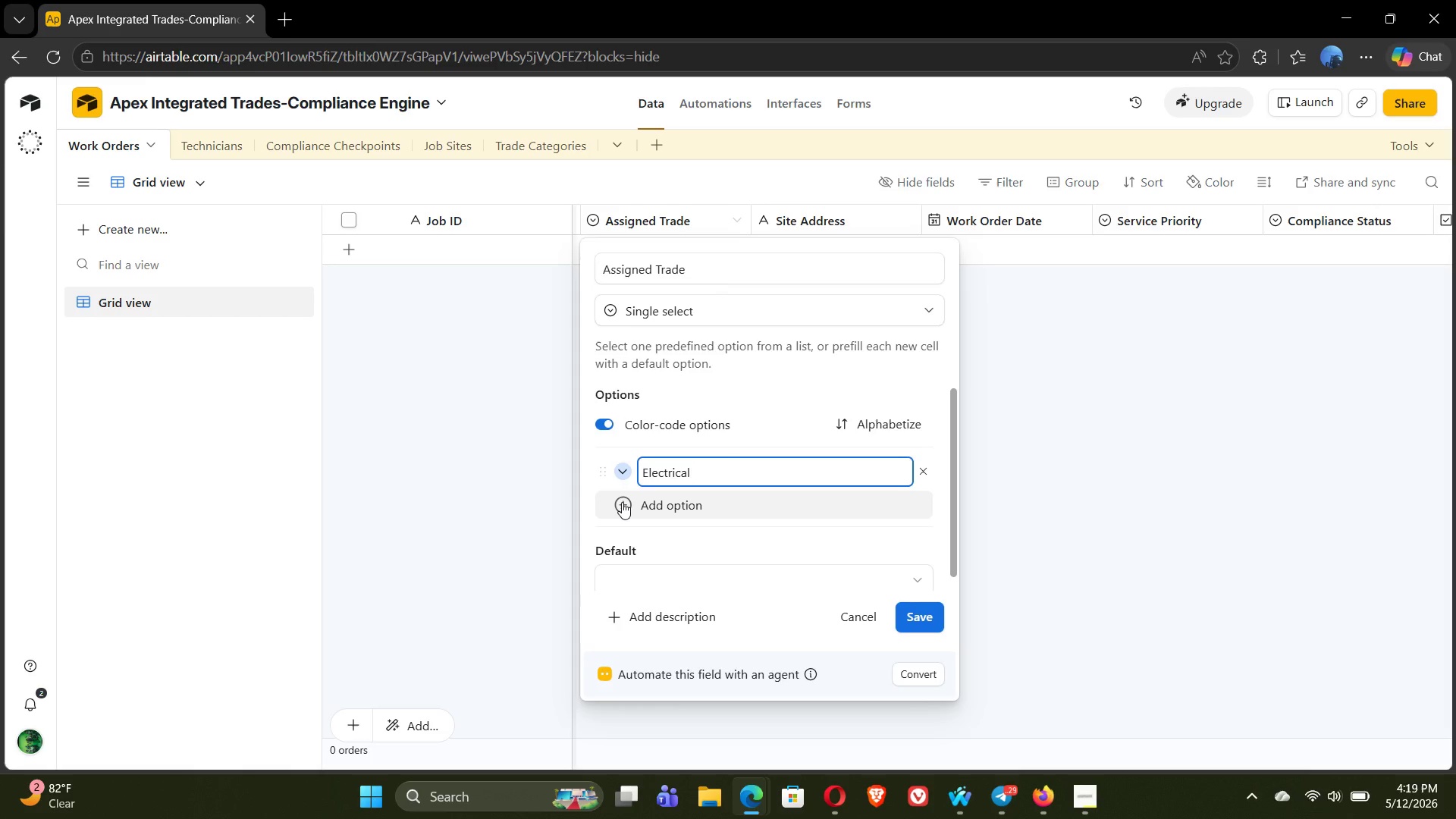 
wait(197.61)
 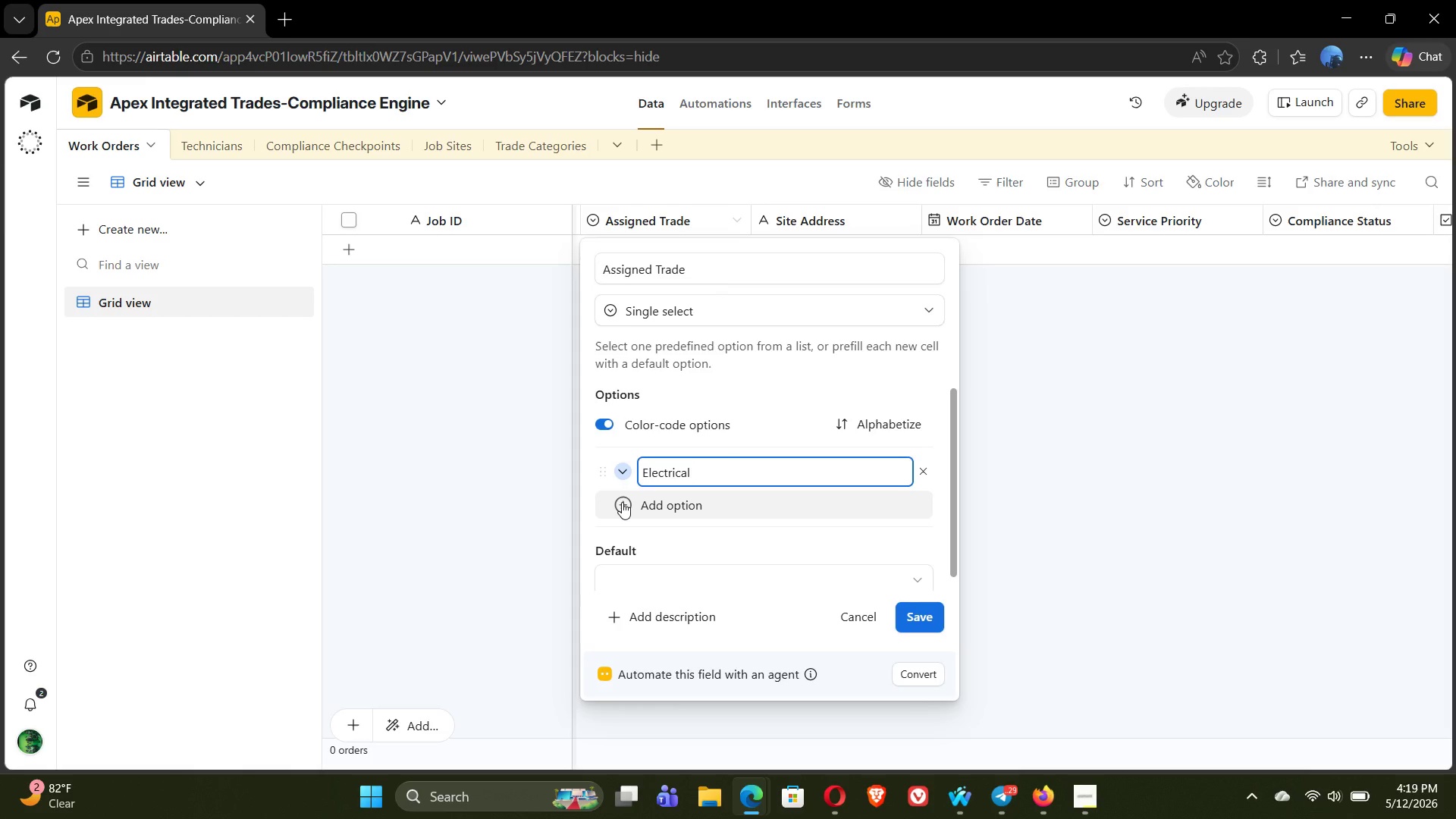 
left_click([625, 473])
 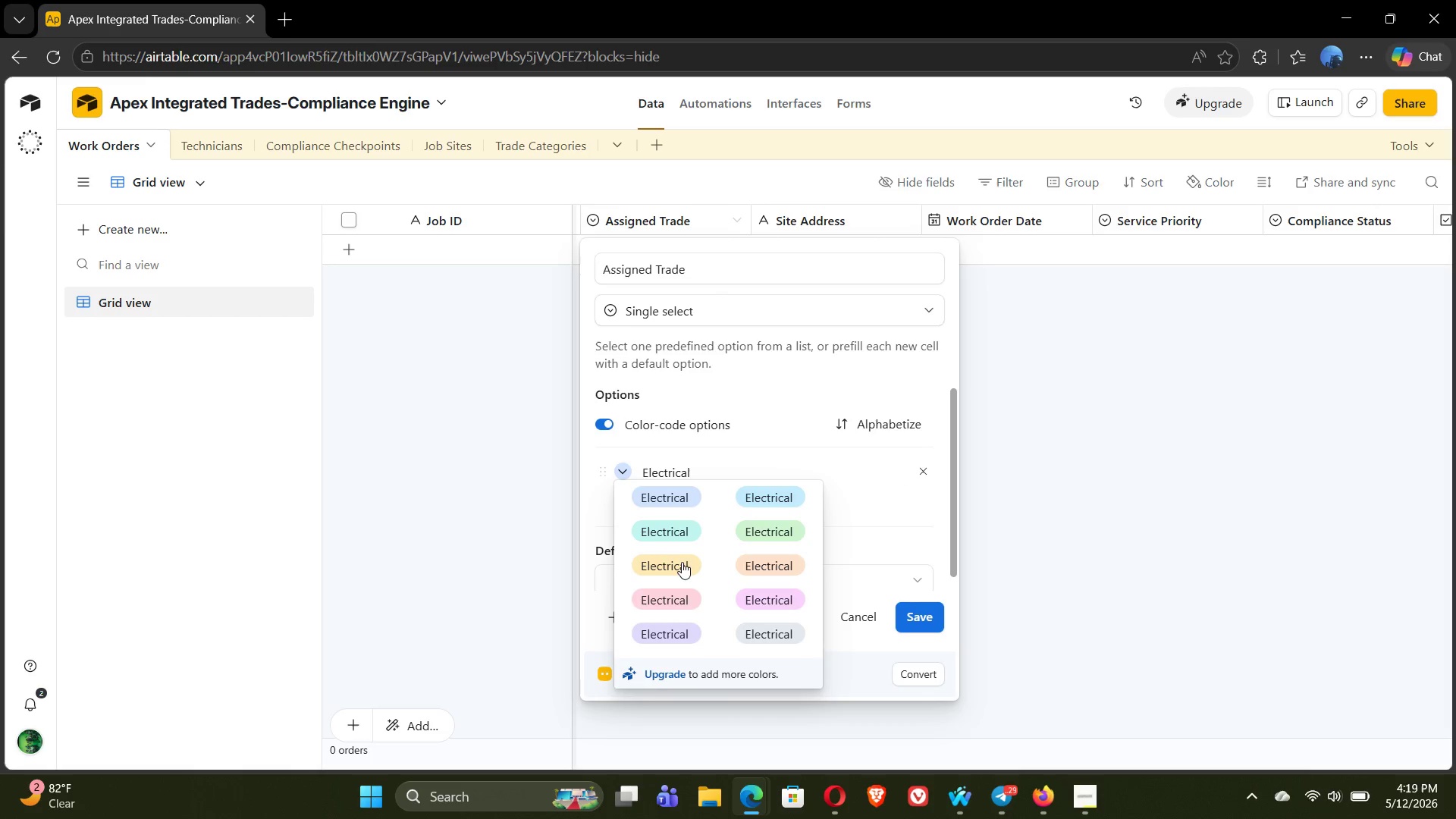 
left_click([682, 565])
 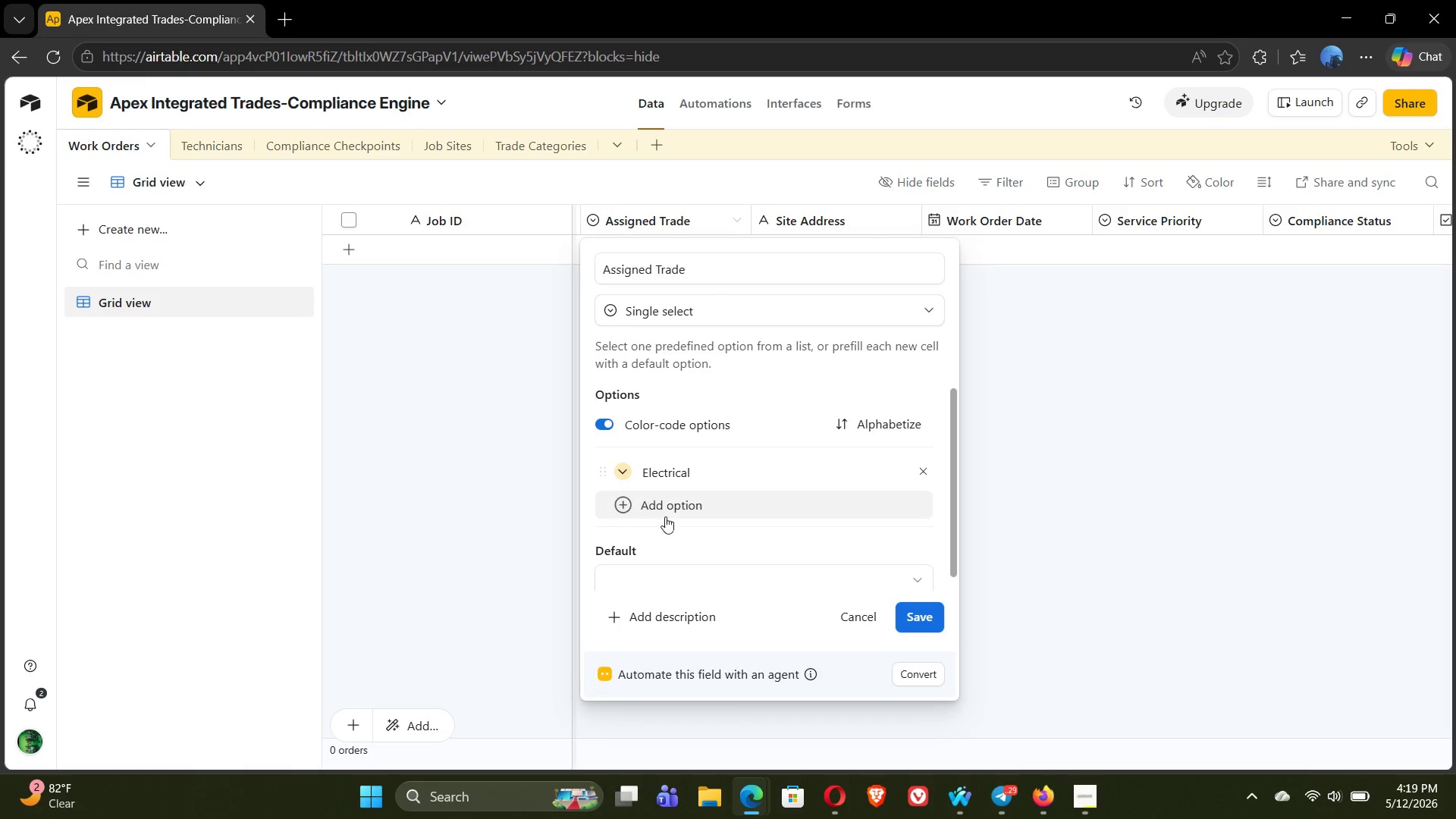 
left_click([667, 510])
 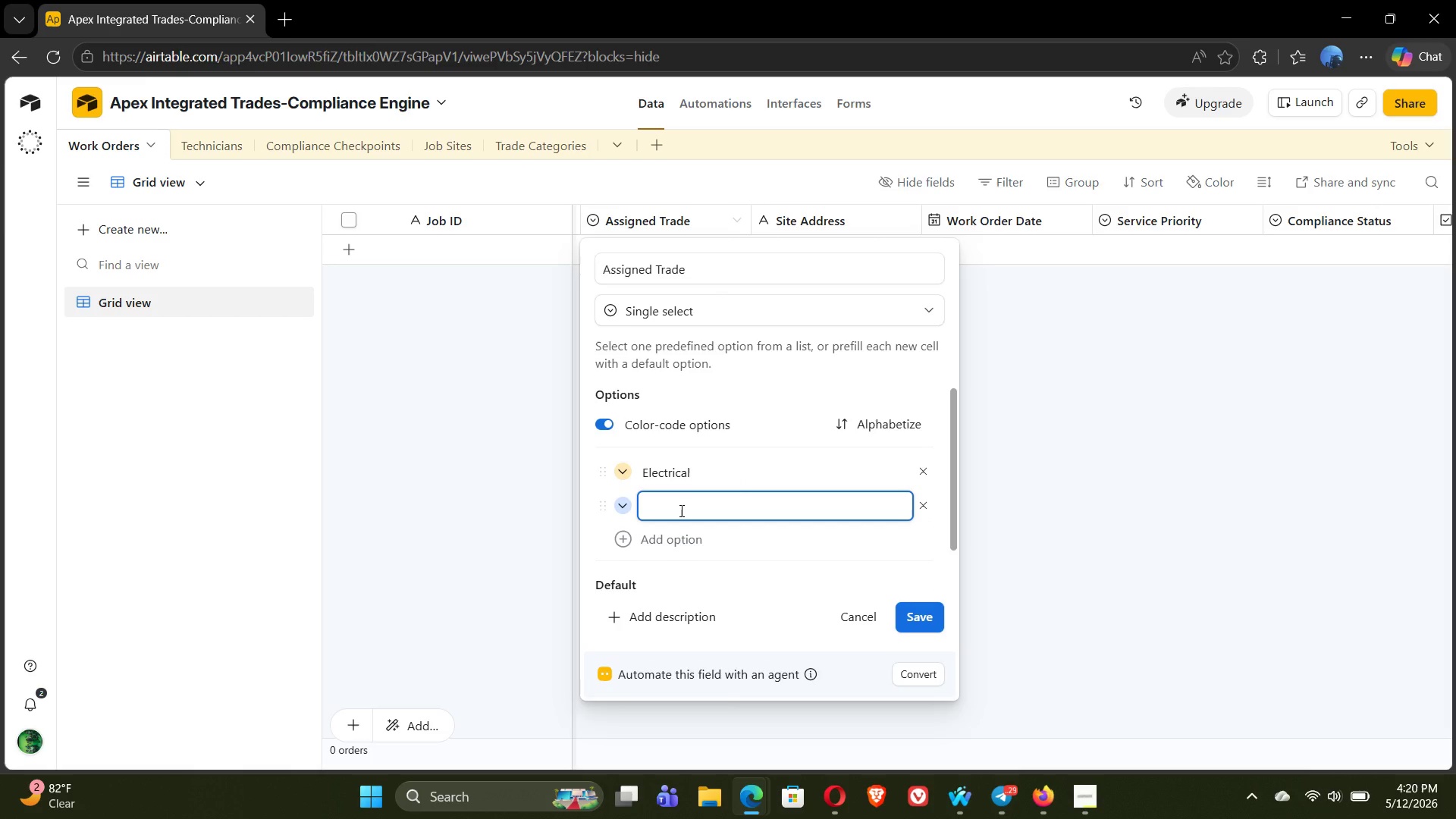 
type(Plumbing)
 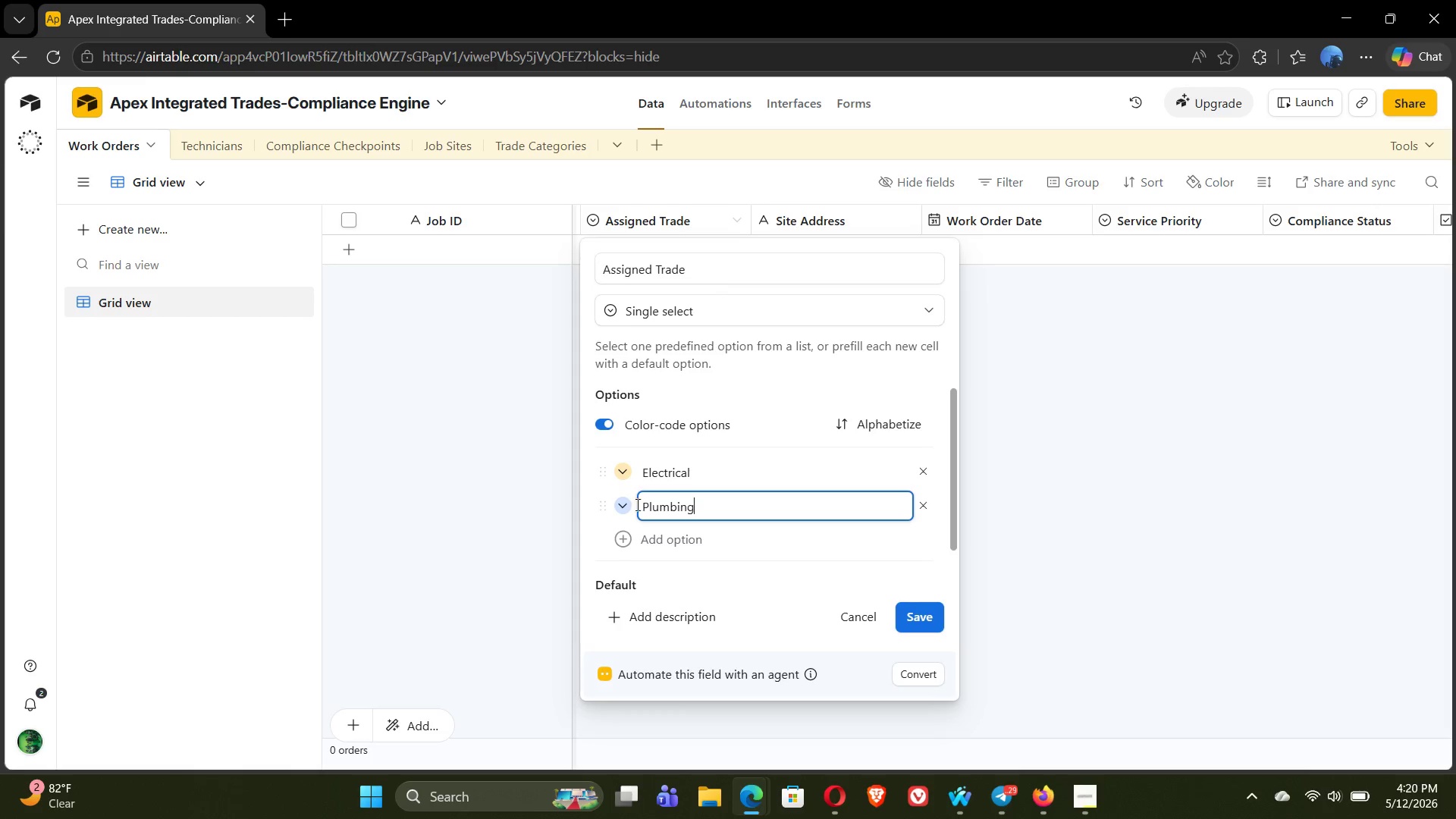 
left_click([626, 546])
 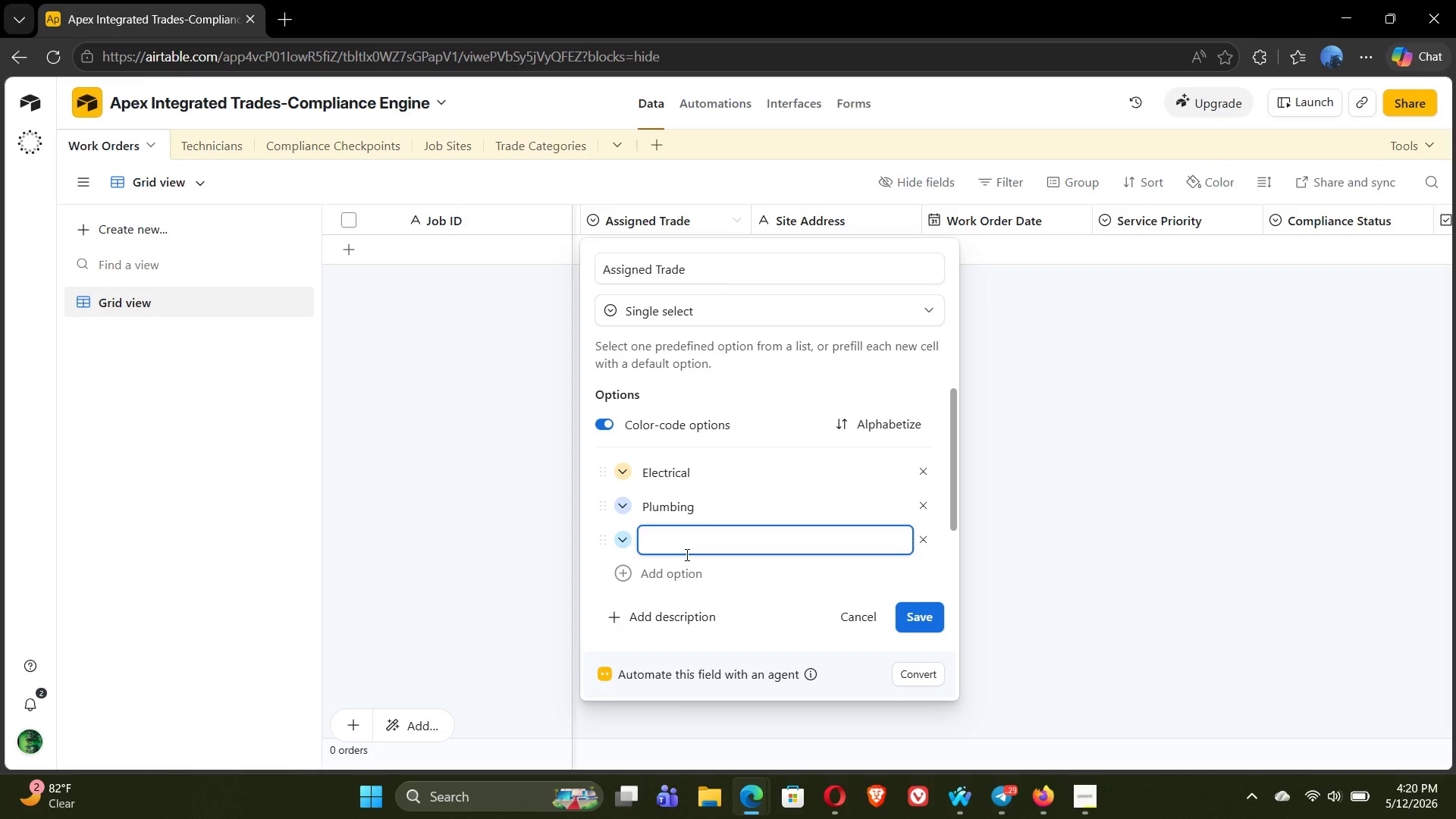 
type(HVA)
 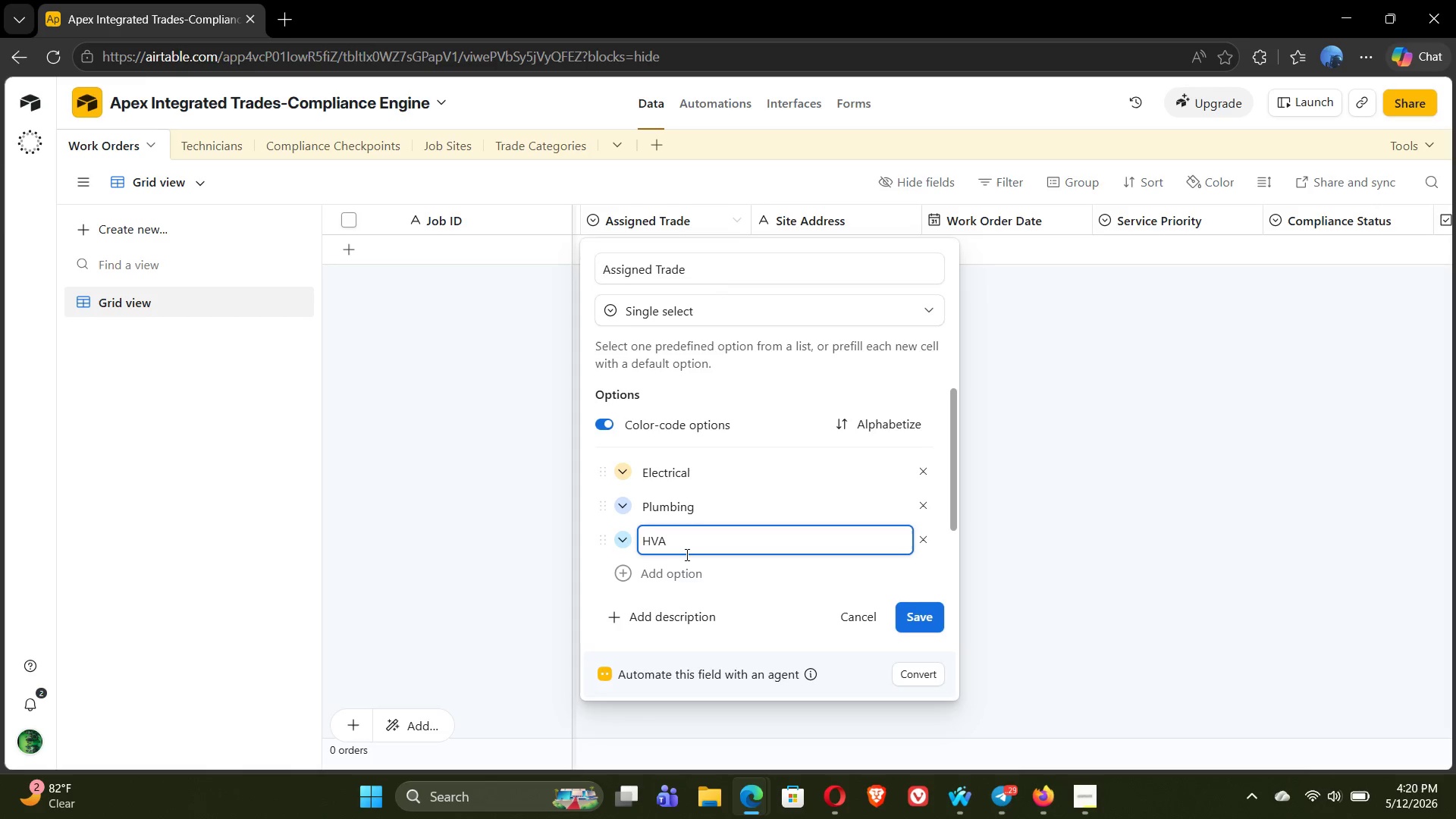 
key(C)
 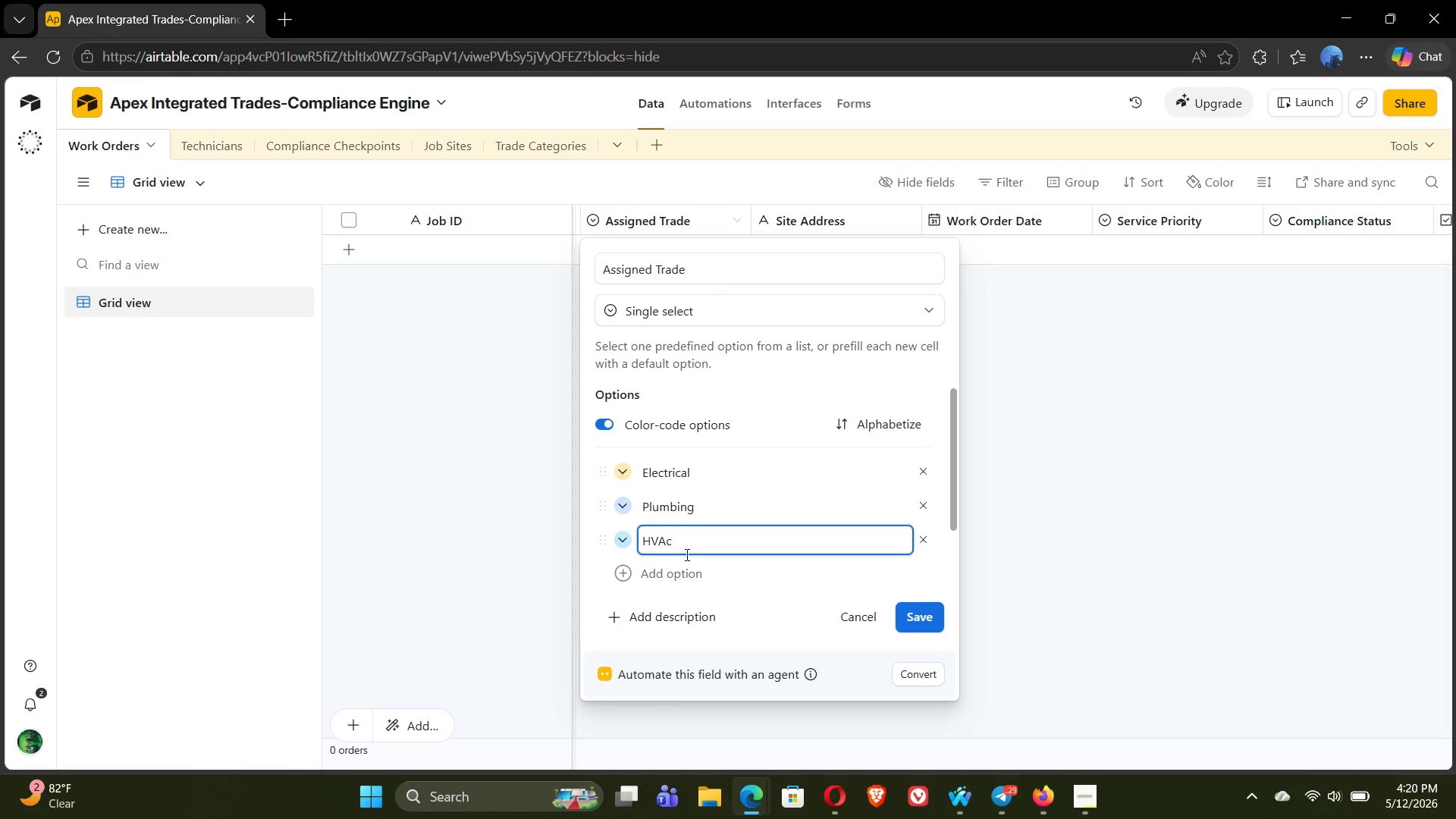 
key(Backspace)
 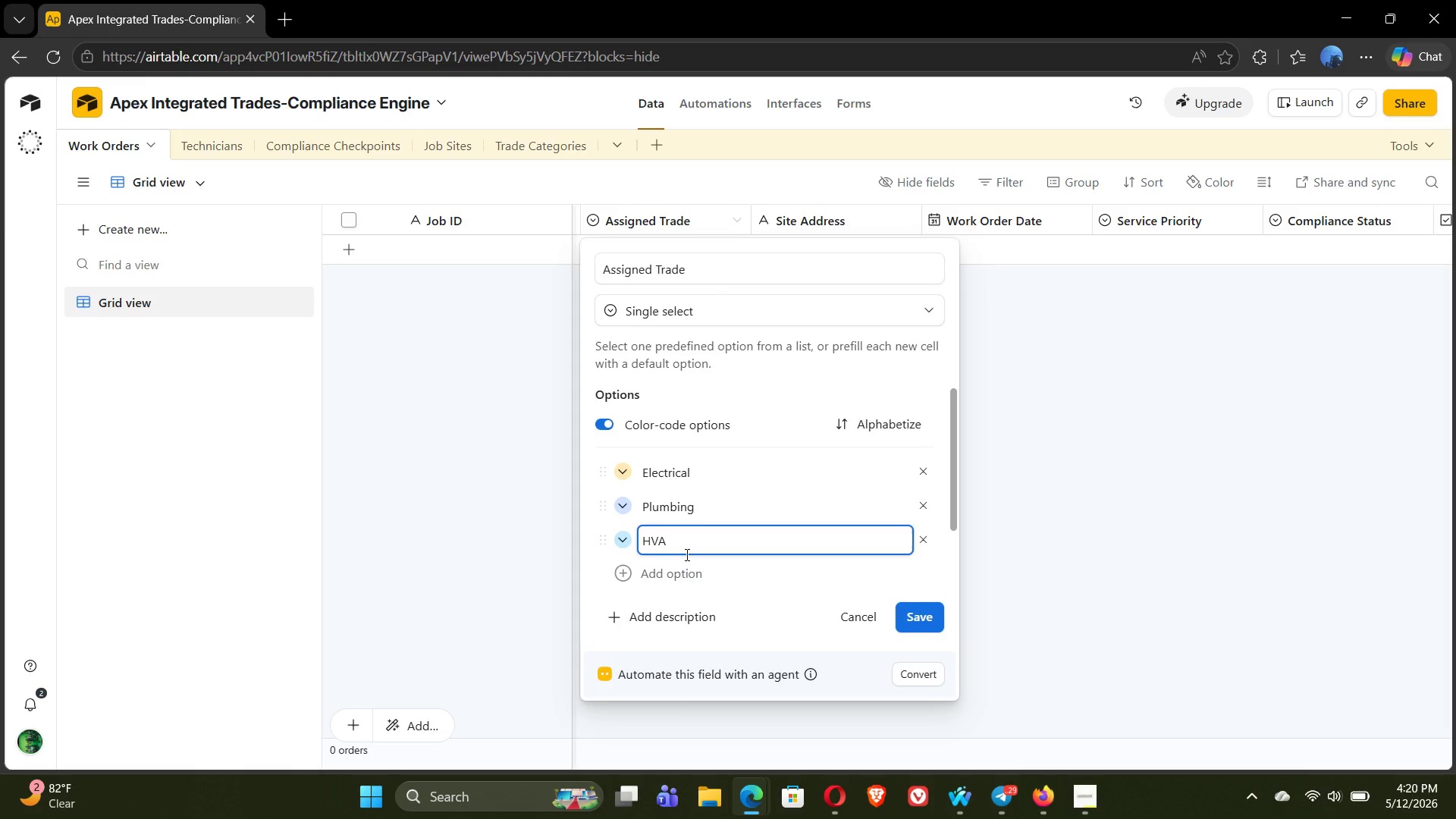 
key(Shift+ShiftLeft)
 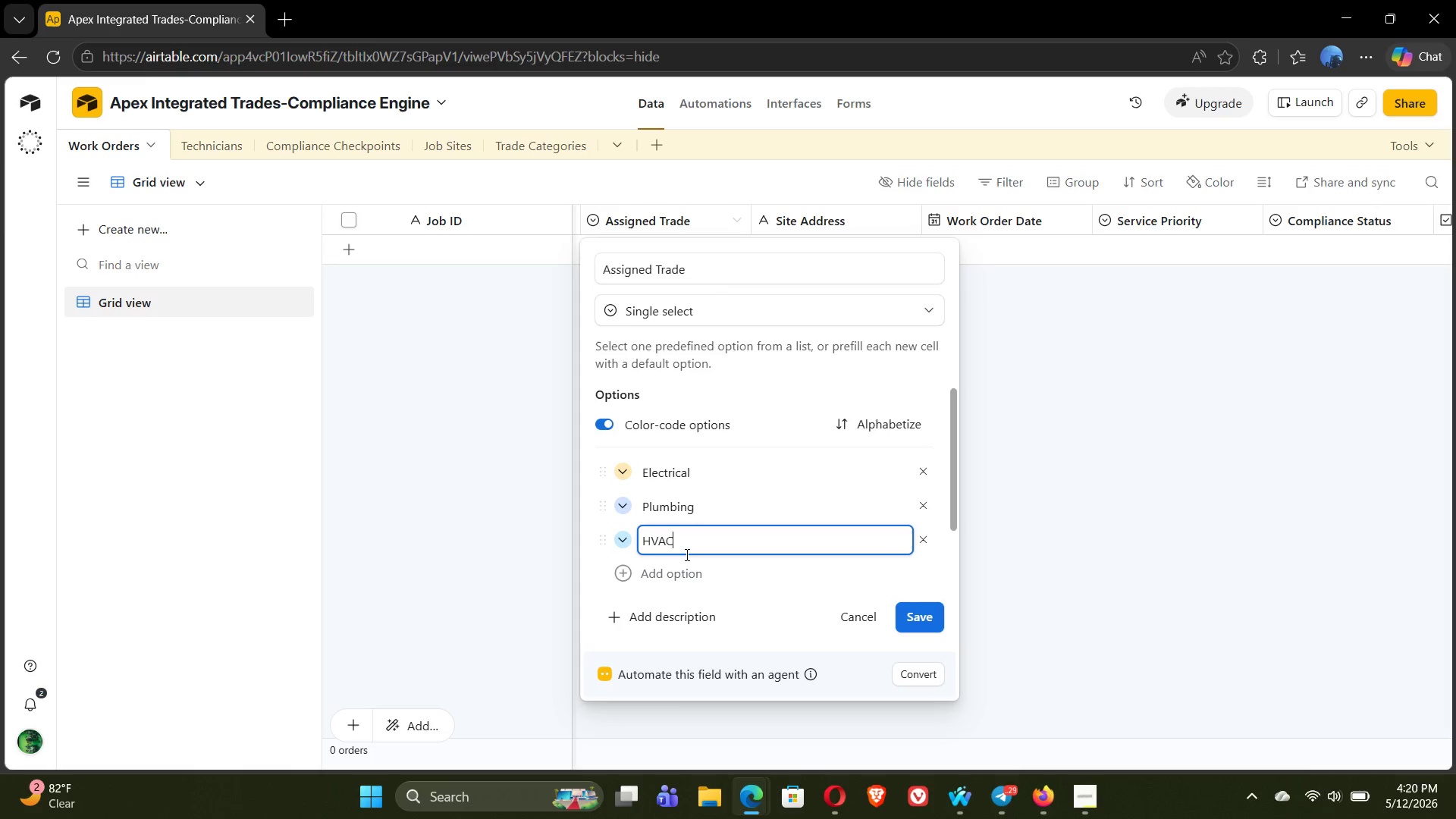 
key(Shift+C)
 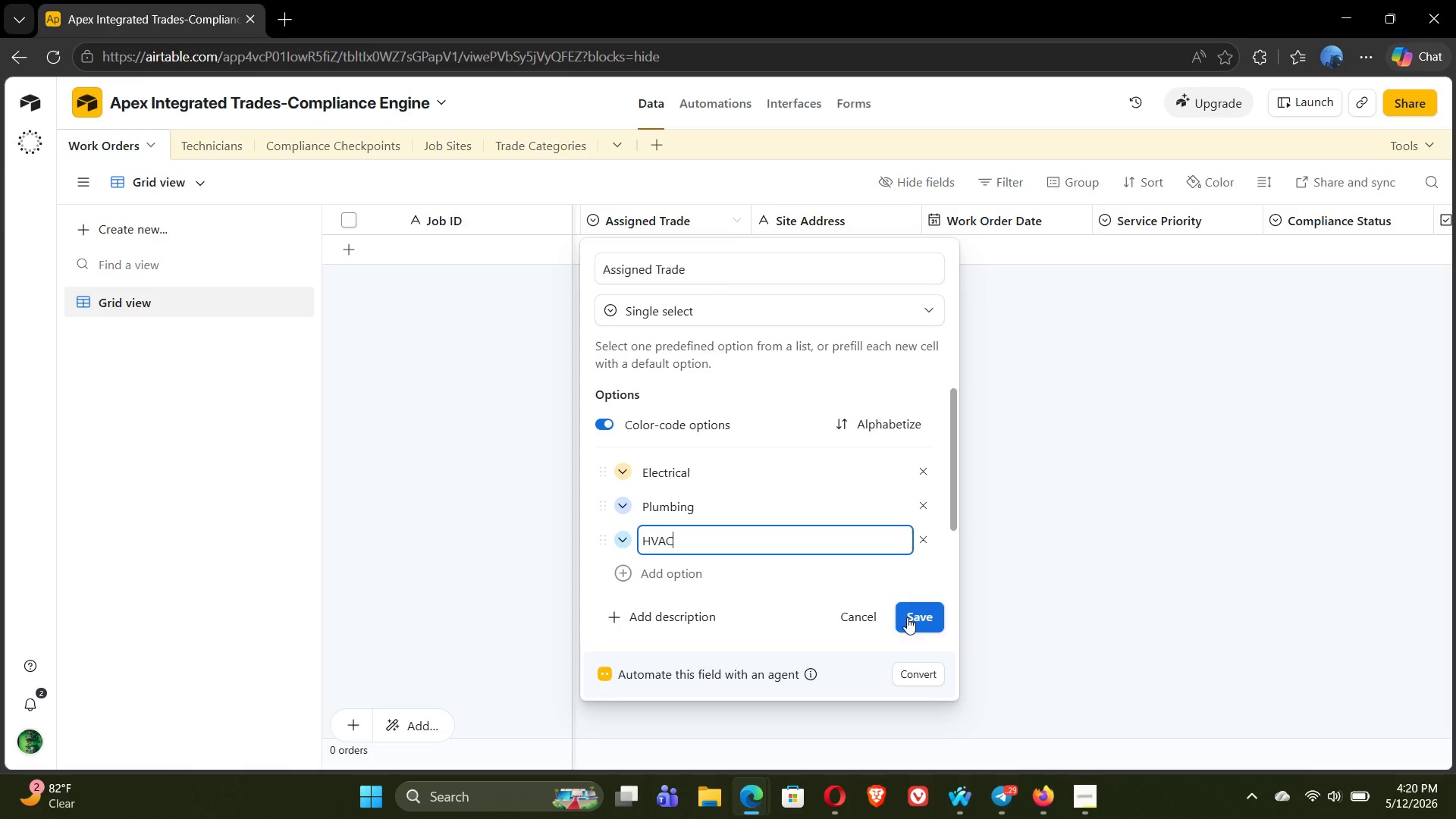 
left_click([928, 618])
 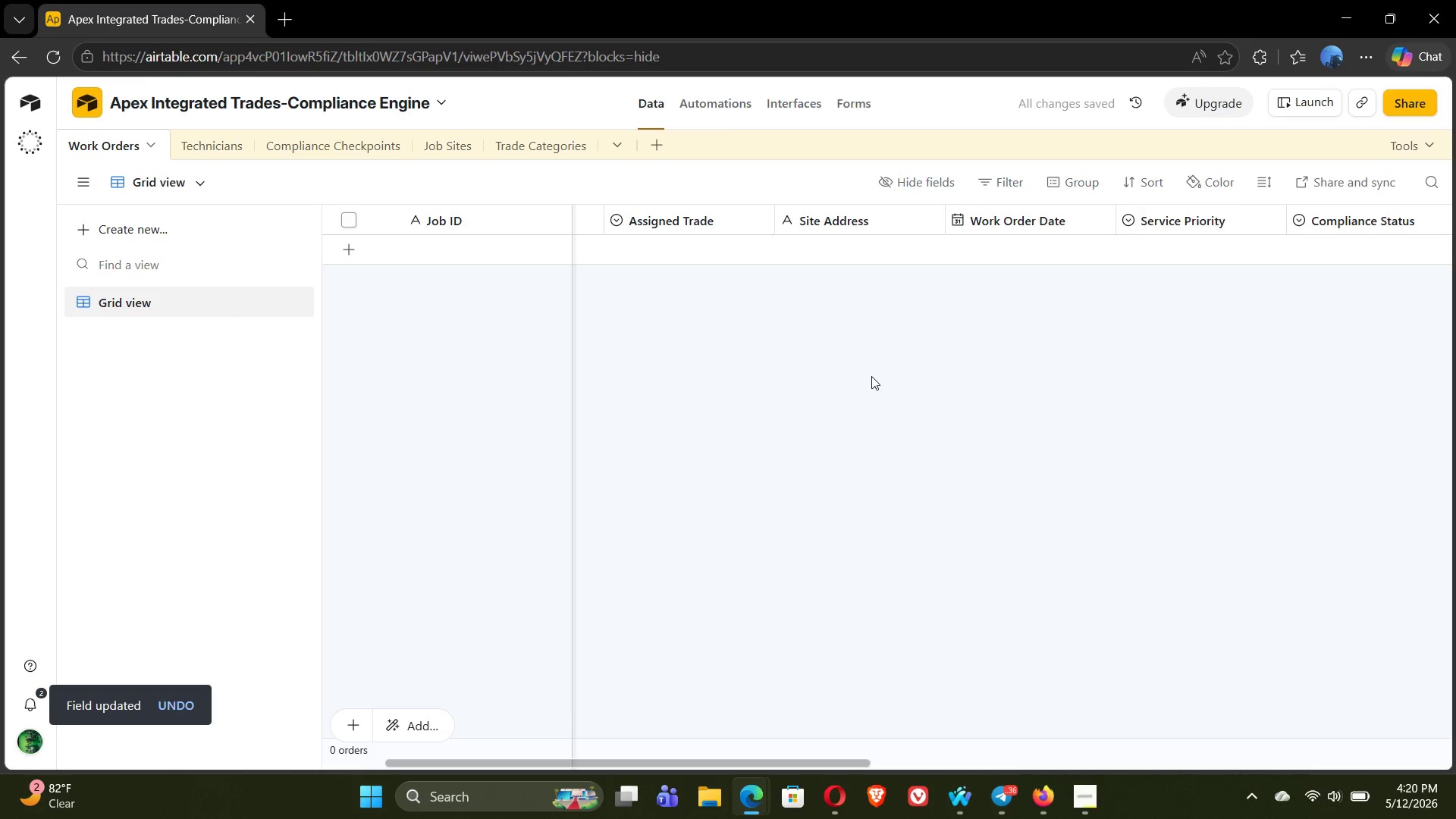 
wait(22.73)
 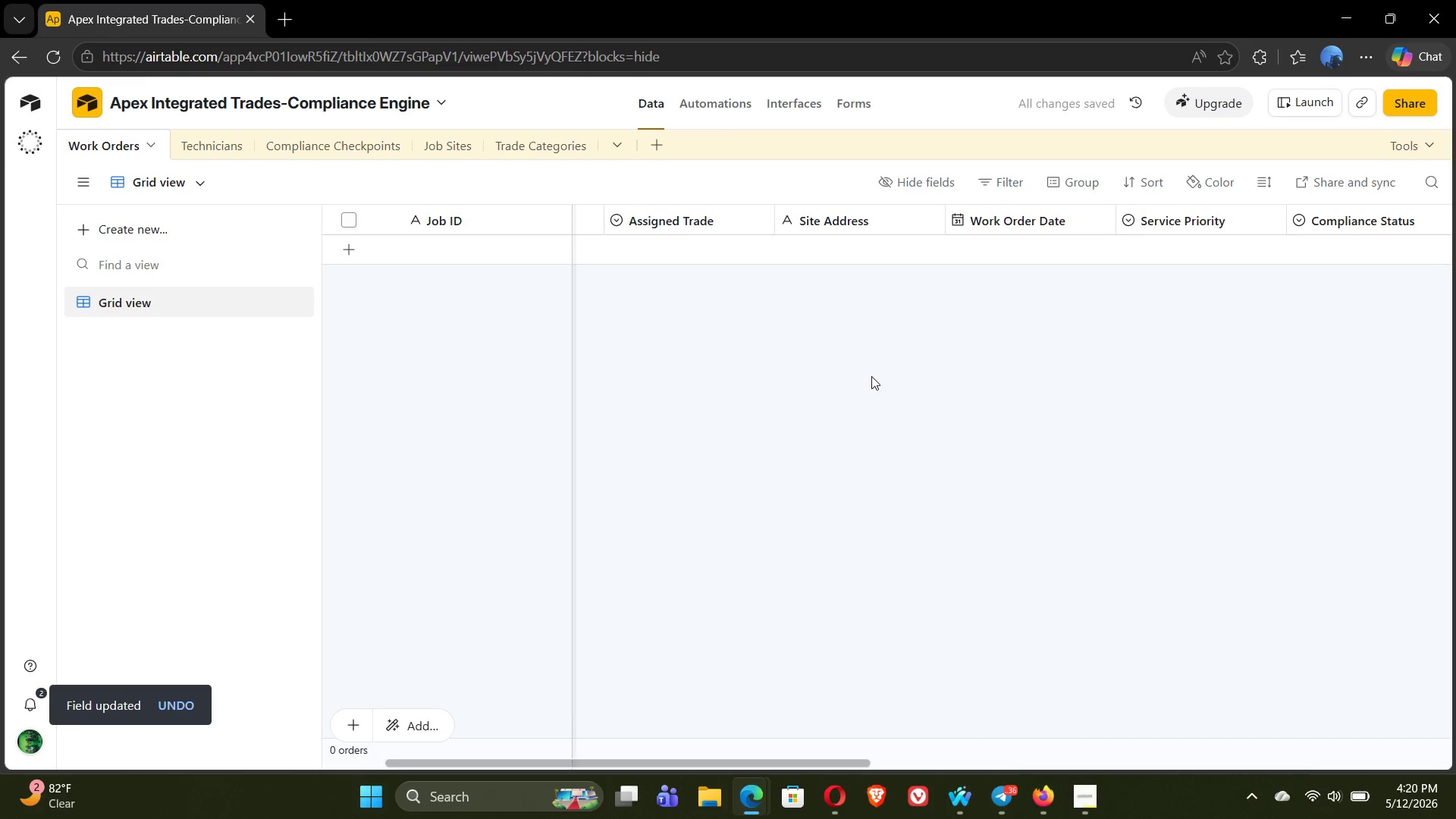 
double_click([1014, 220])
 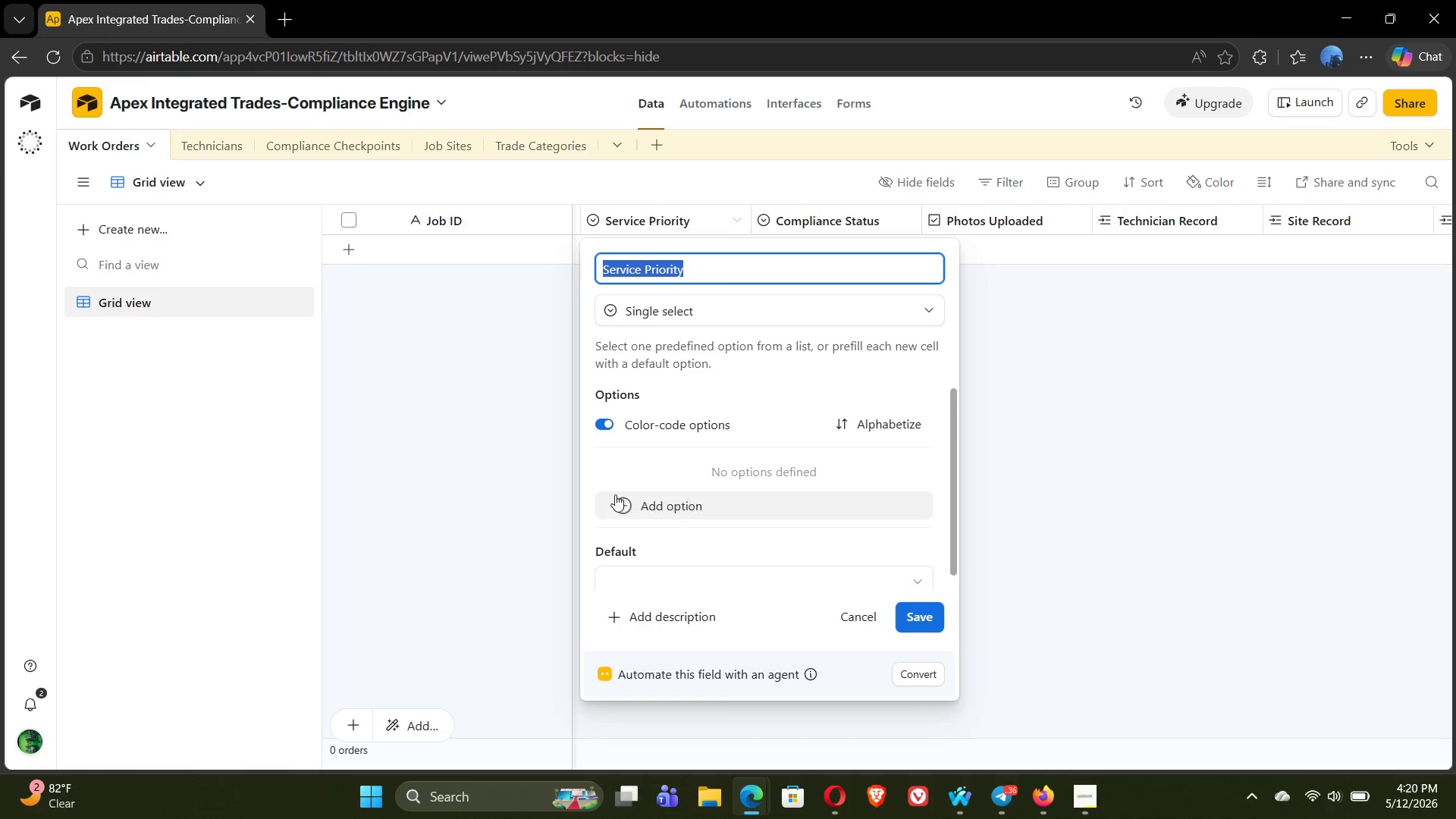 
left_click([617, 500])
 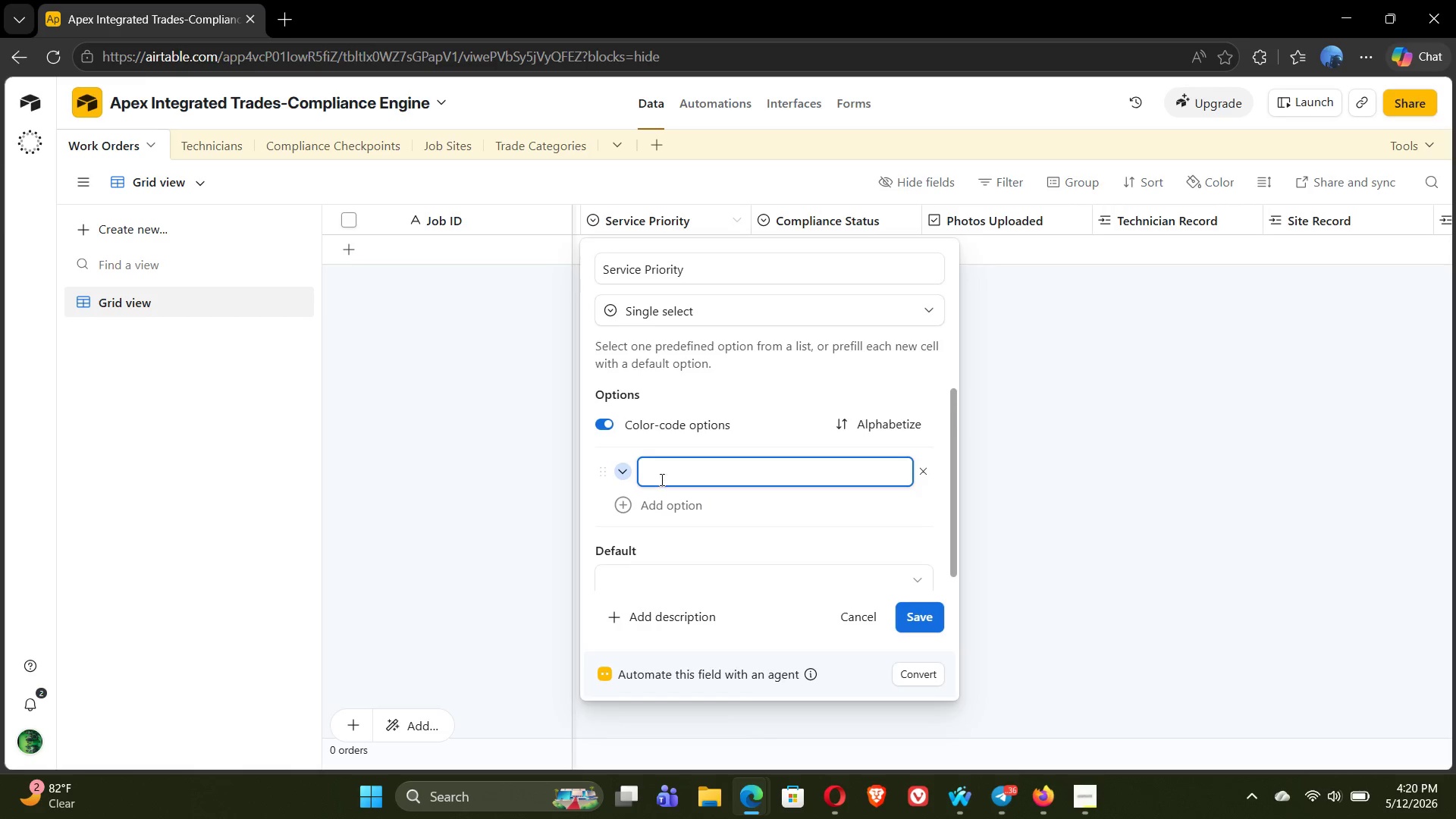 
left_click([661, 475])
 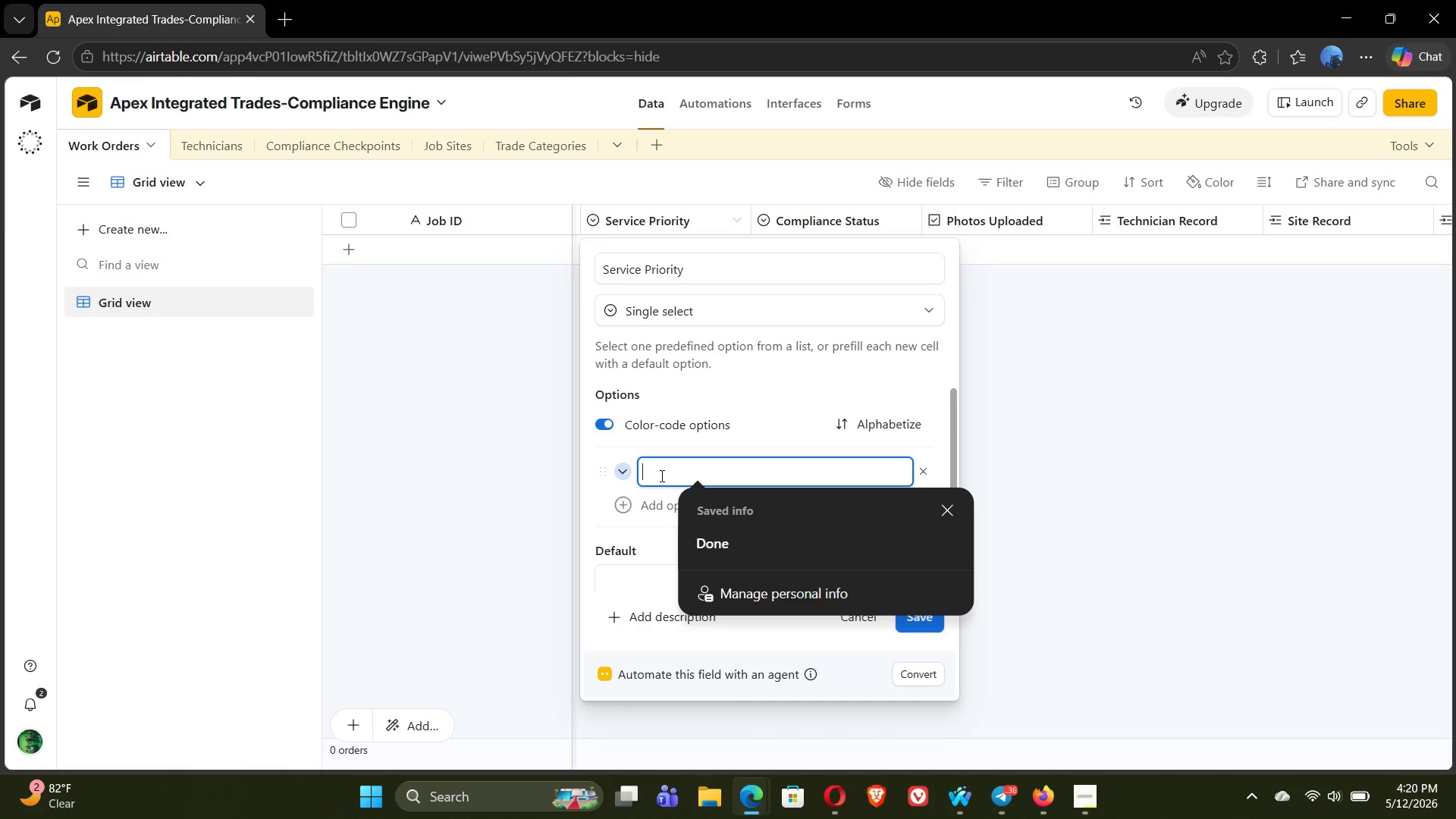 
type(Emerg)
 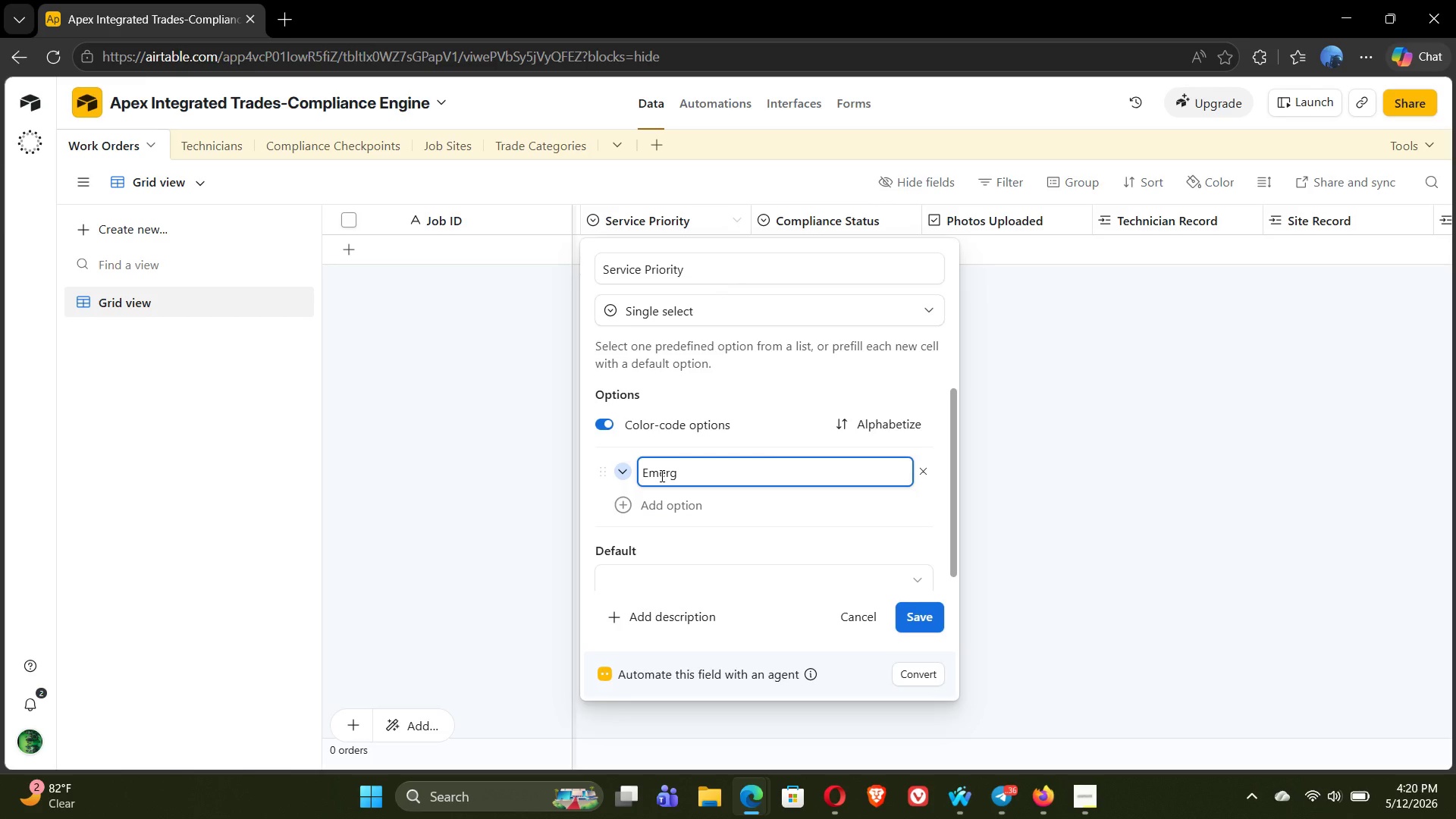 
type(ency)
 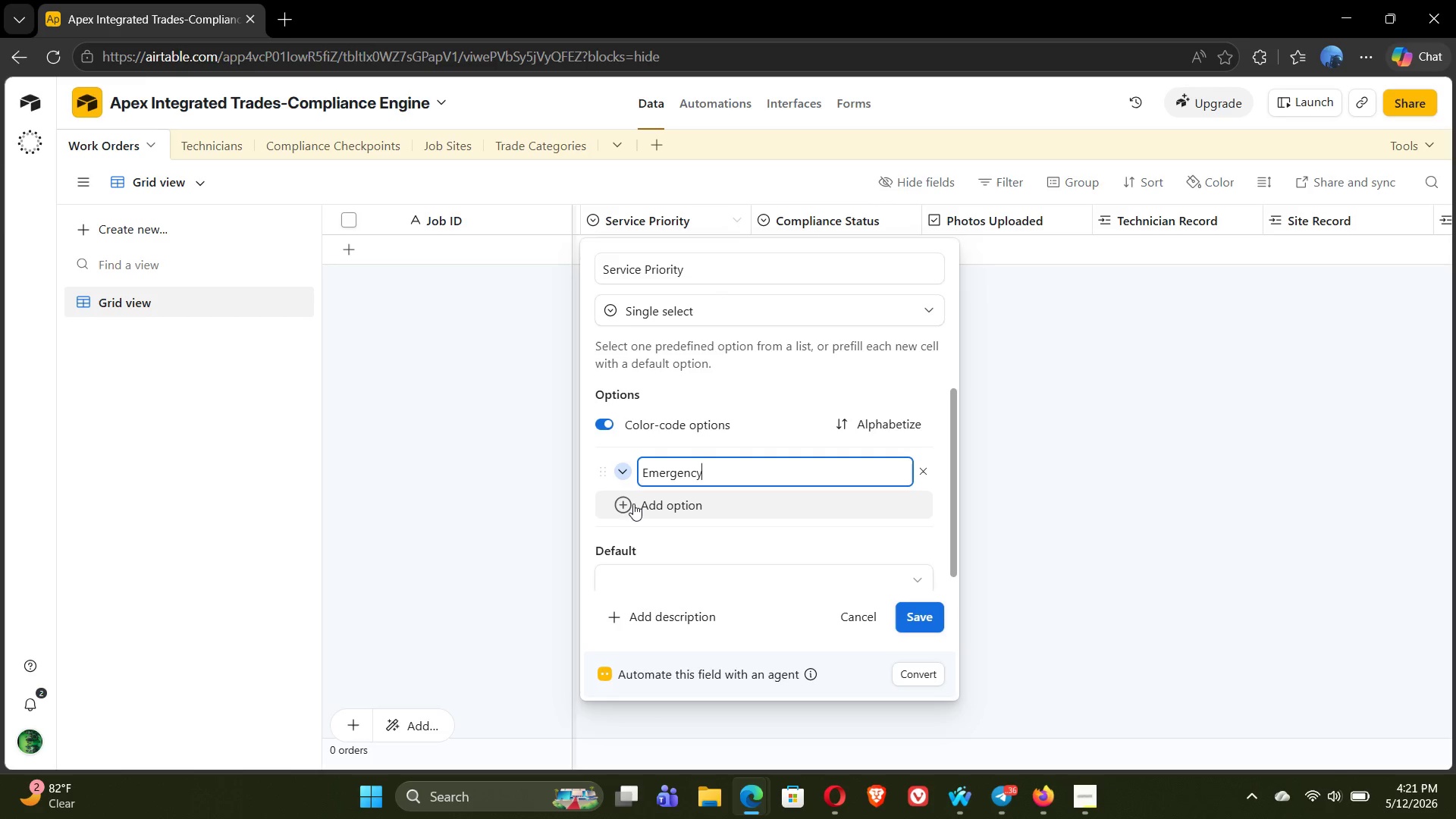 
wait(5.58)
 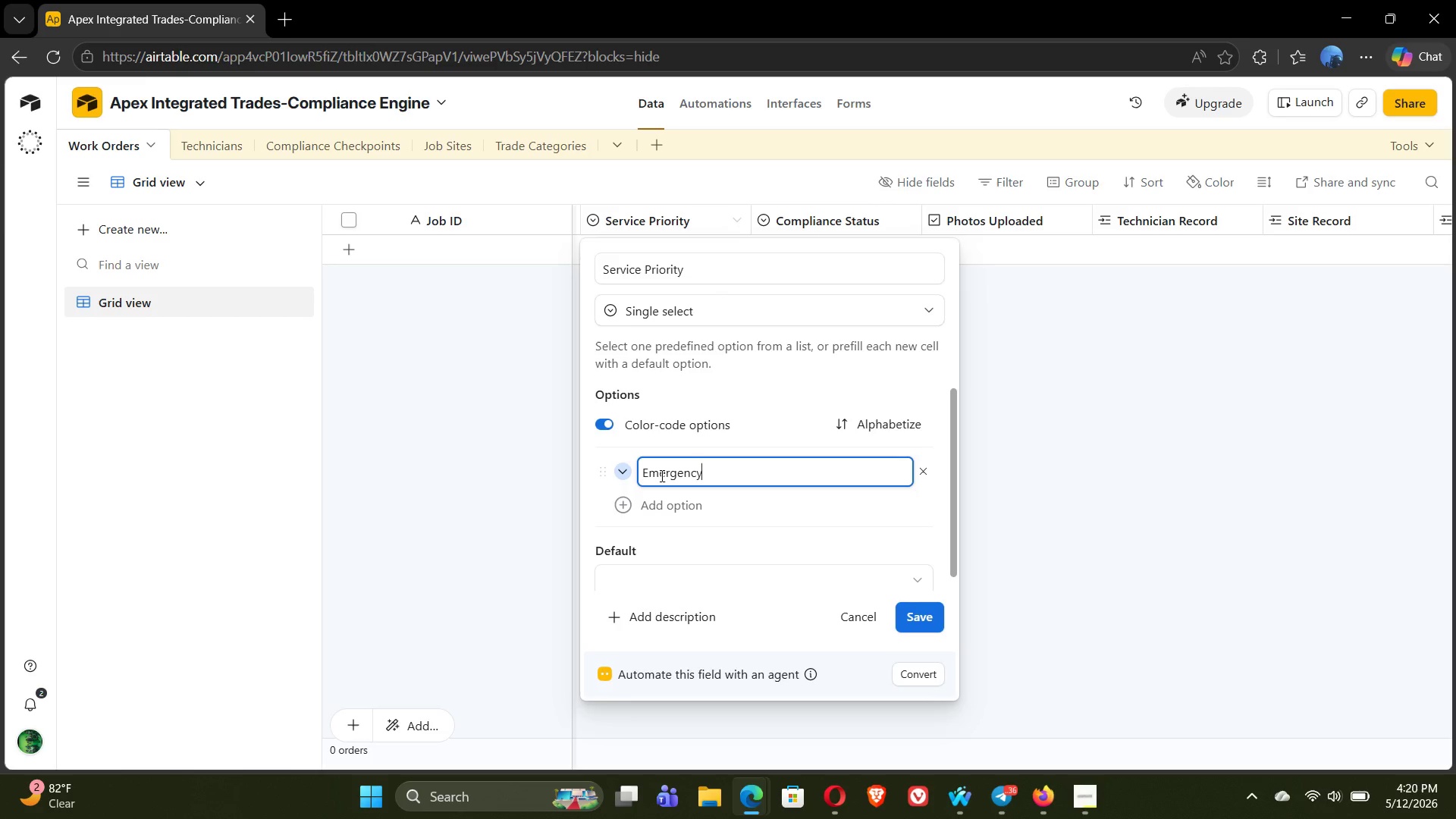 
left_click([620, 473])
 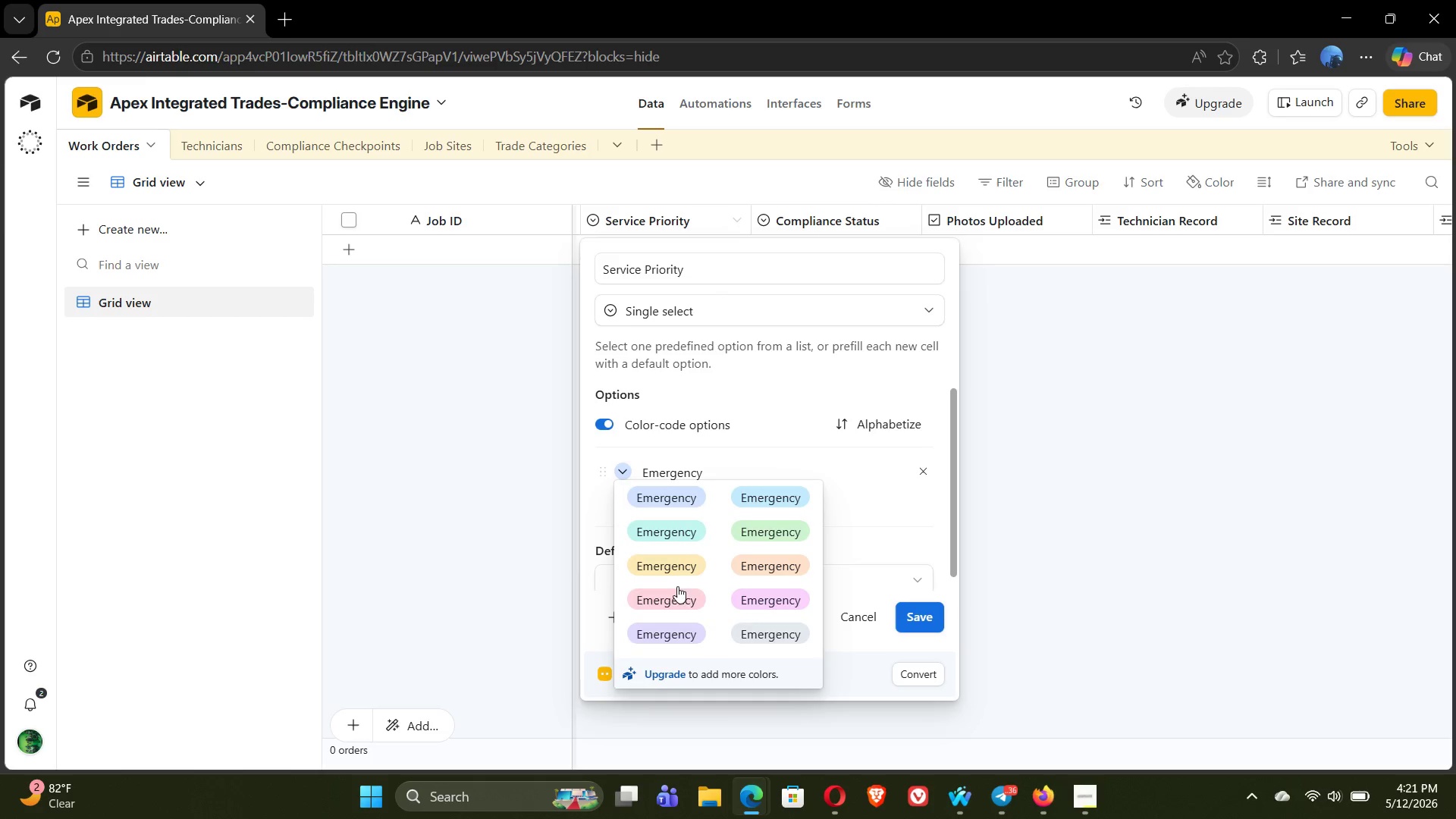 
left_click([671, 596])
 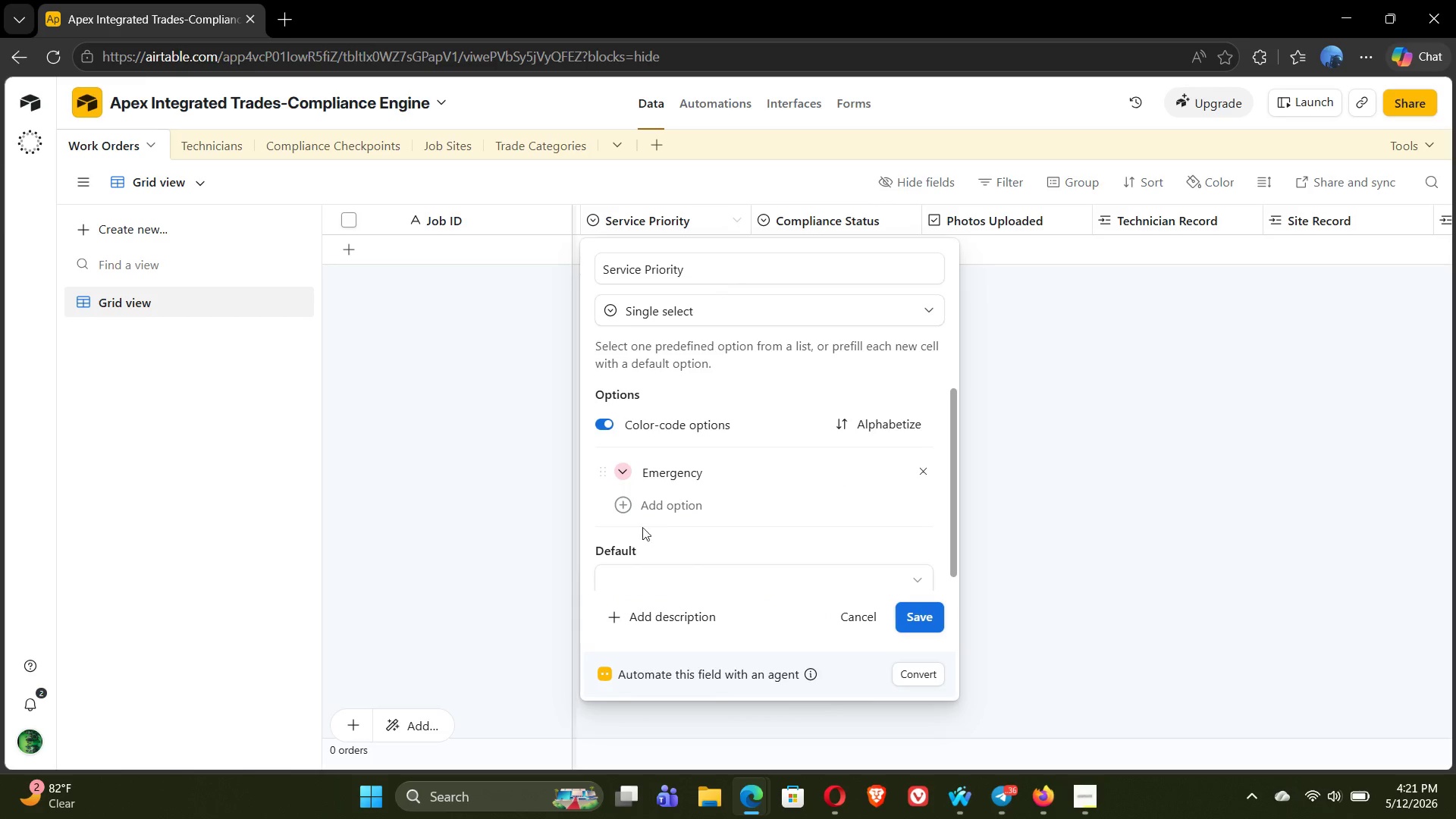 
left_click([621, 509])
 